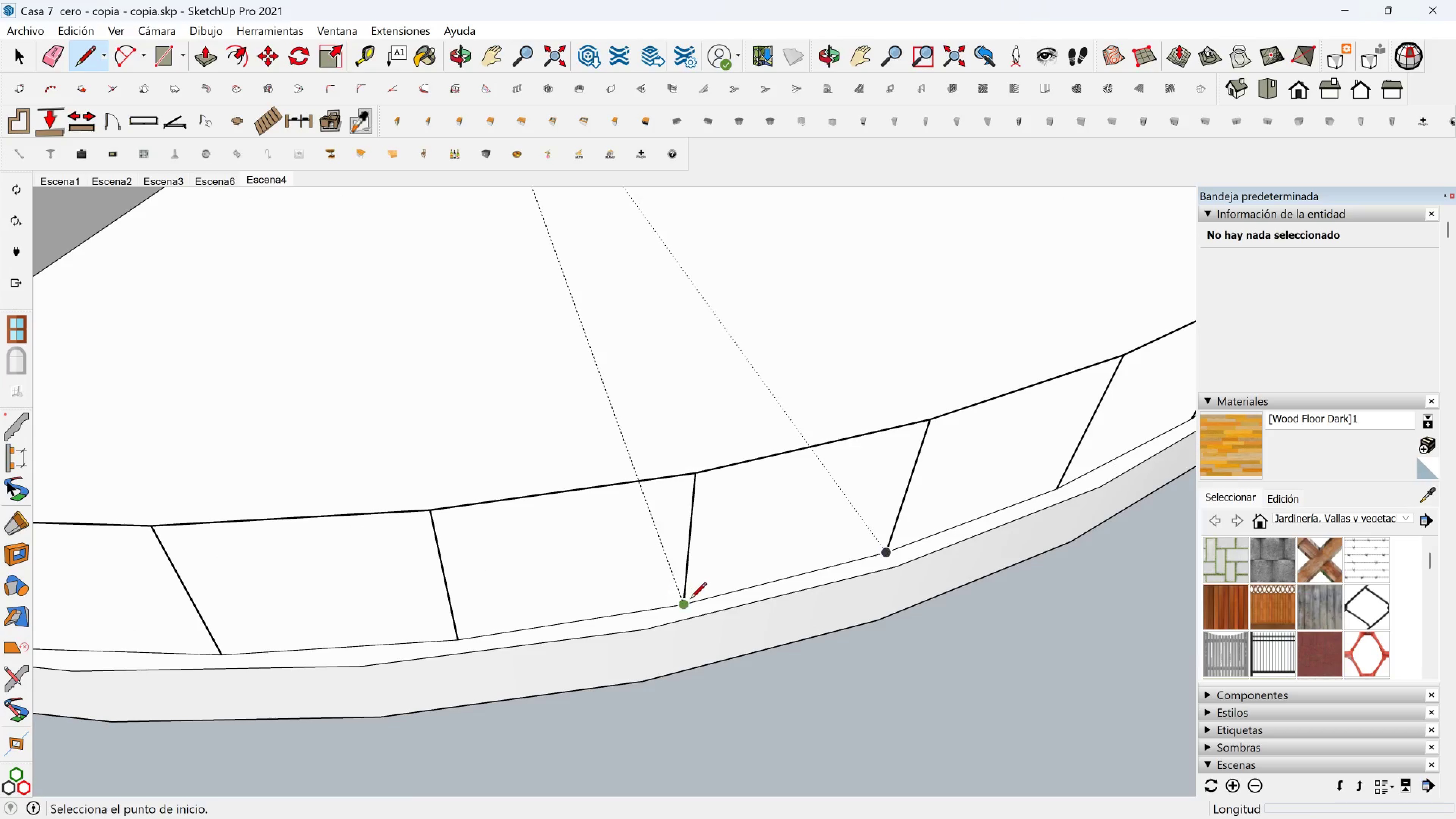 
left_click([687, 599])
 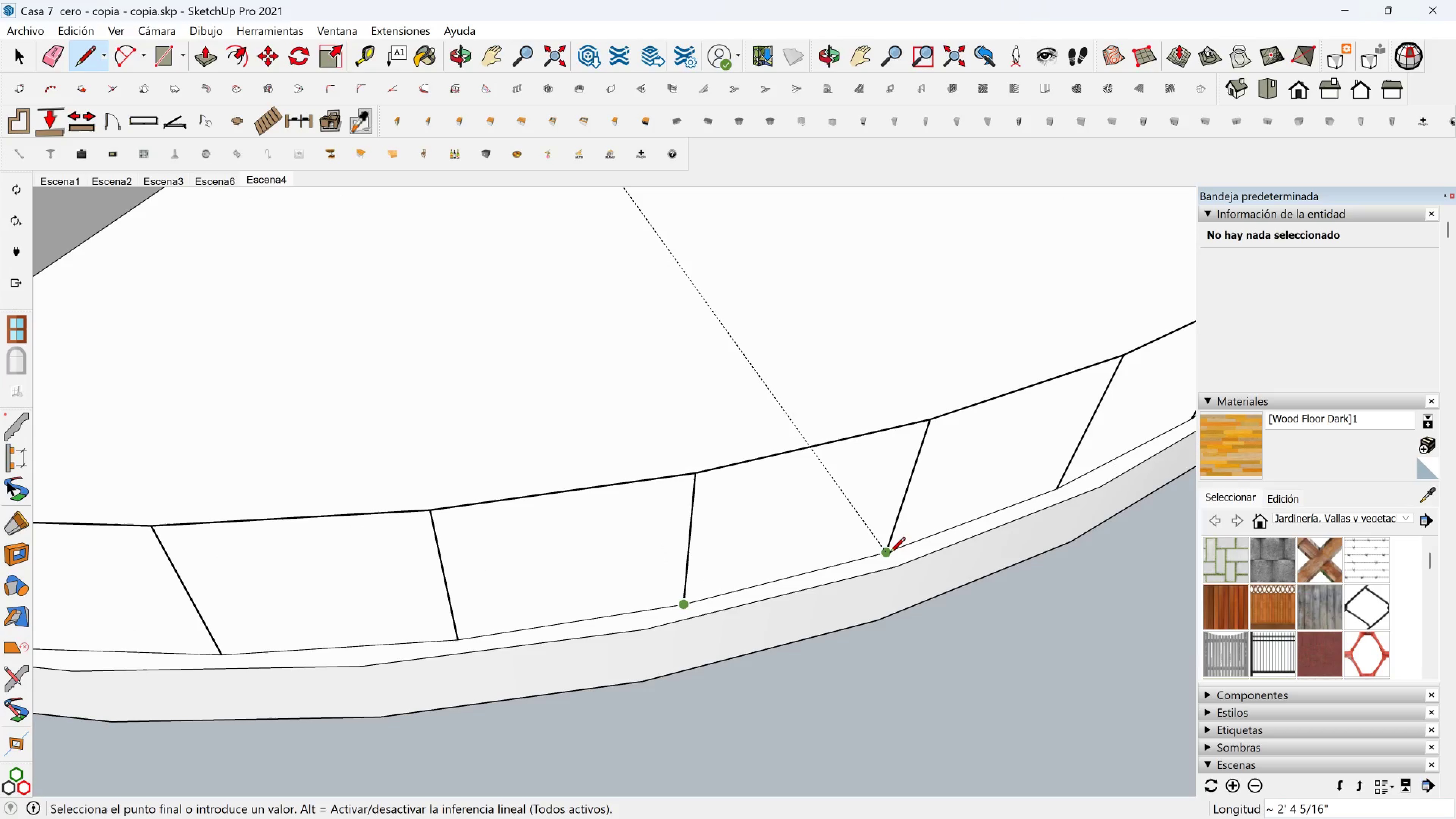 
left_click([890, 554])
 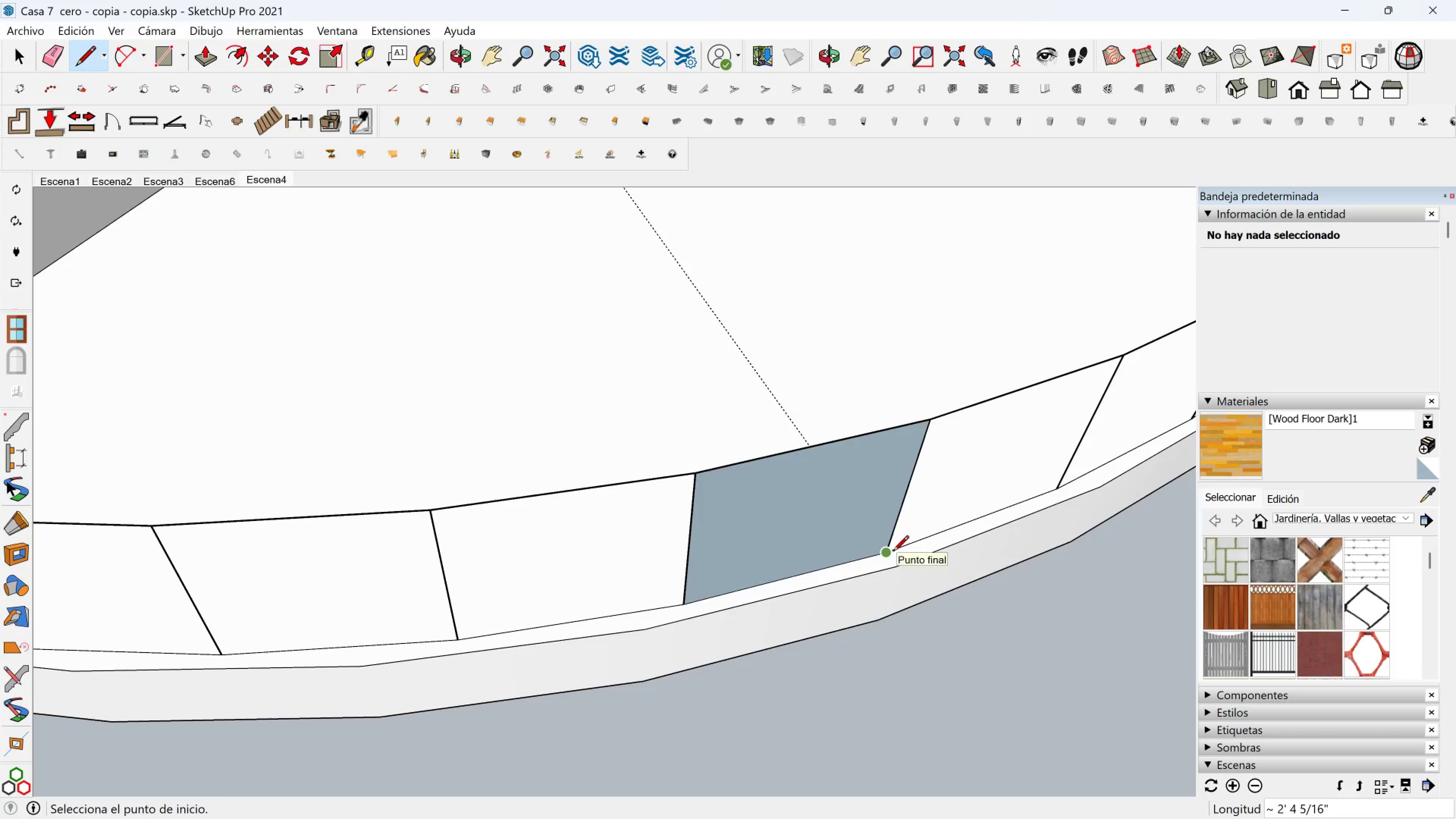 
left_click([893, 552])
 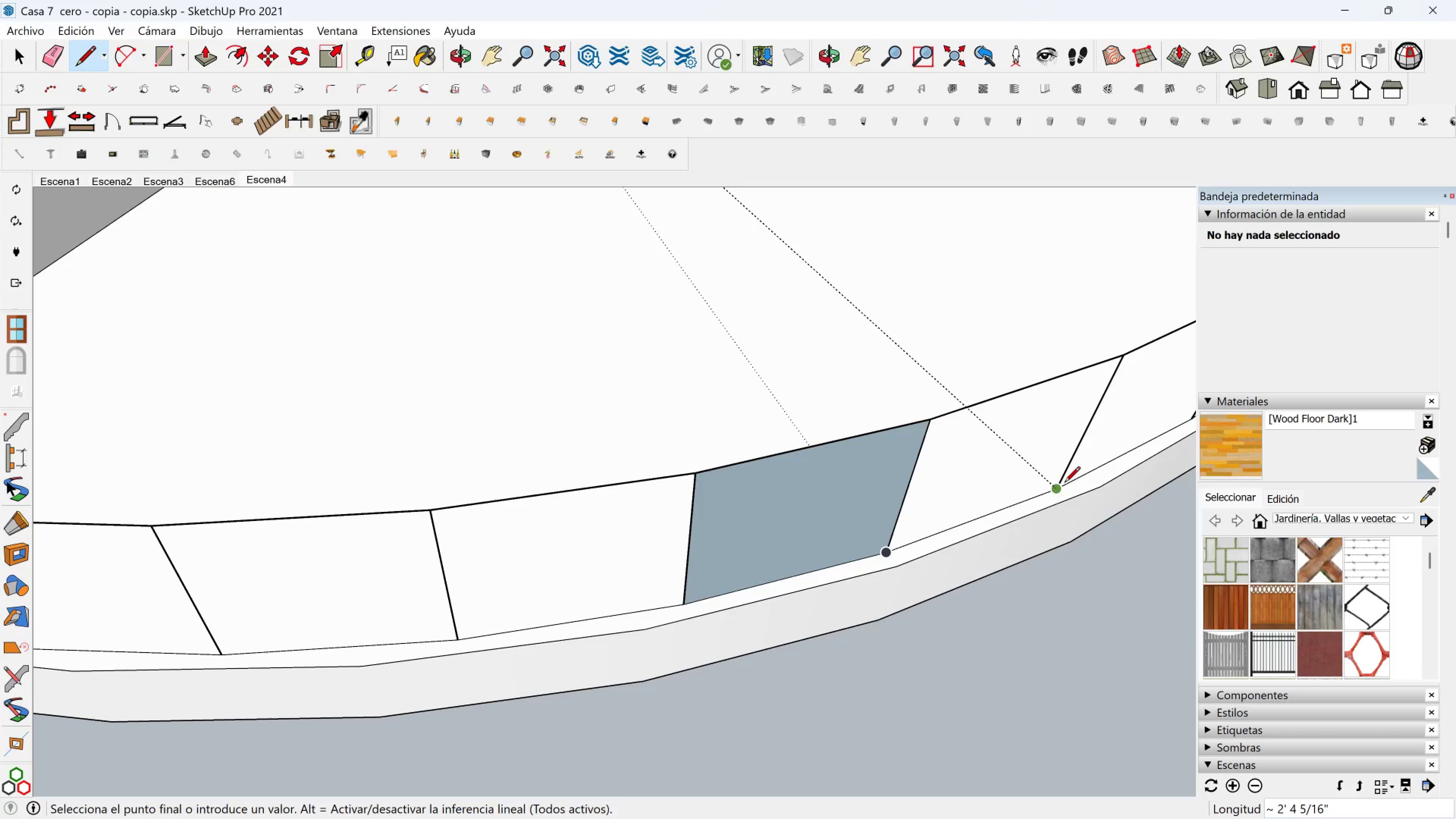 
left_click([1064, 483])
 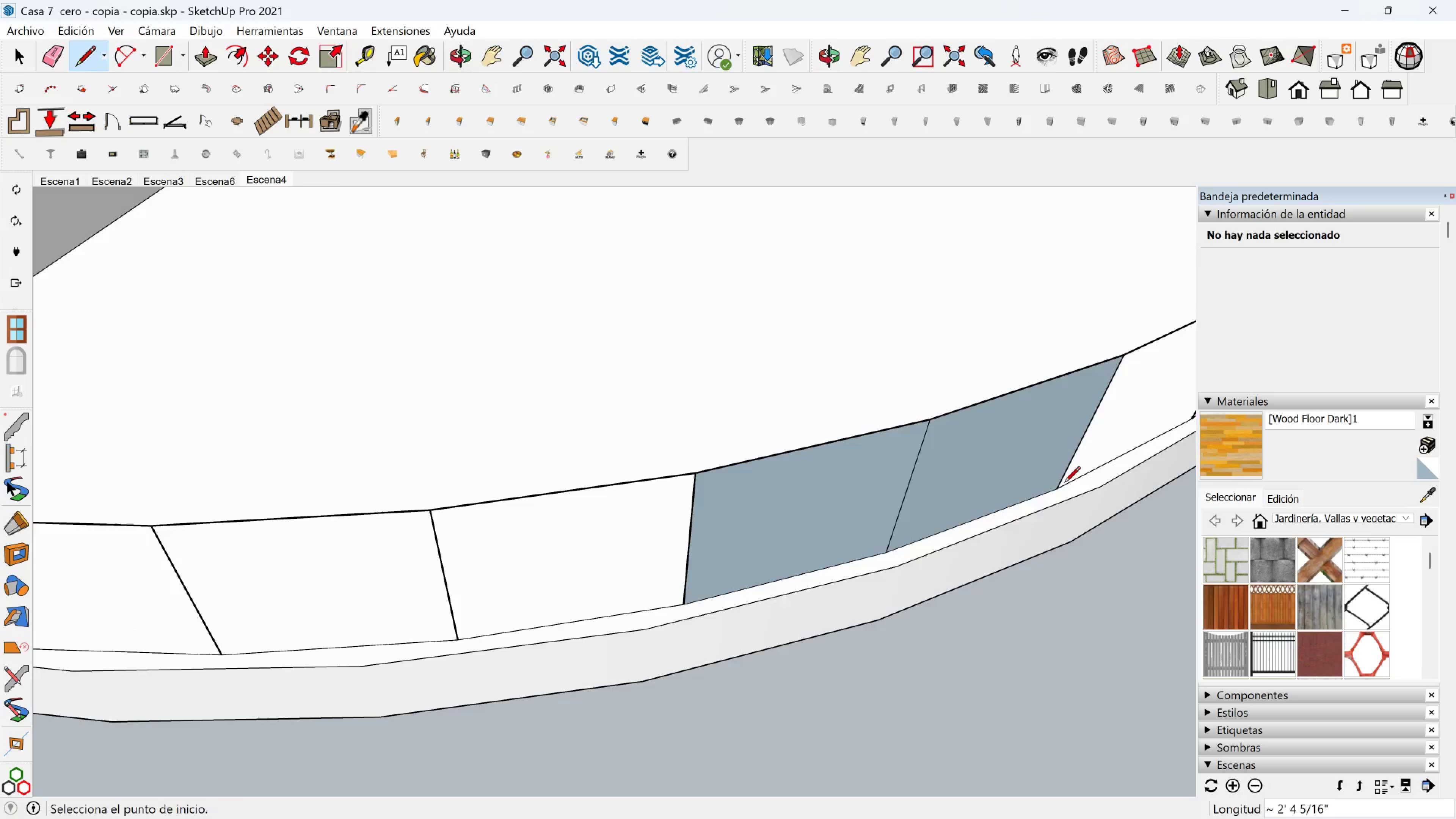 
key(Shift+ShiftLeft)
 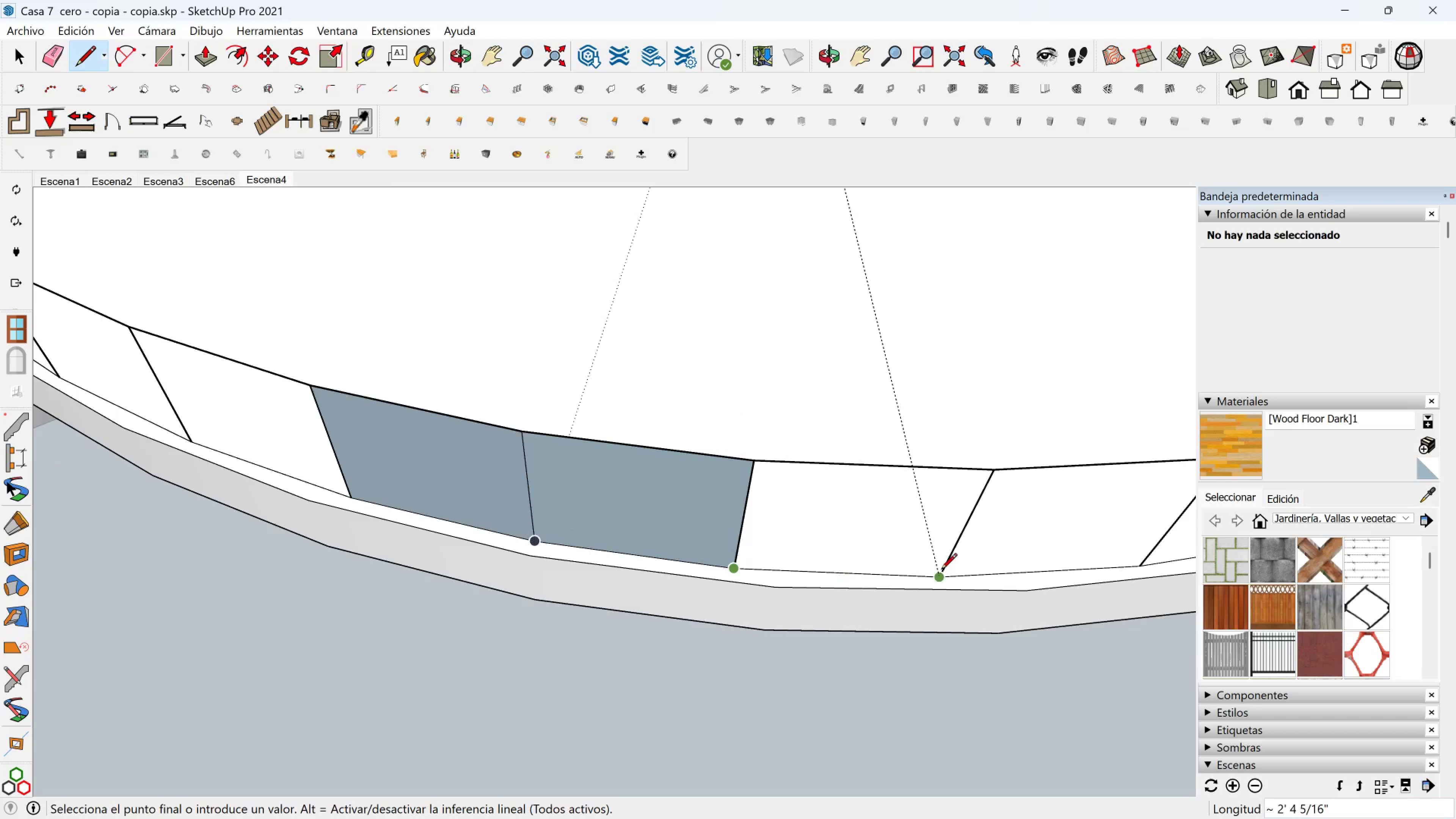 
key(Shift+ShiftLeft)
 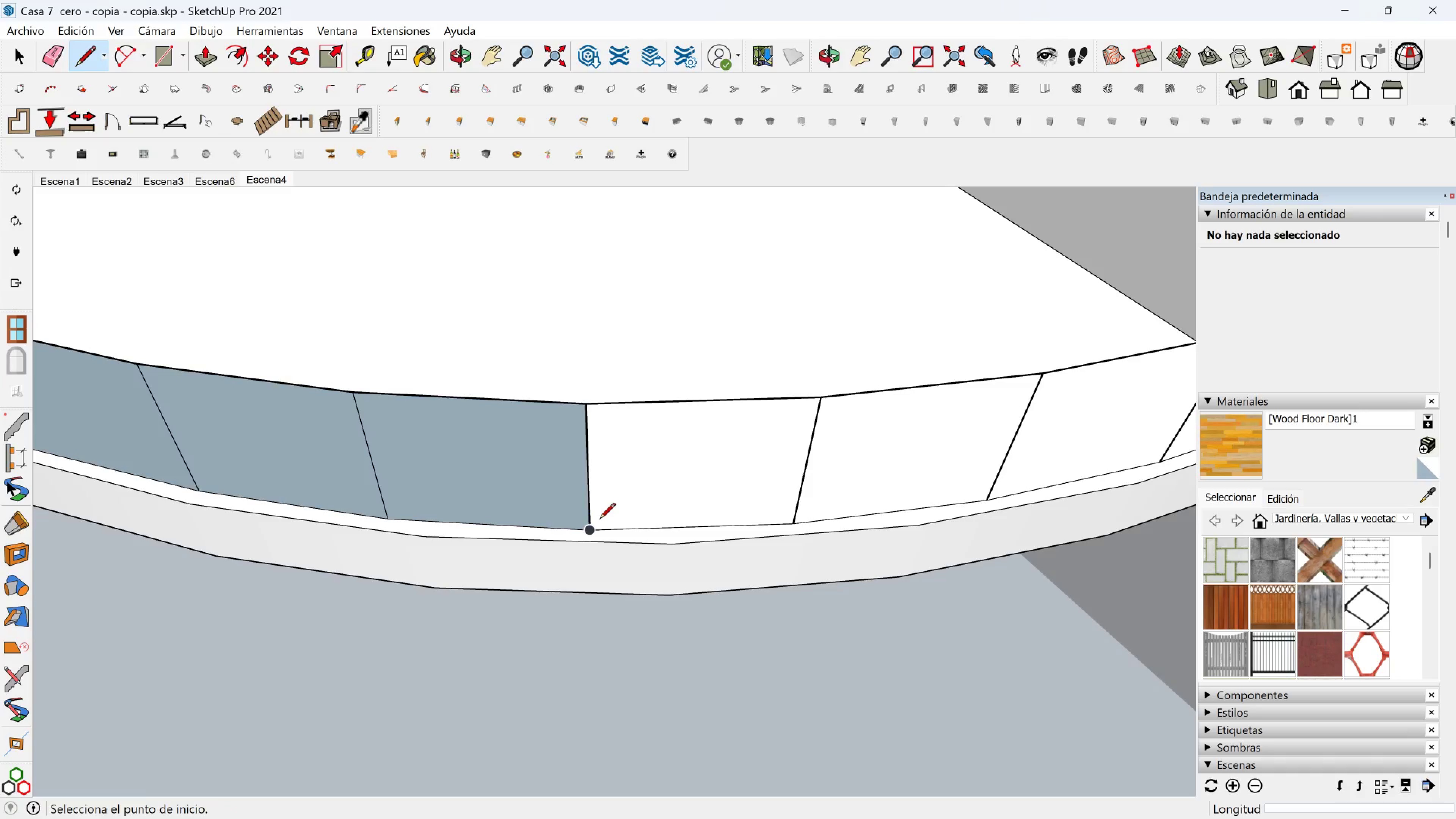 
left_click([598, 522])
 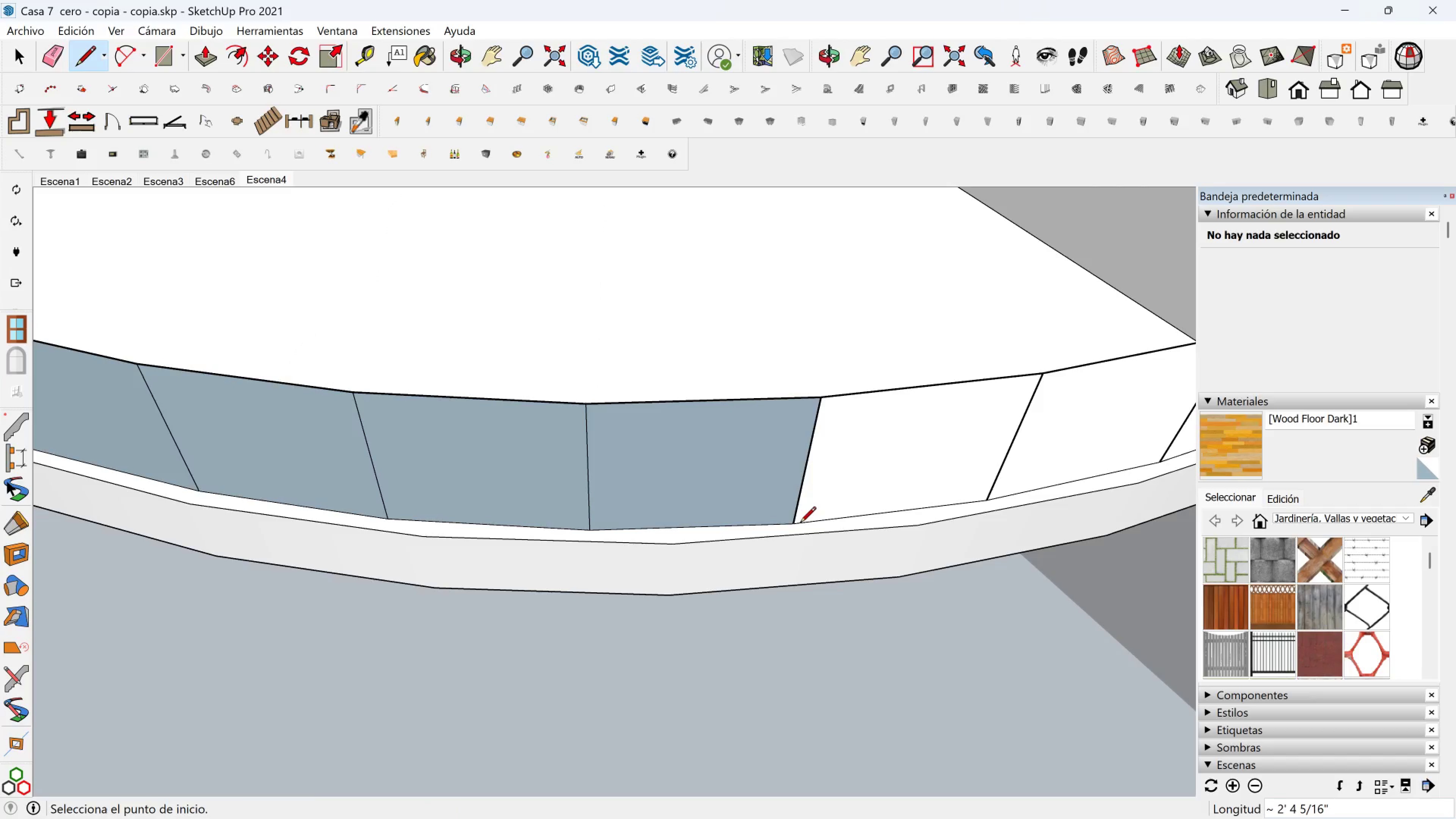 
double_click([798, 523])
 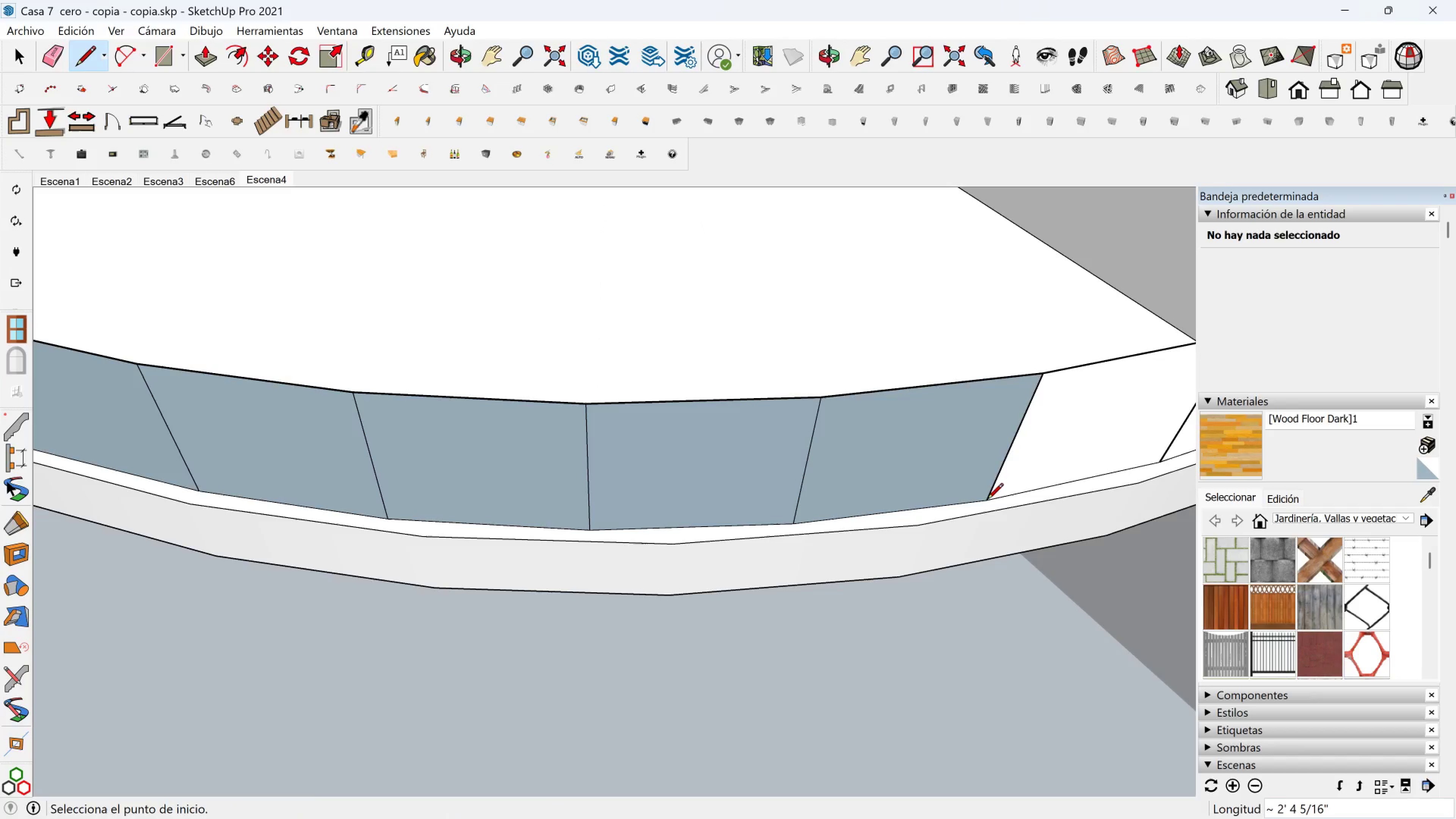 
double_click([988, 500])
 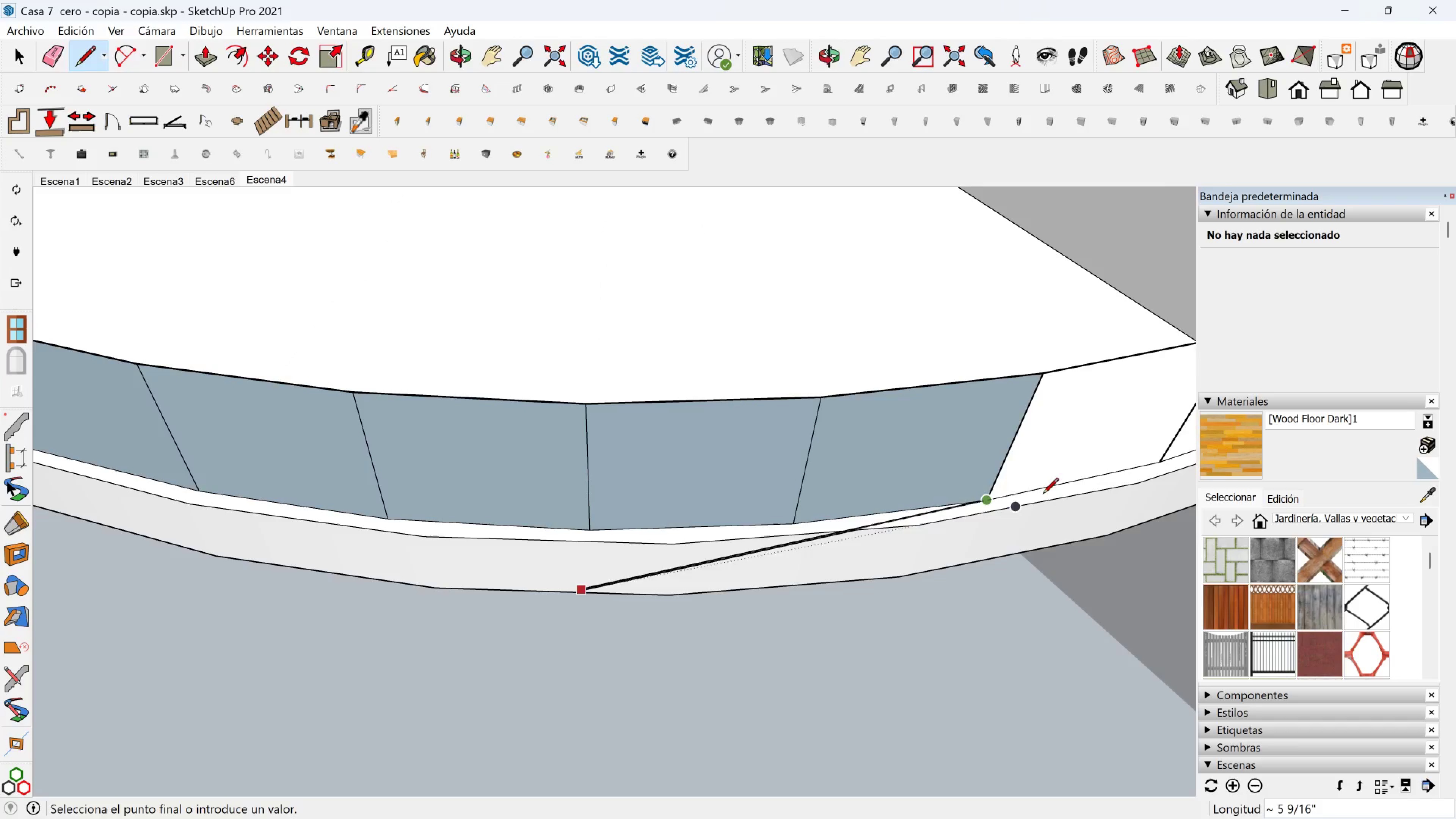 
hold_key(key=ShiftLeft, duration=0.36)
 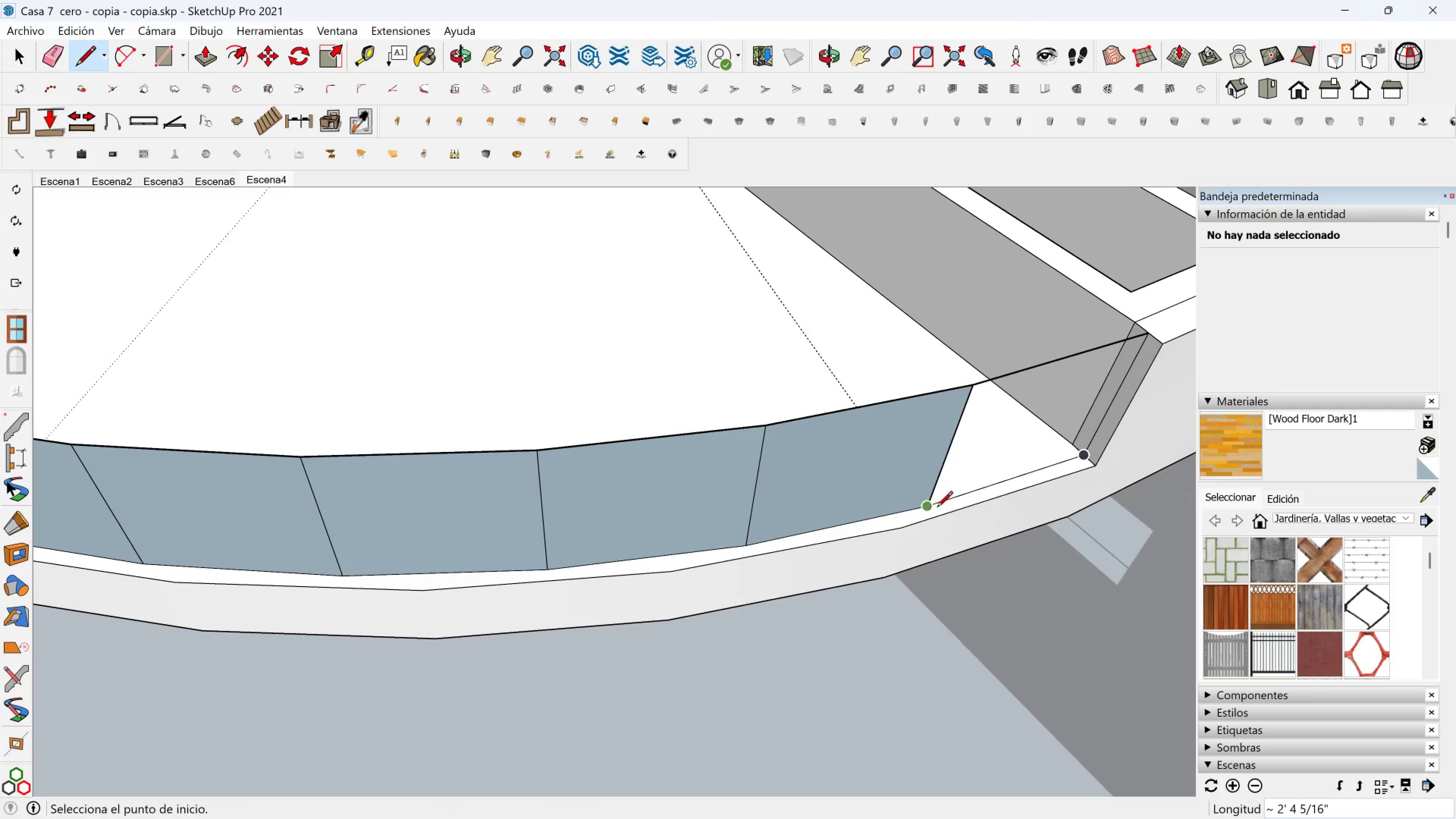 
double_click([932, 507])
 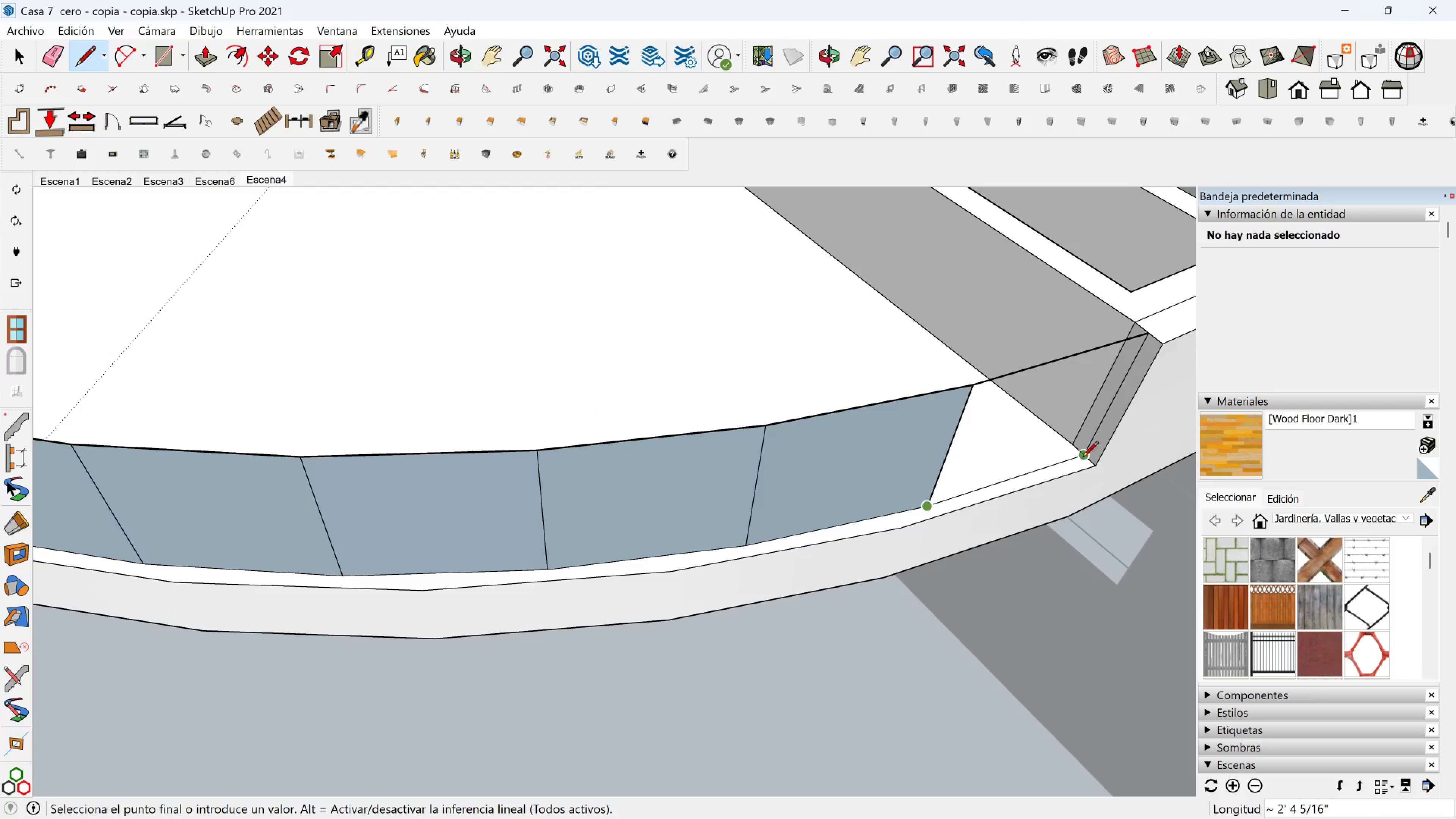 
left_click([1083, 457])
 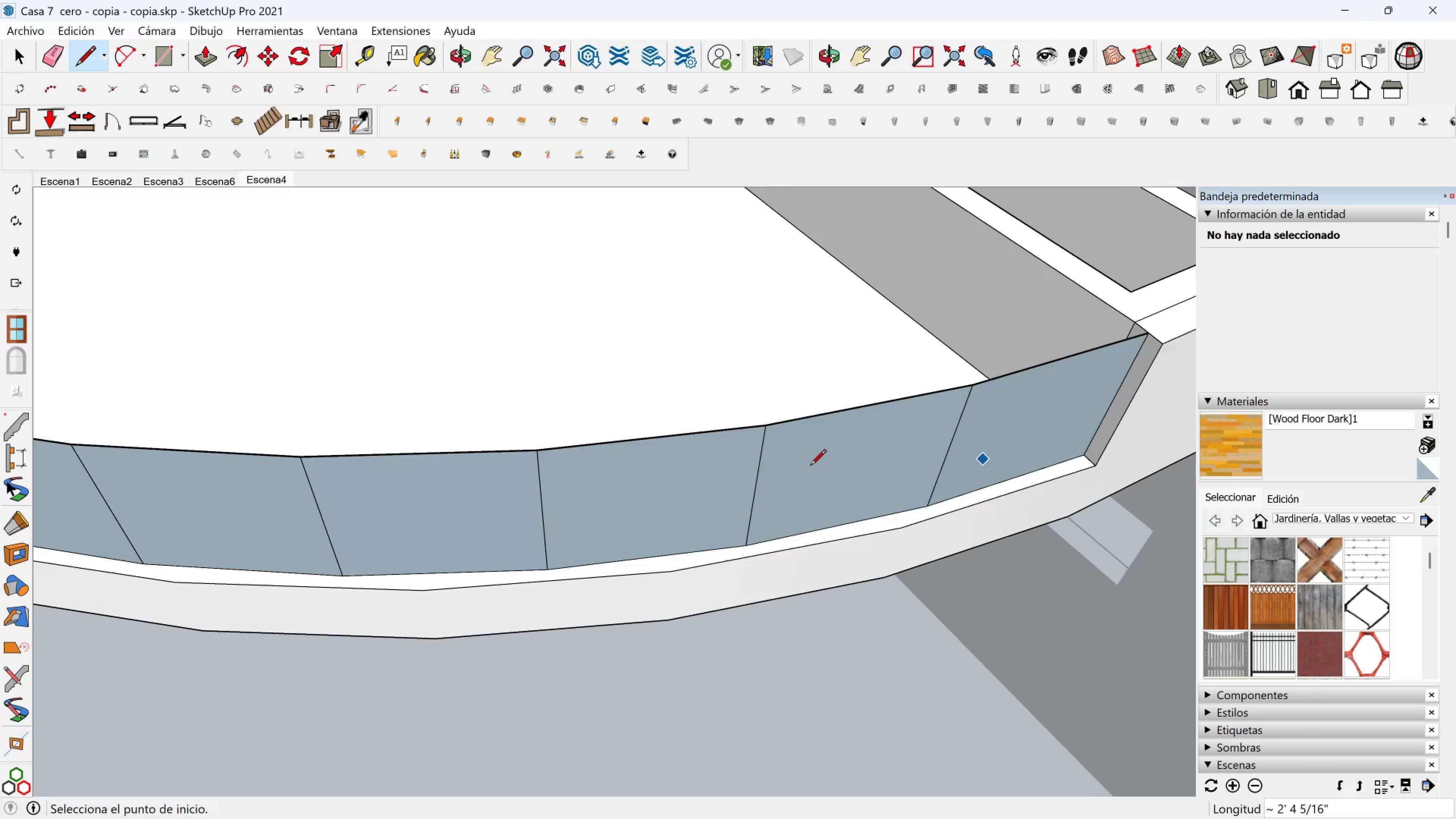 
scroll: coordinate [662, 468], scroll_direction: down, amount: 2.0
 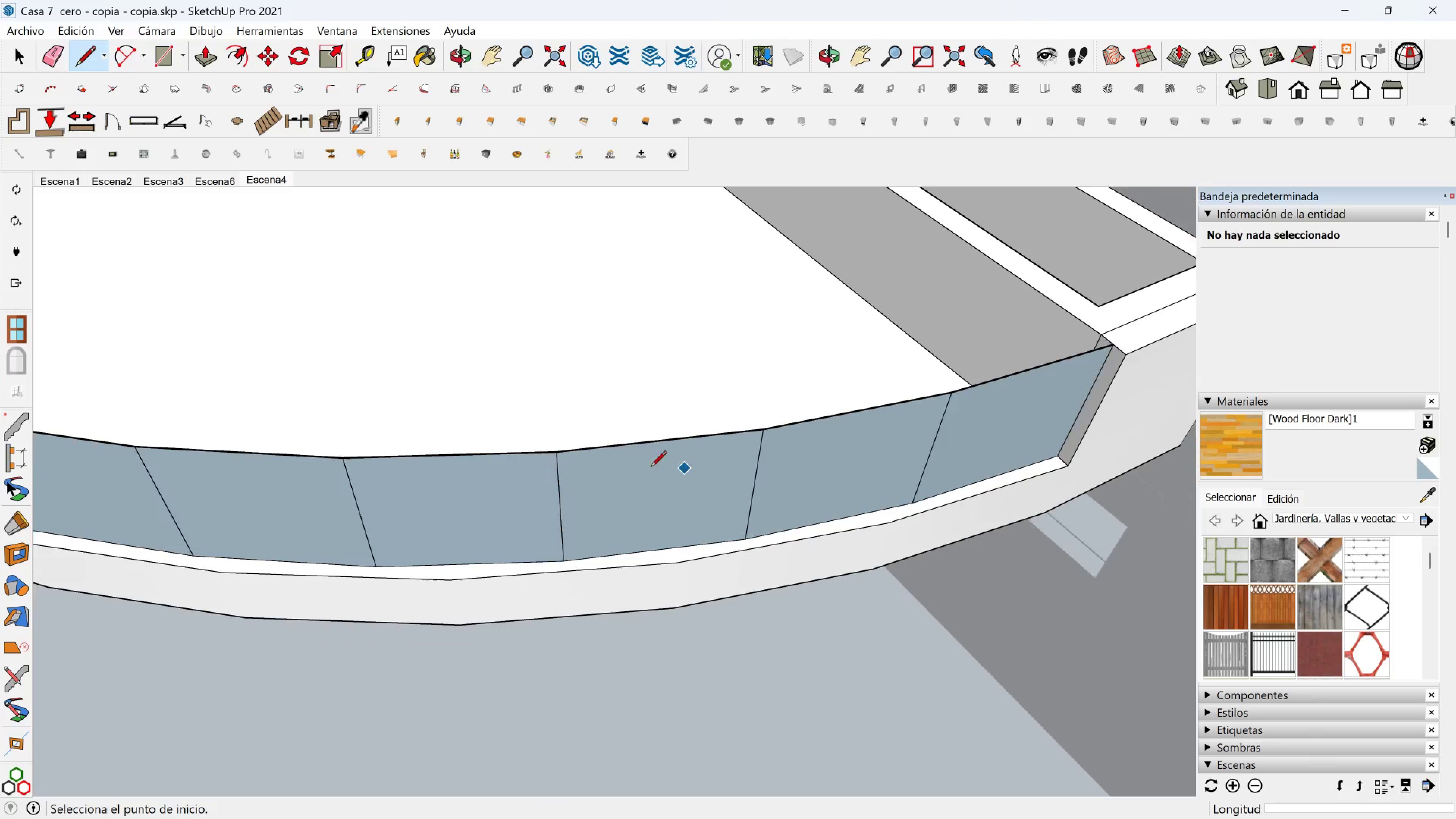 
hold_key(key=ShiftLeft, duration=0.42)
 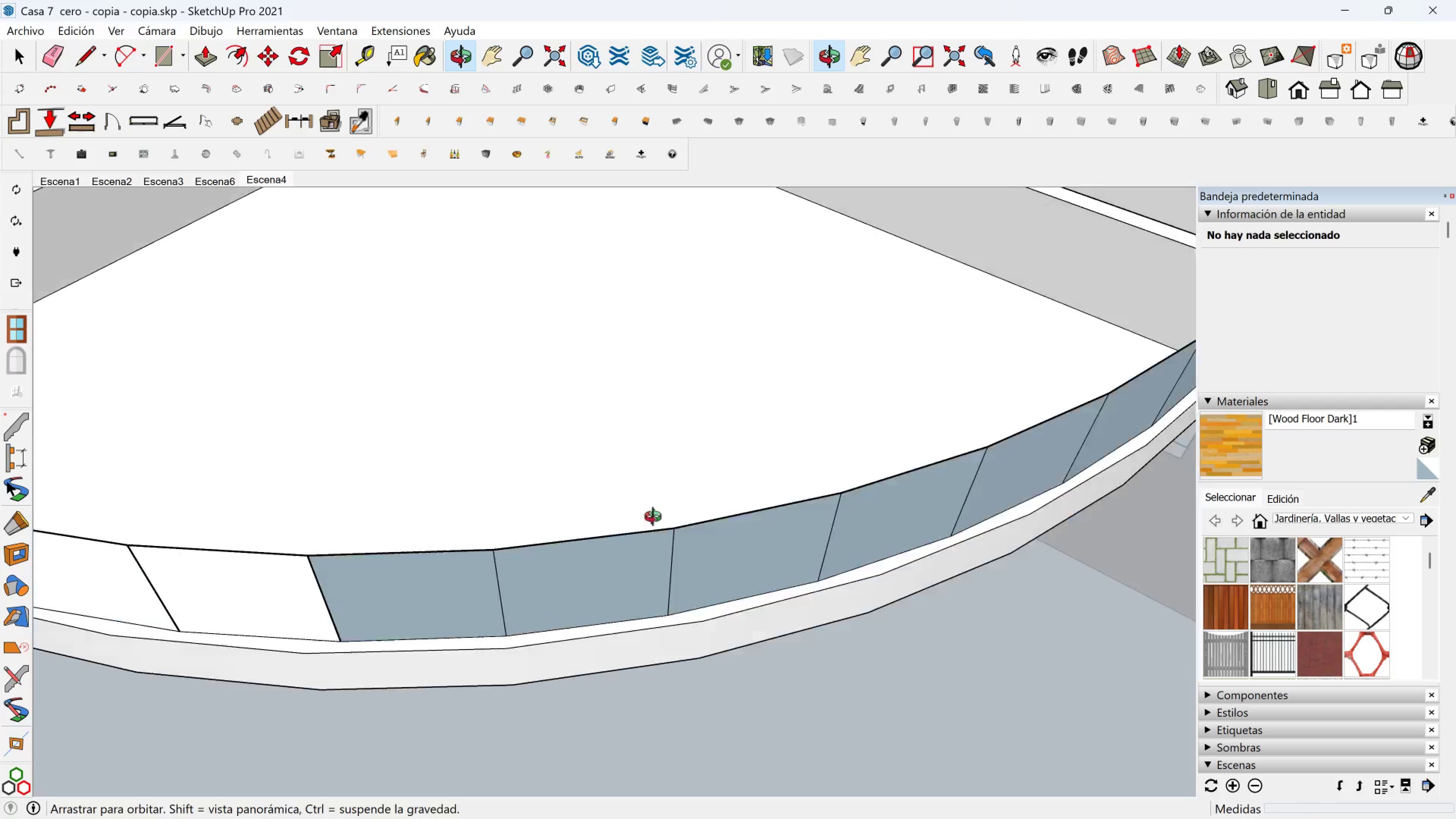 
hold_key(key=ShiftLeft, duration=0.43)
 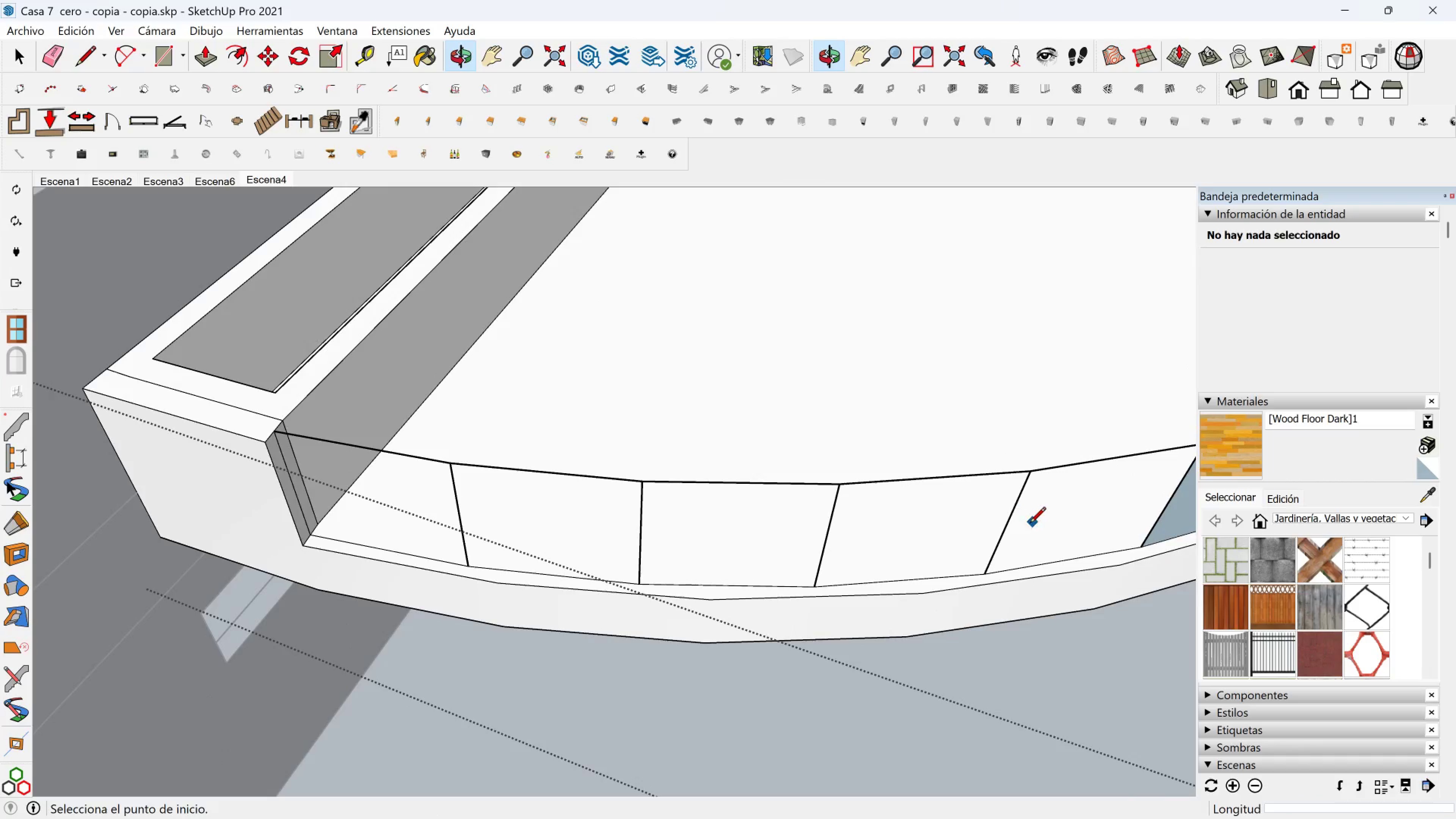 
key(Shift+ShiftLeft)
 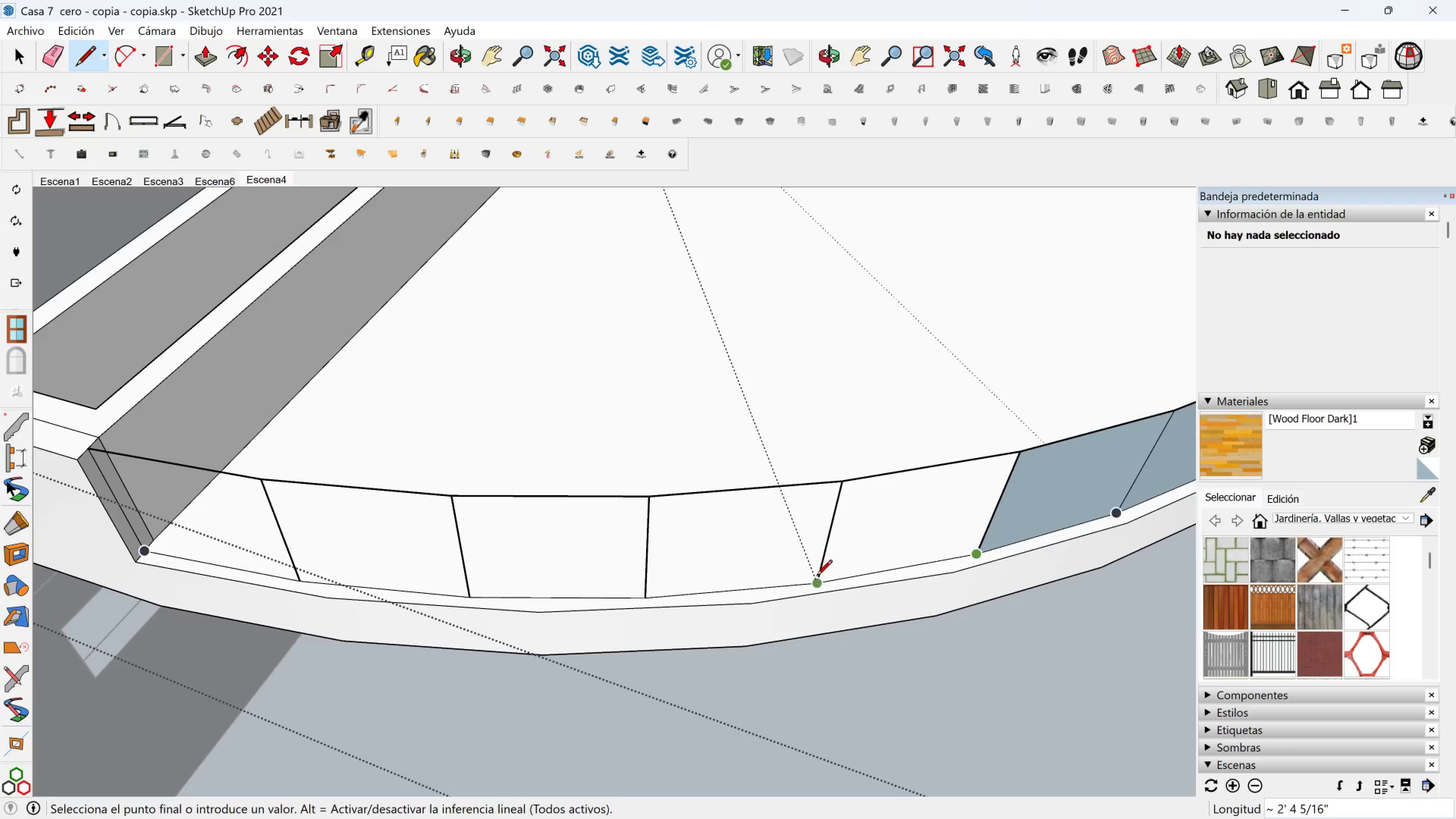 
double_click([818, 579])
 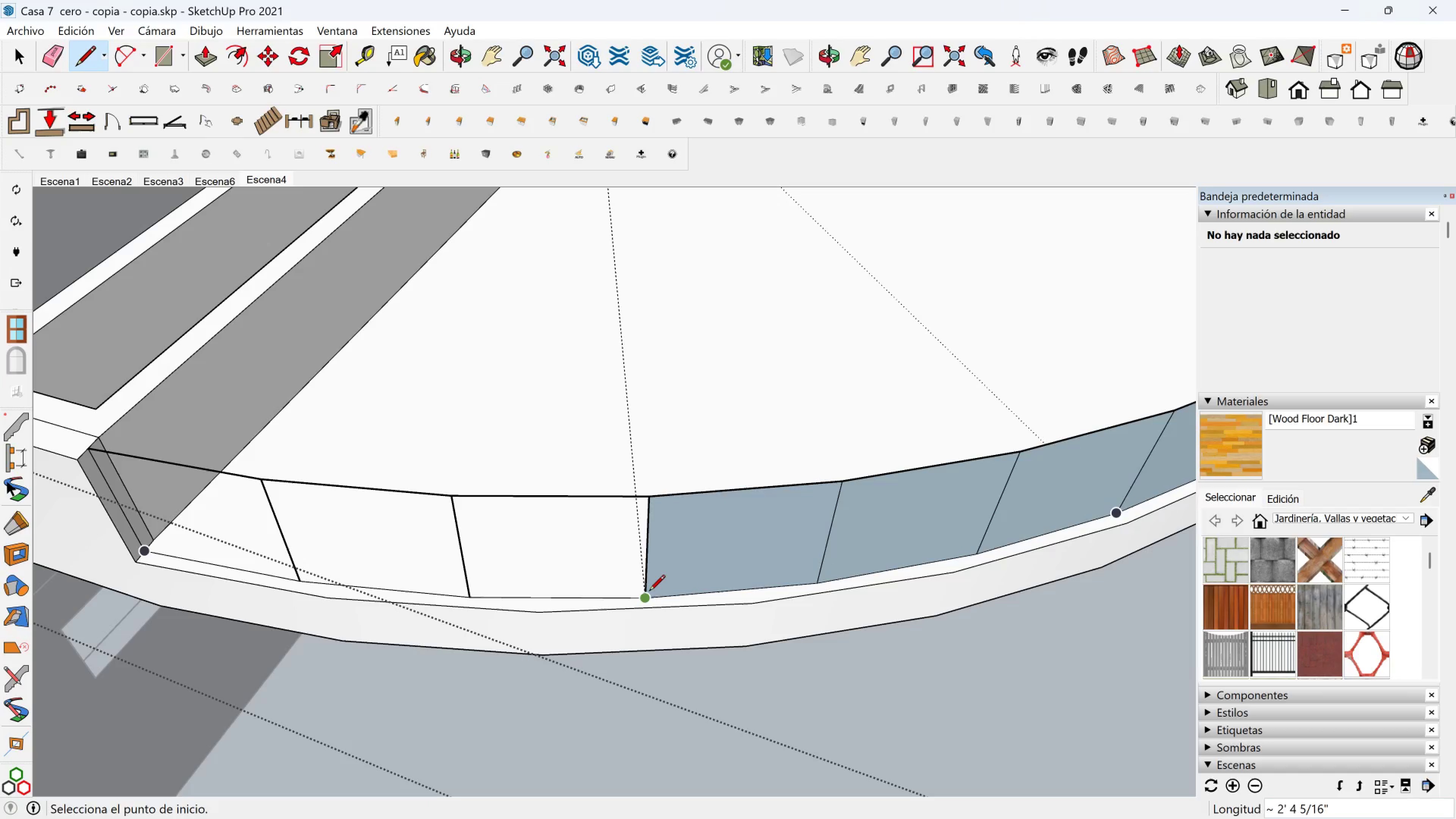 
double_click([645, 595])
 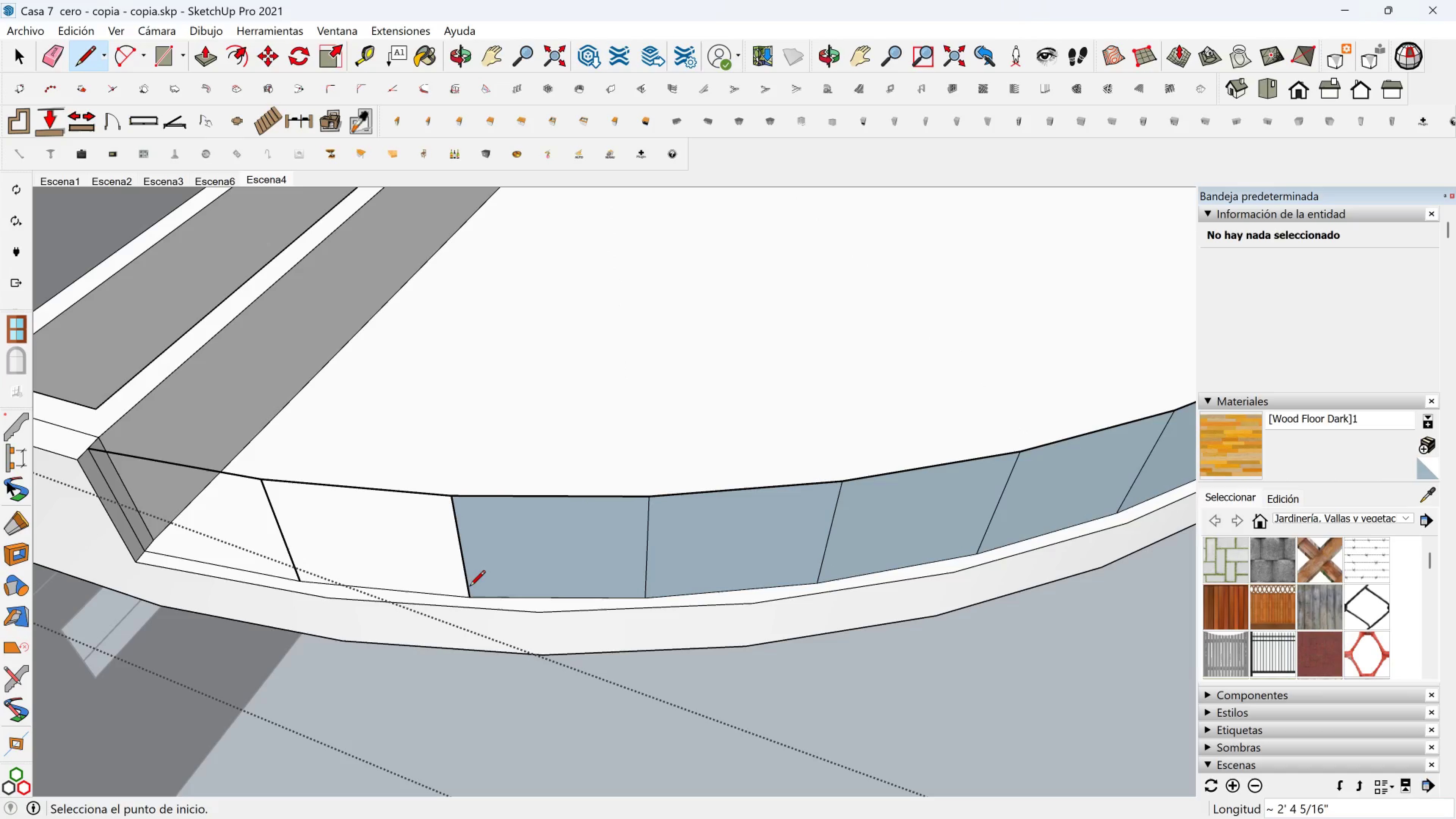 
double_click([467, 591])
 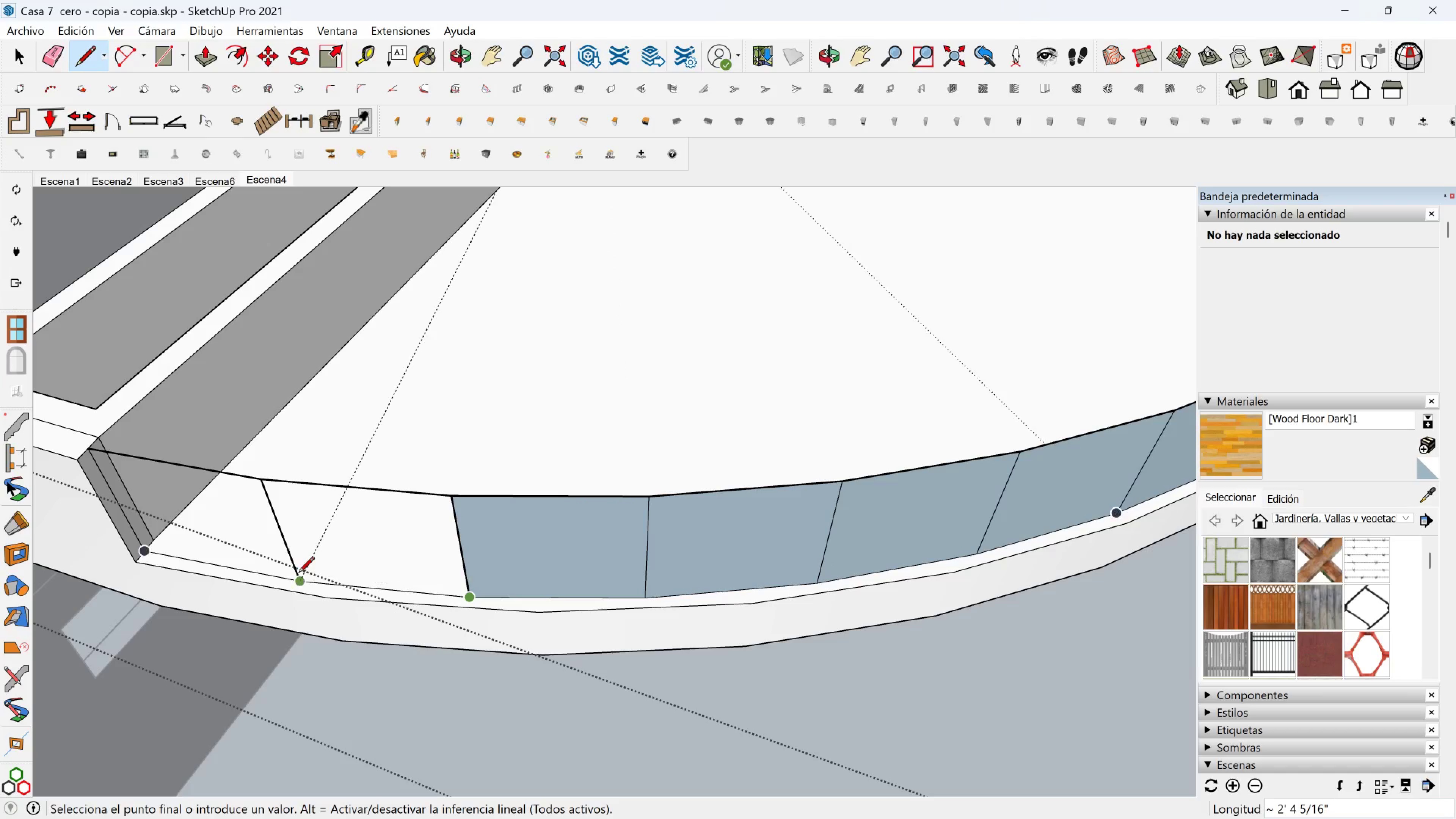 
left_click([298, 574])
 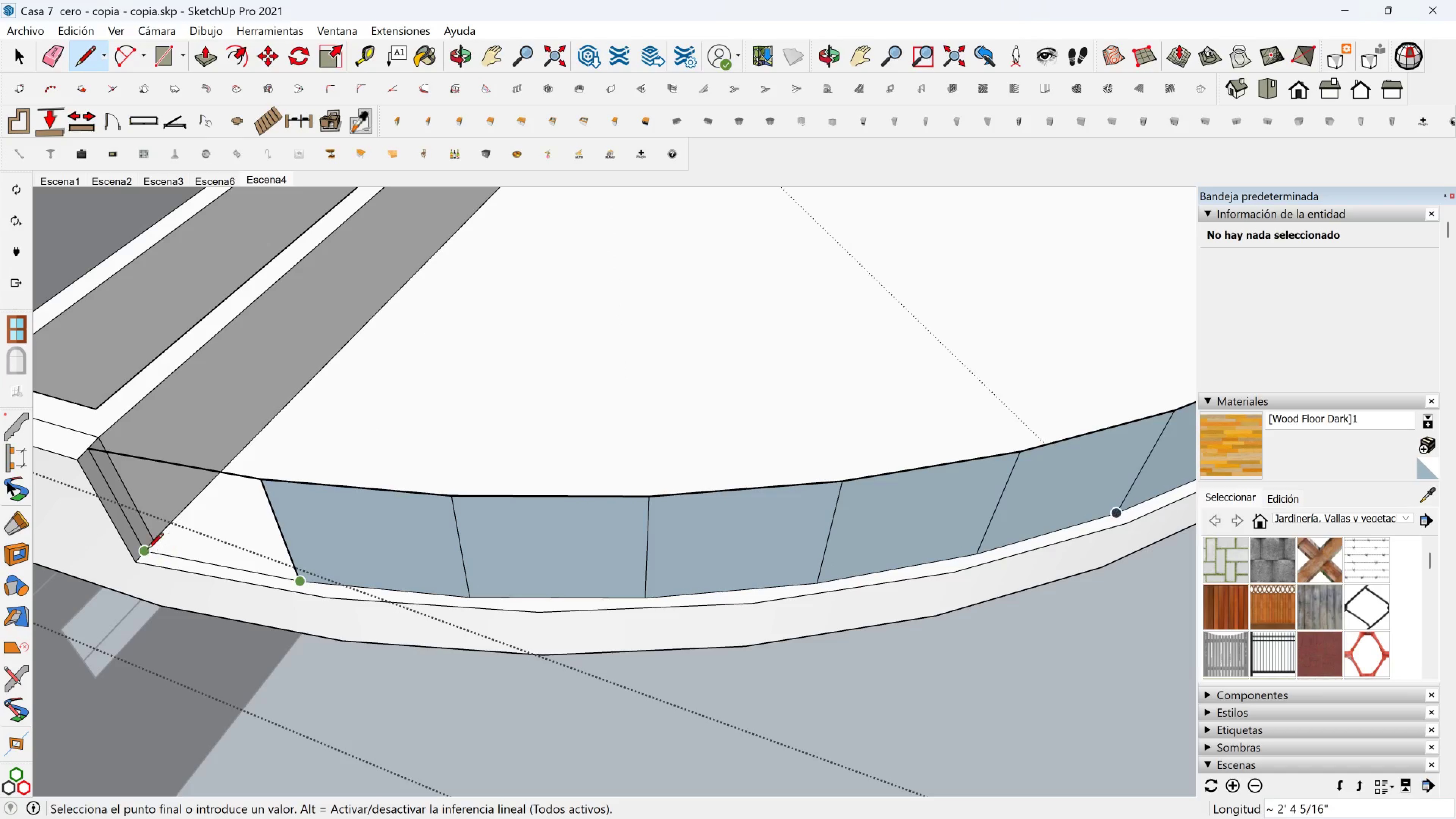 
left_click([144, 550])
 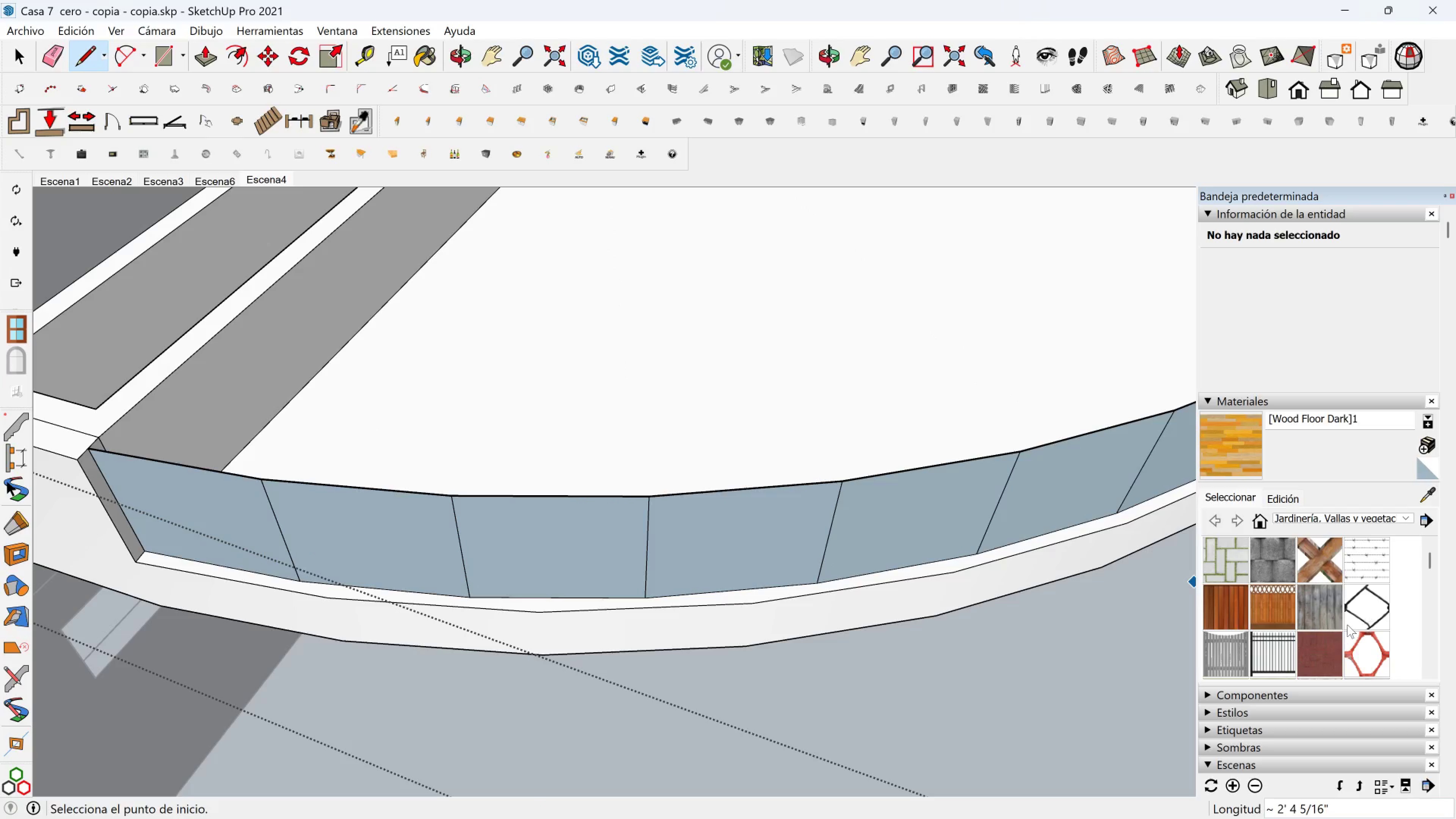 
left_click([1274, 649])
 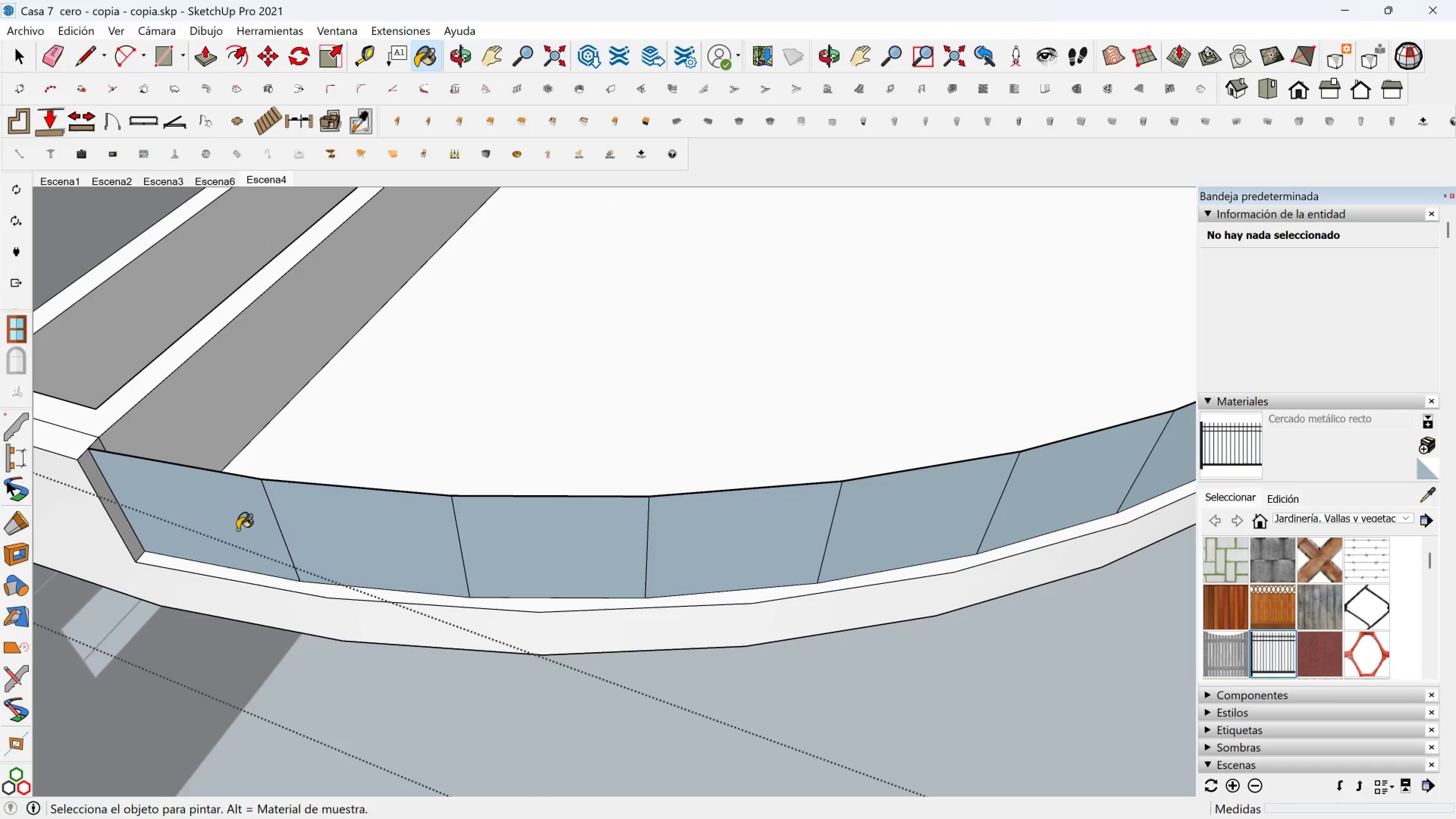 
double_click([351, 534])
 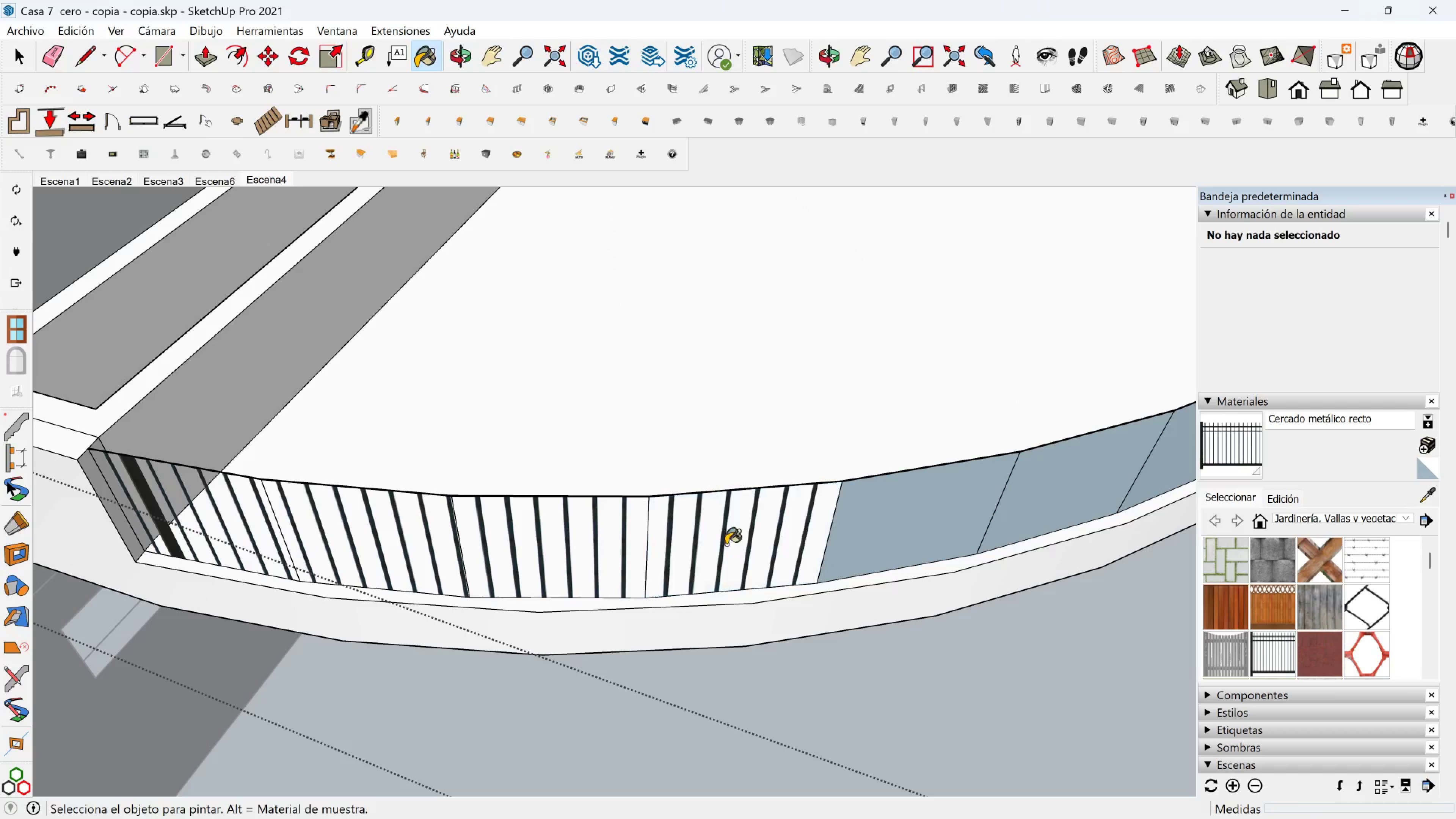 
triple_click([846, 536])
 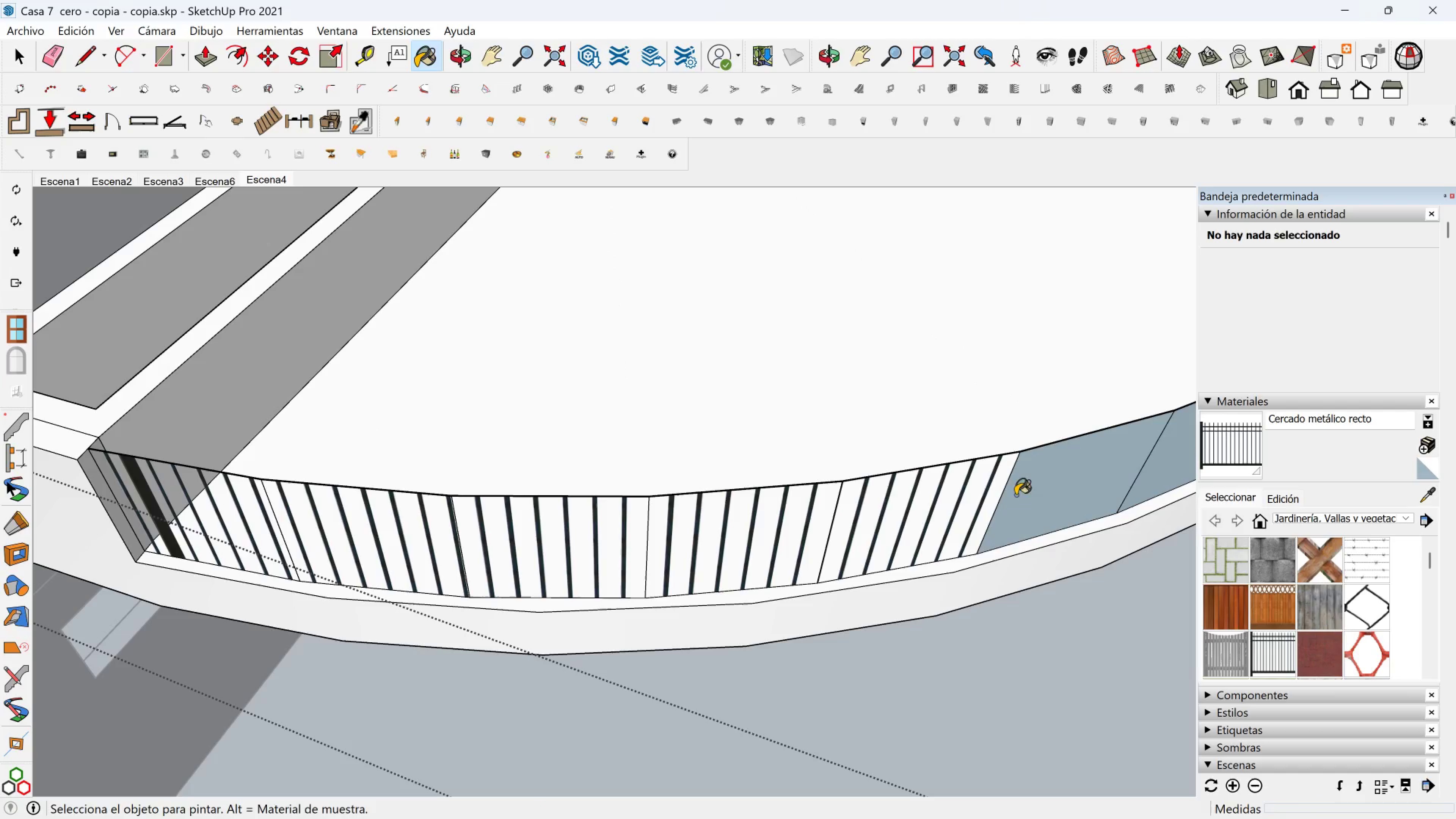 
left_click([1053, 495])
 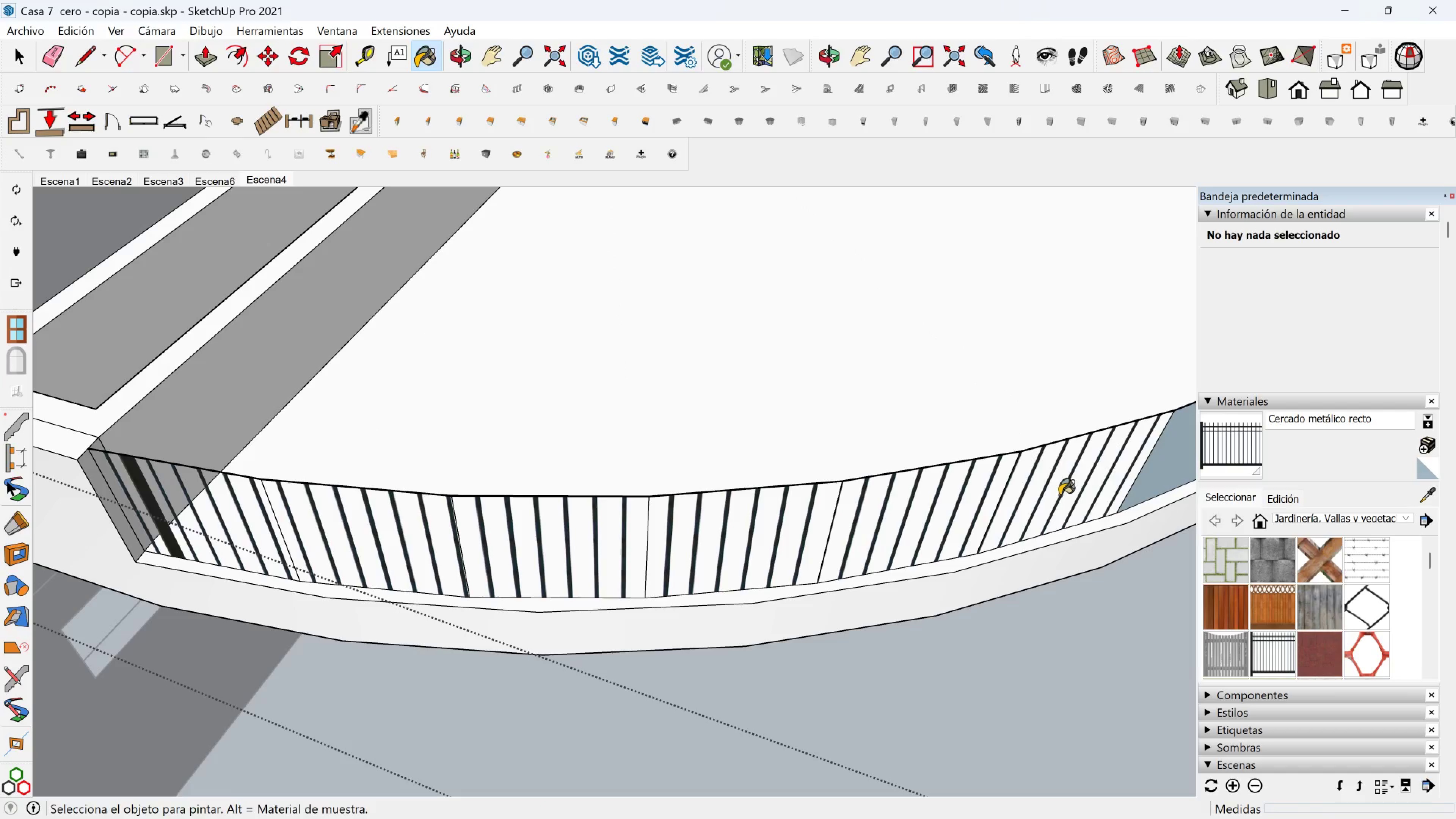 
key(Shift+ShiftLeft)
 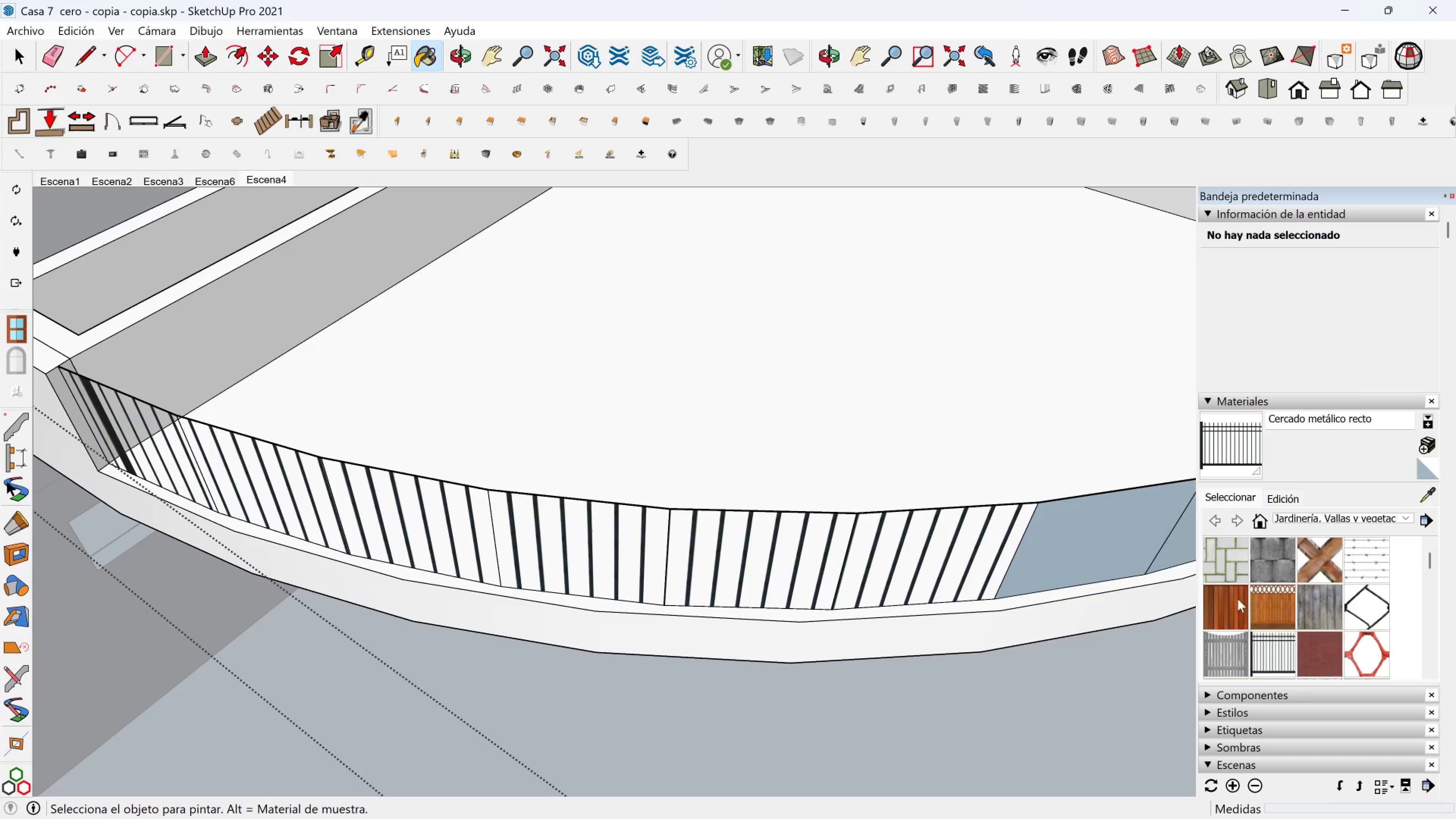 
left_click([1225, 607])
 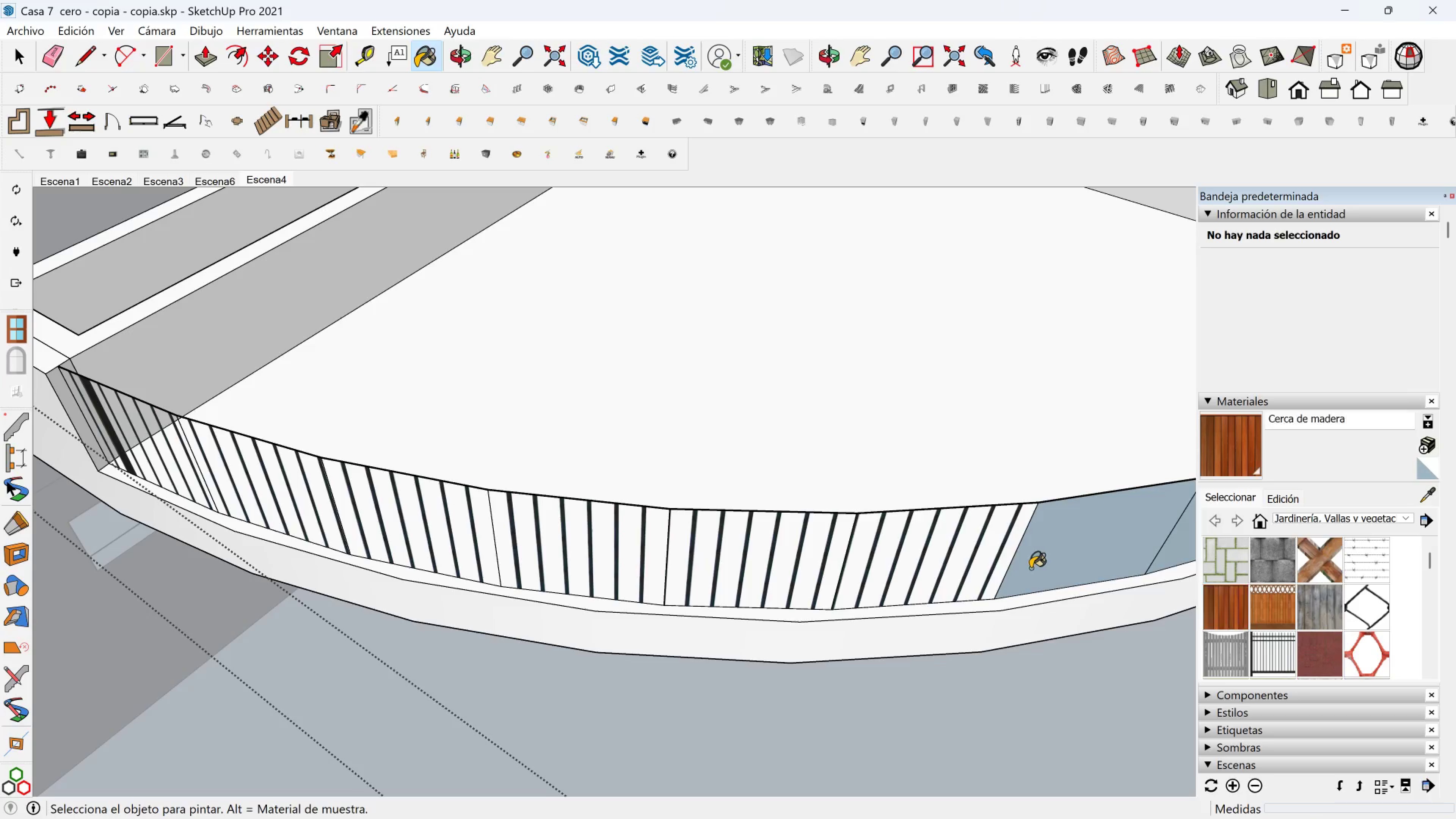 
double_click([949, 556])
 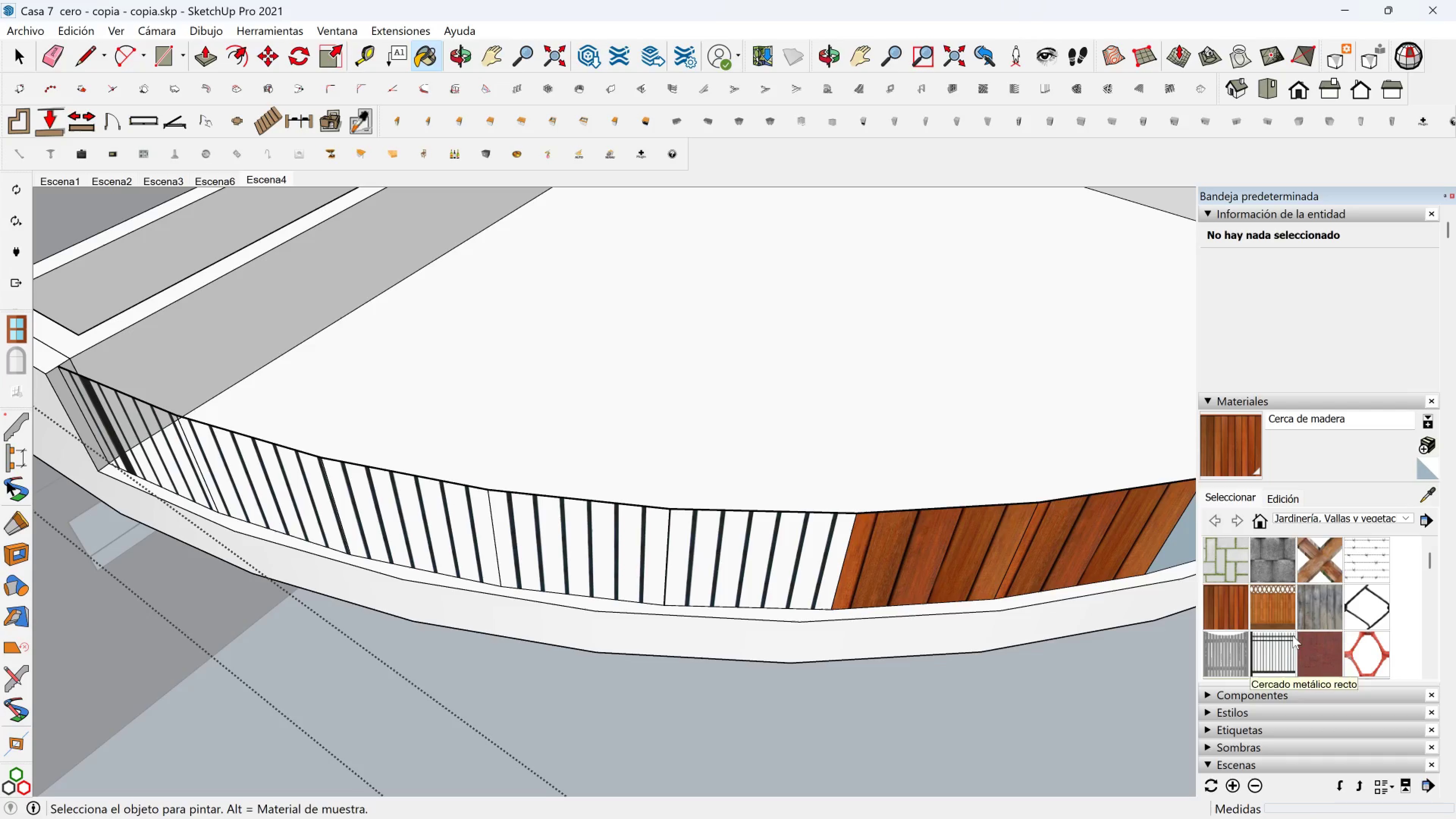 
left_click([1285, 642])
 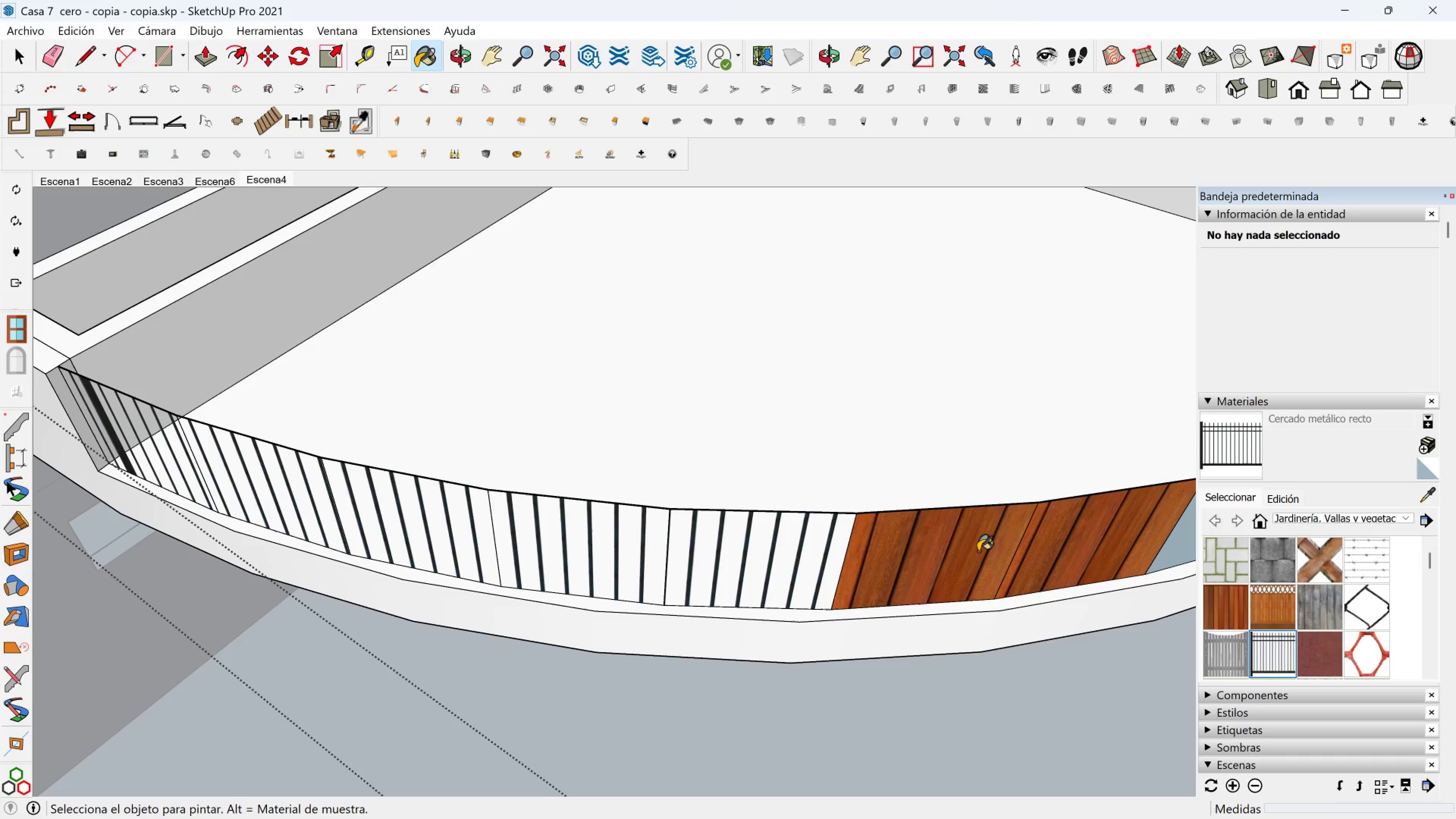 
left_click_drag(start_coordinate=[1085, 552], to_coordinate=[1082, 552])
 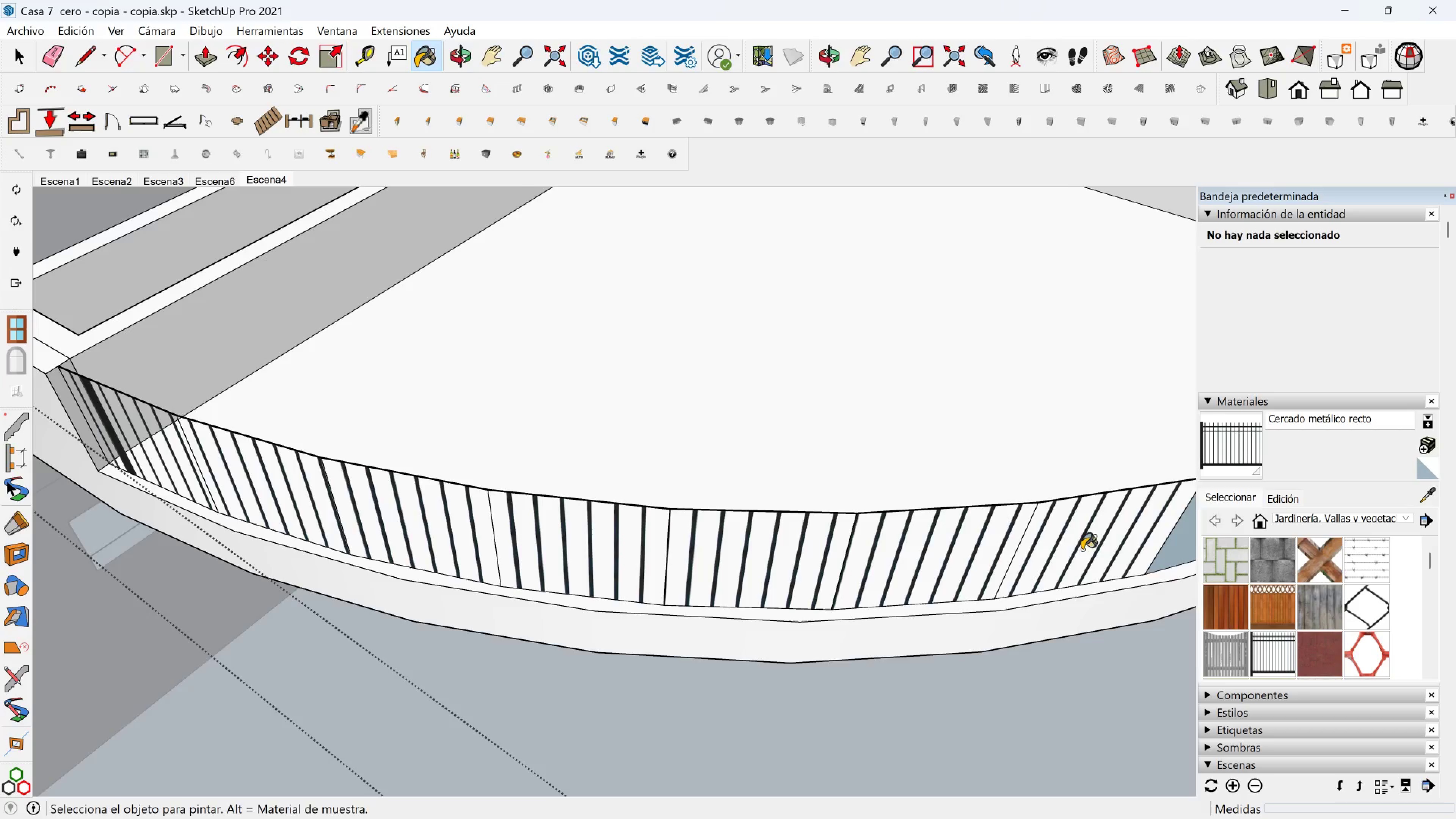 
hold_key(key=ShiftLeft, duration=0.32)
 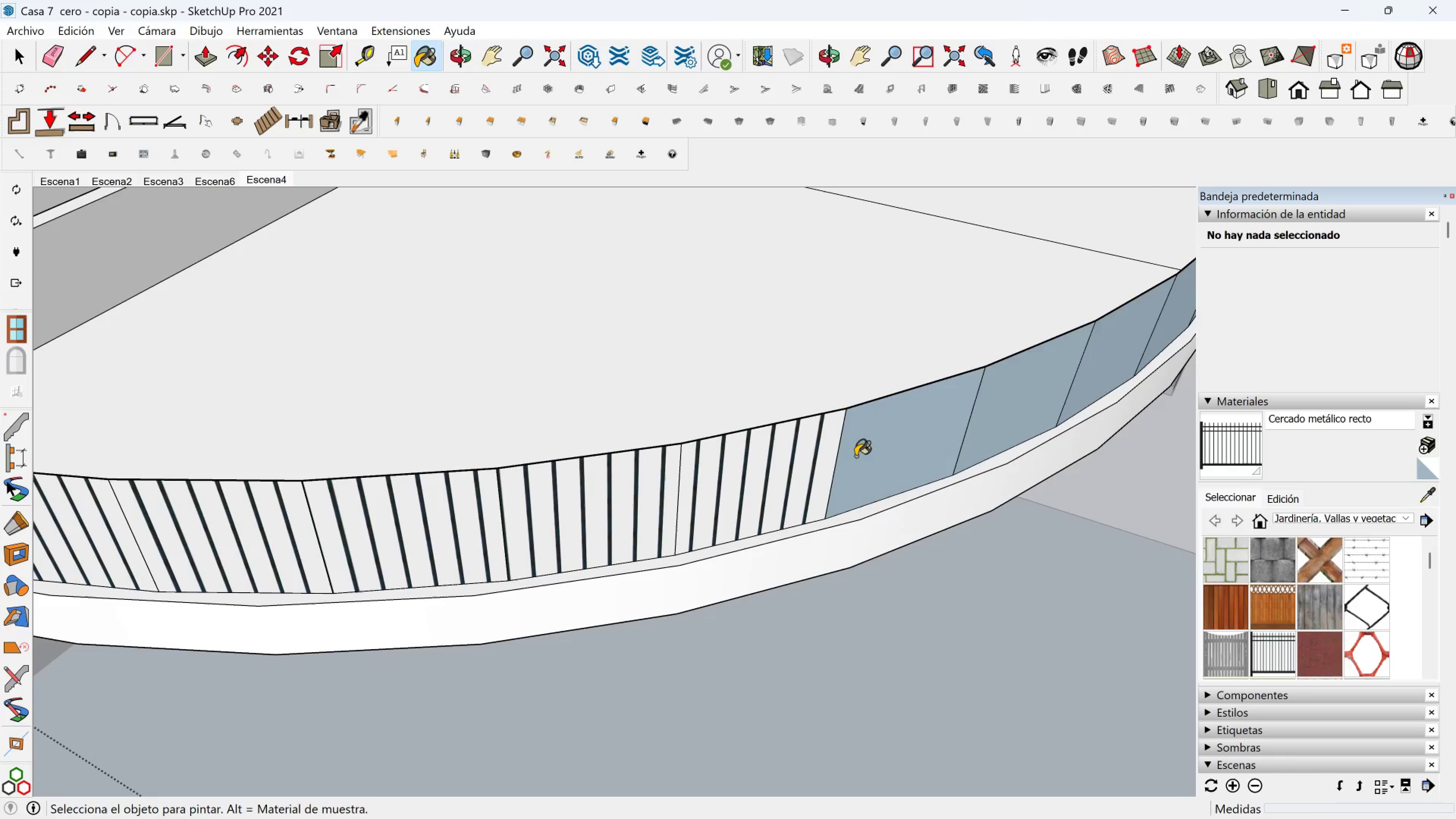 
left_click([855, 456])
 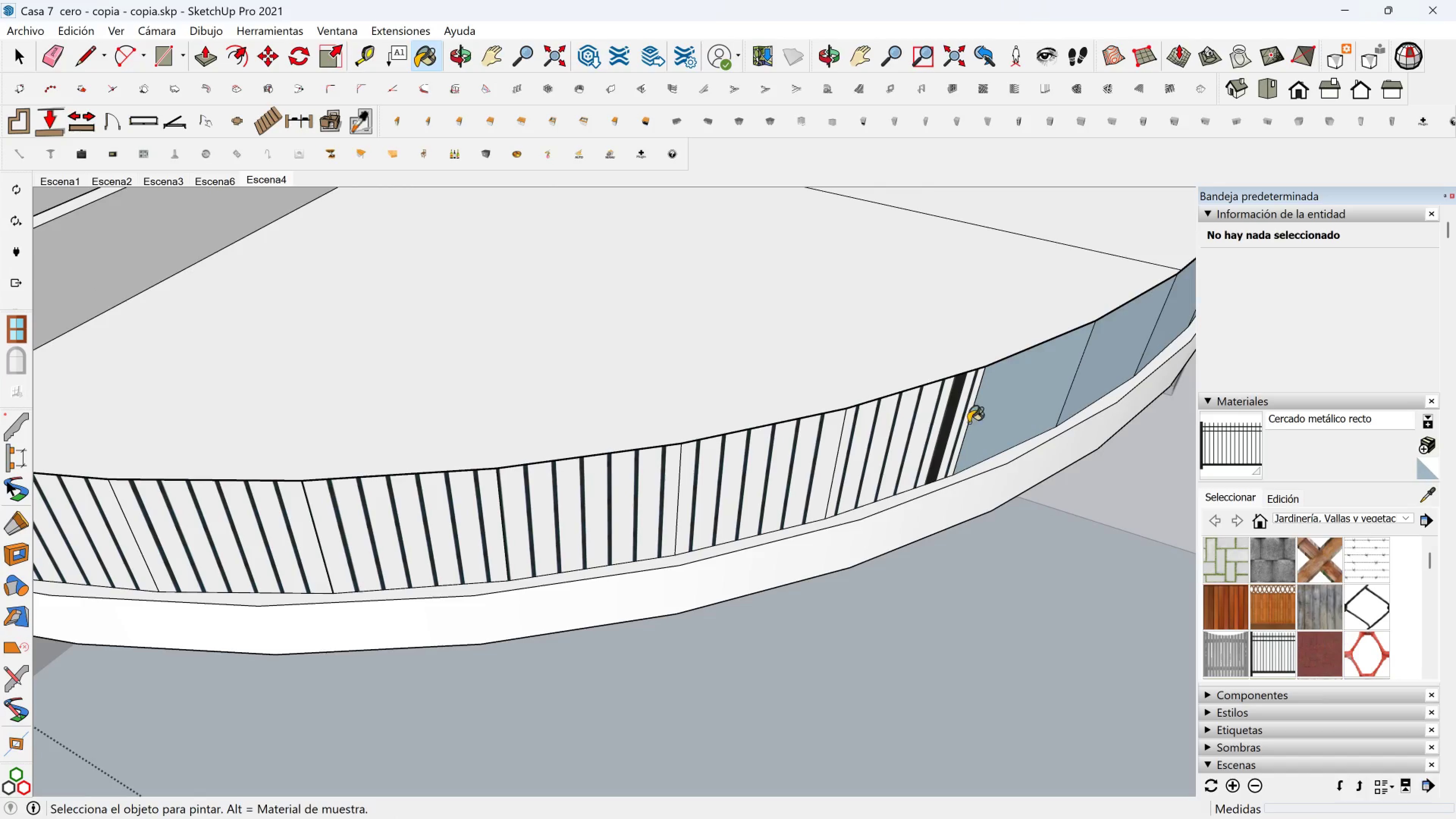 
double_click([971, 418])
 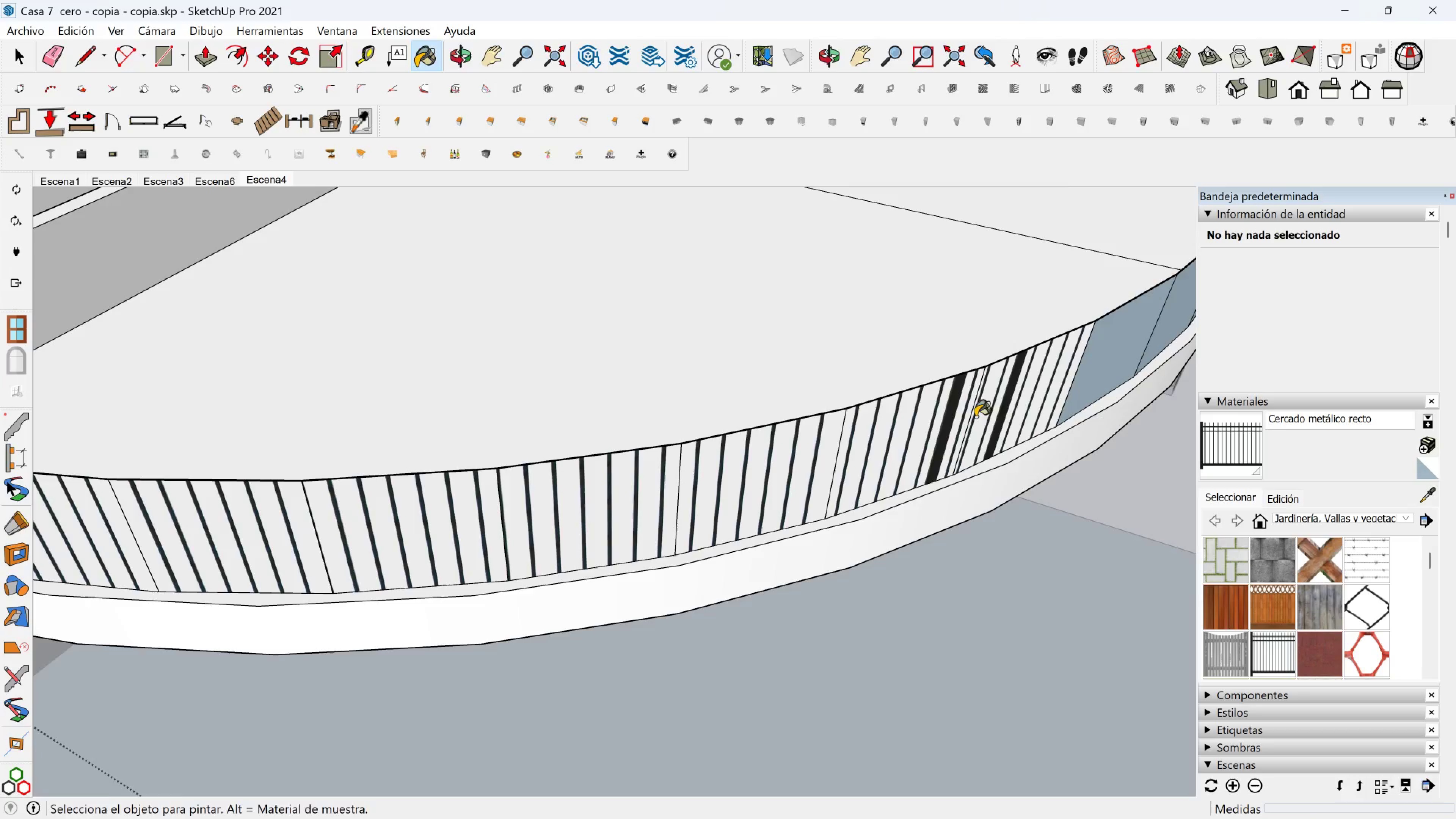 
hold_key(key=ShiftLeft, duration=0.33)
 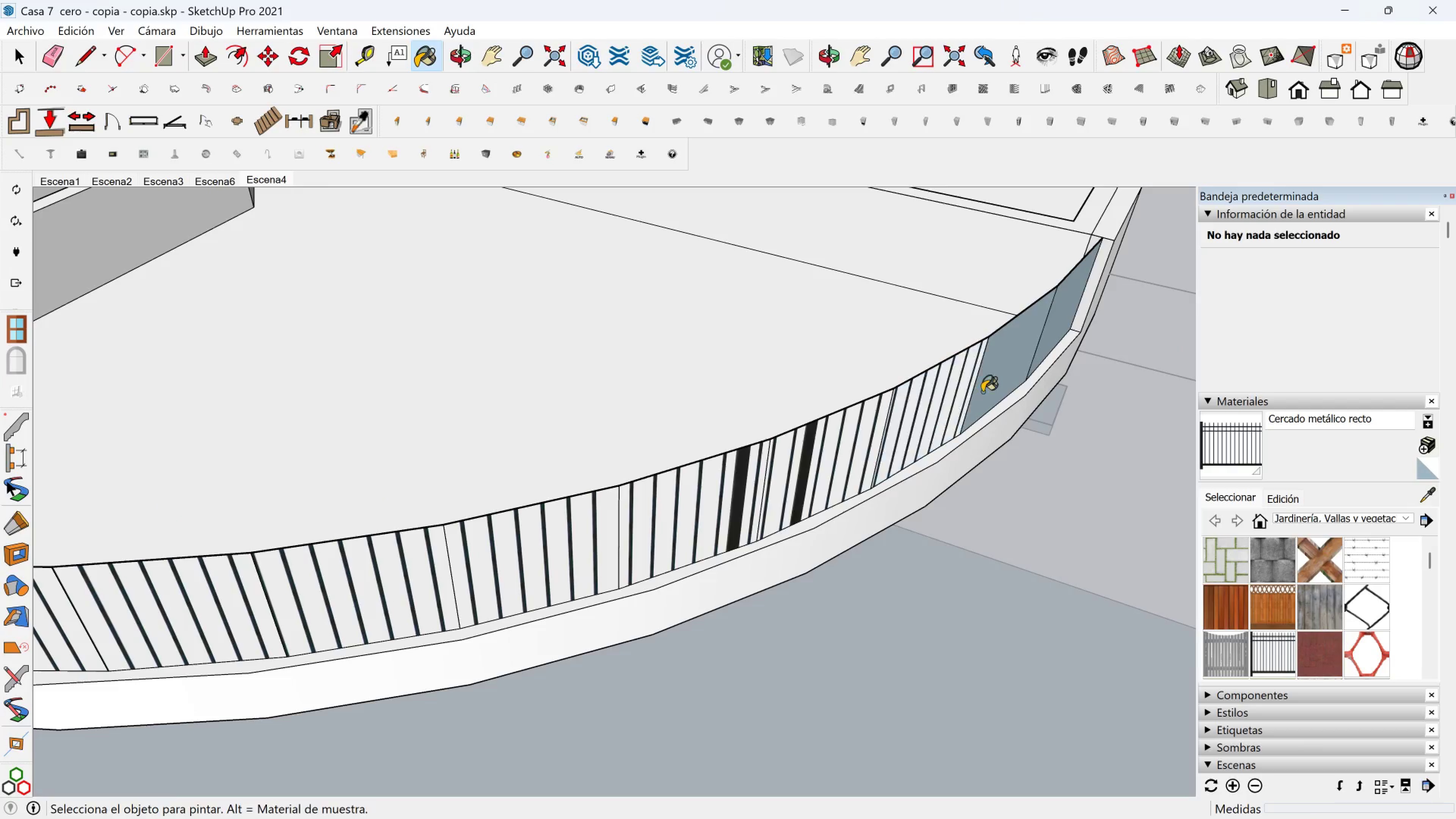 
left_click_drag(start_coordinate=[987, 380], to_coordinate=[986, 377])
 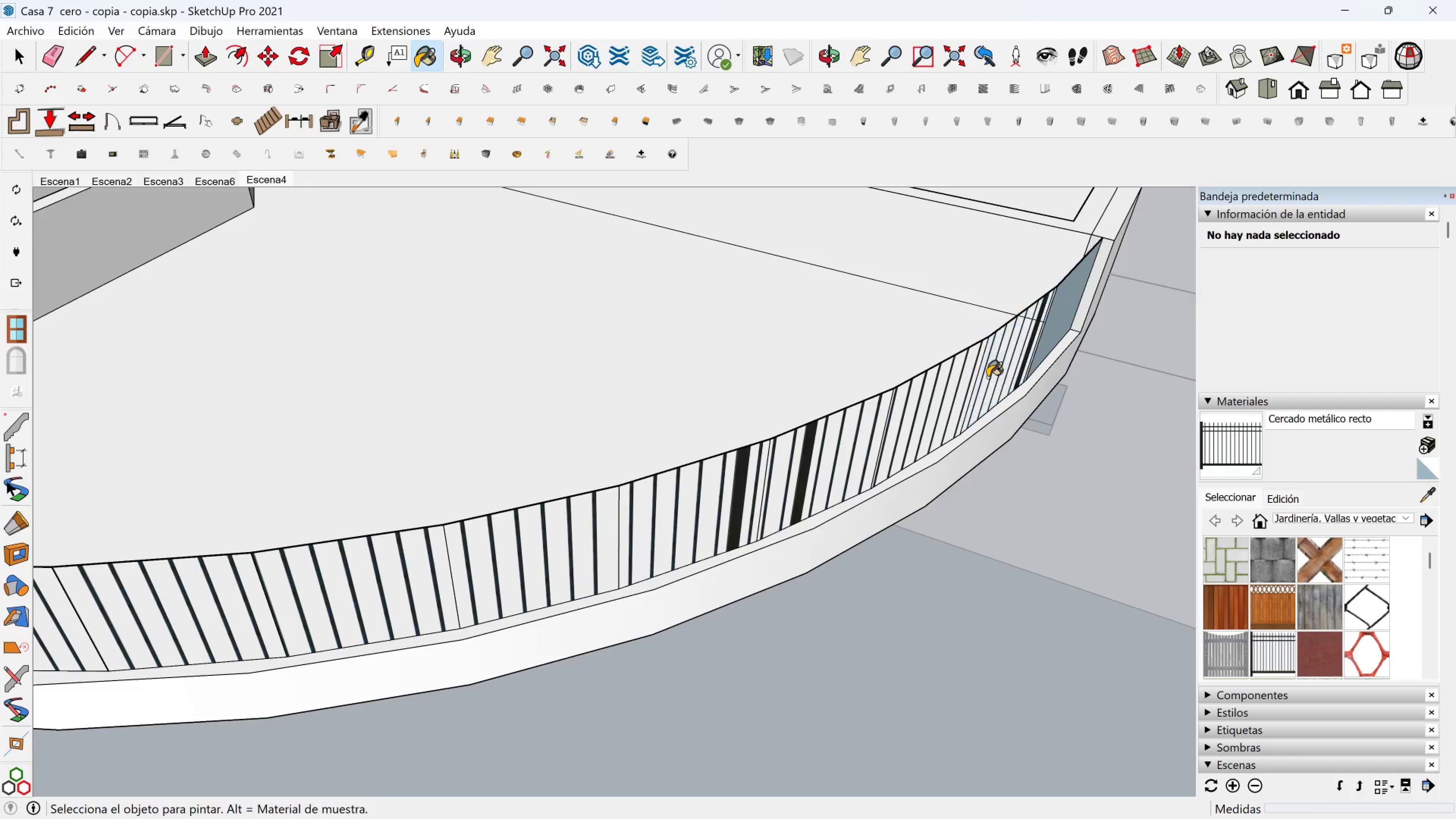 
key(Shift+ShiftLeft)
 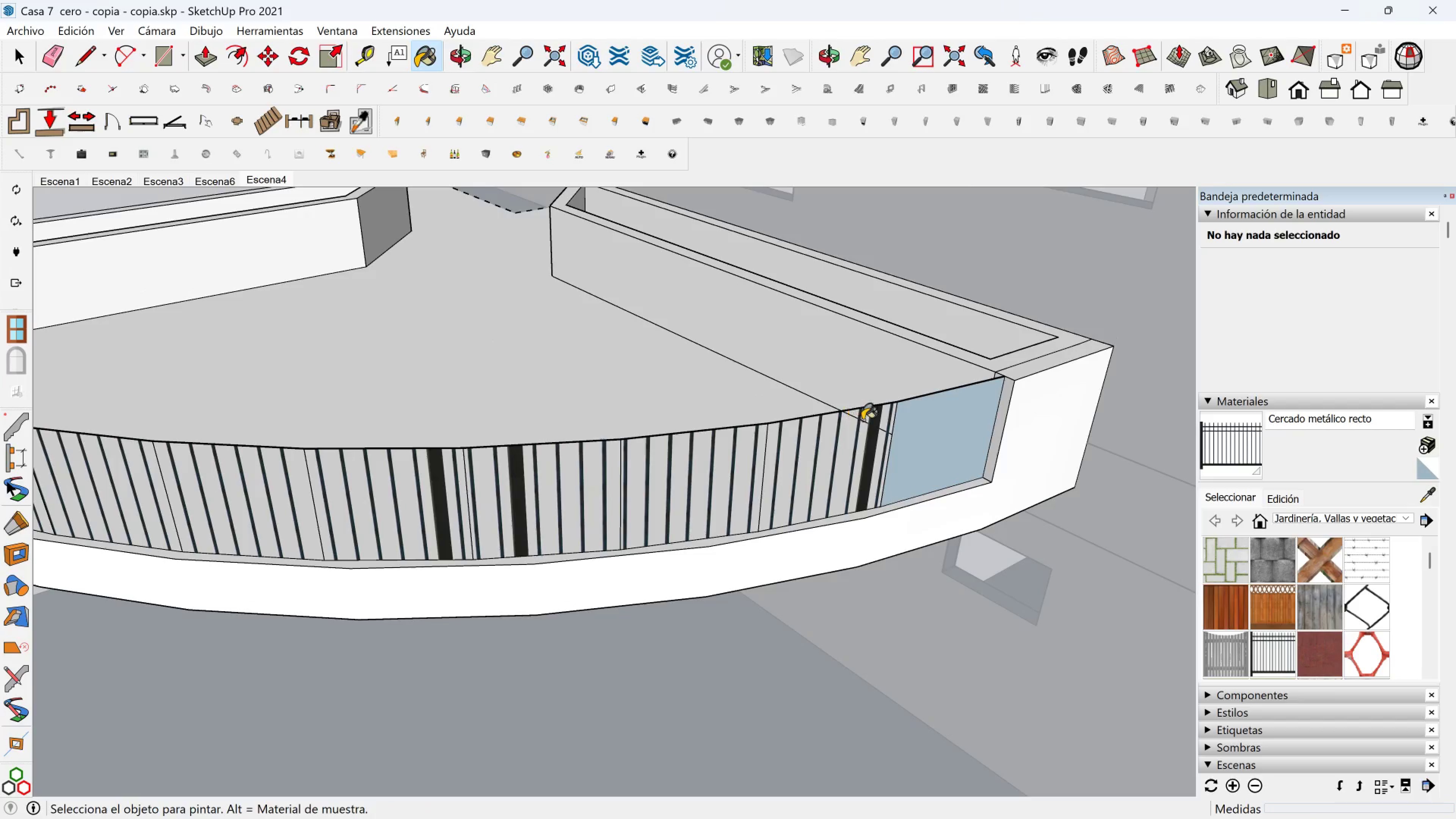 
left_click_drag(start_coordinate=[928, 451], to_coordinate=[925, 451])
 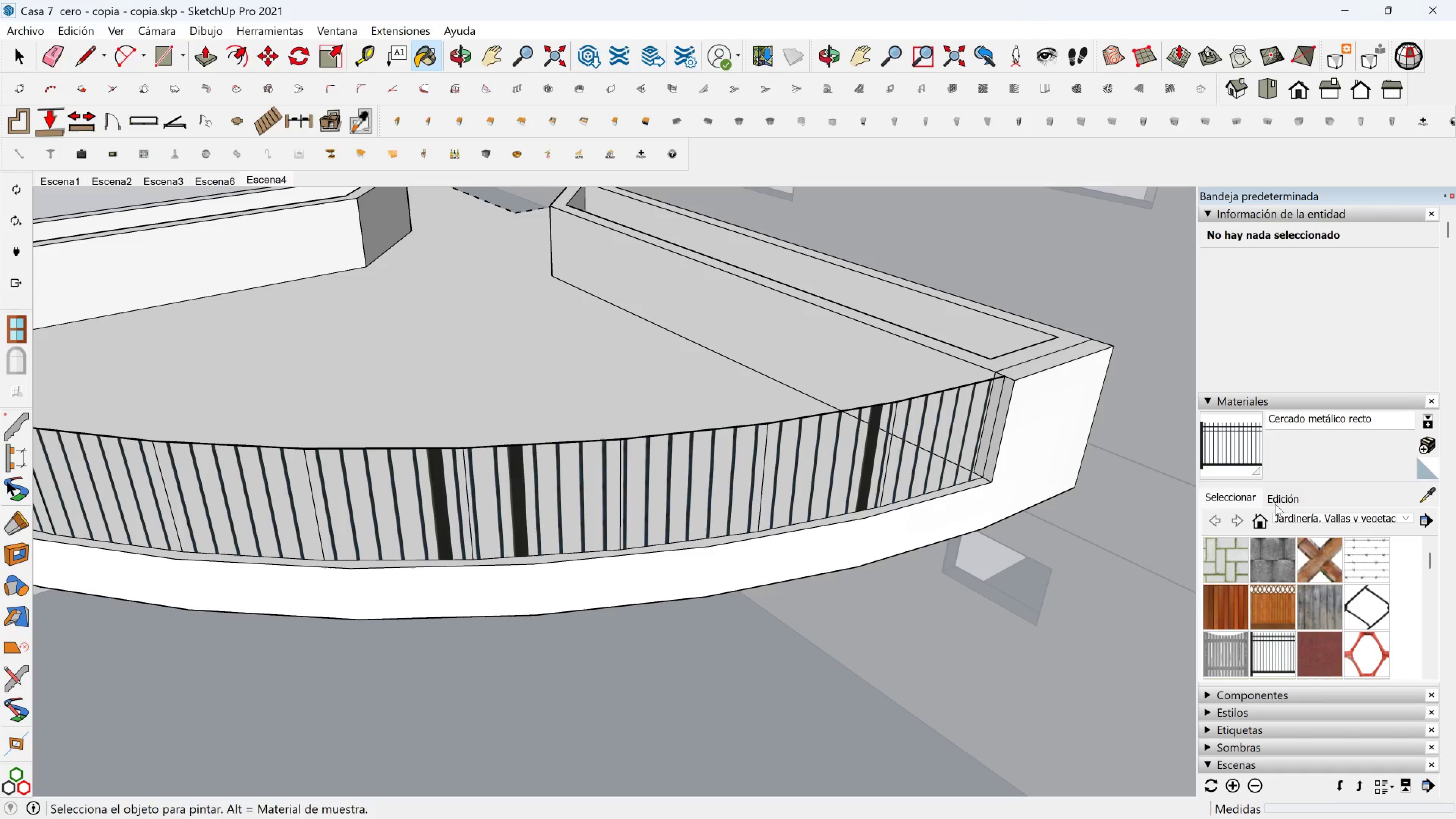 
left_click([1278, 504])
 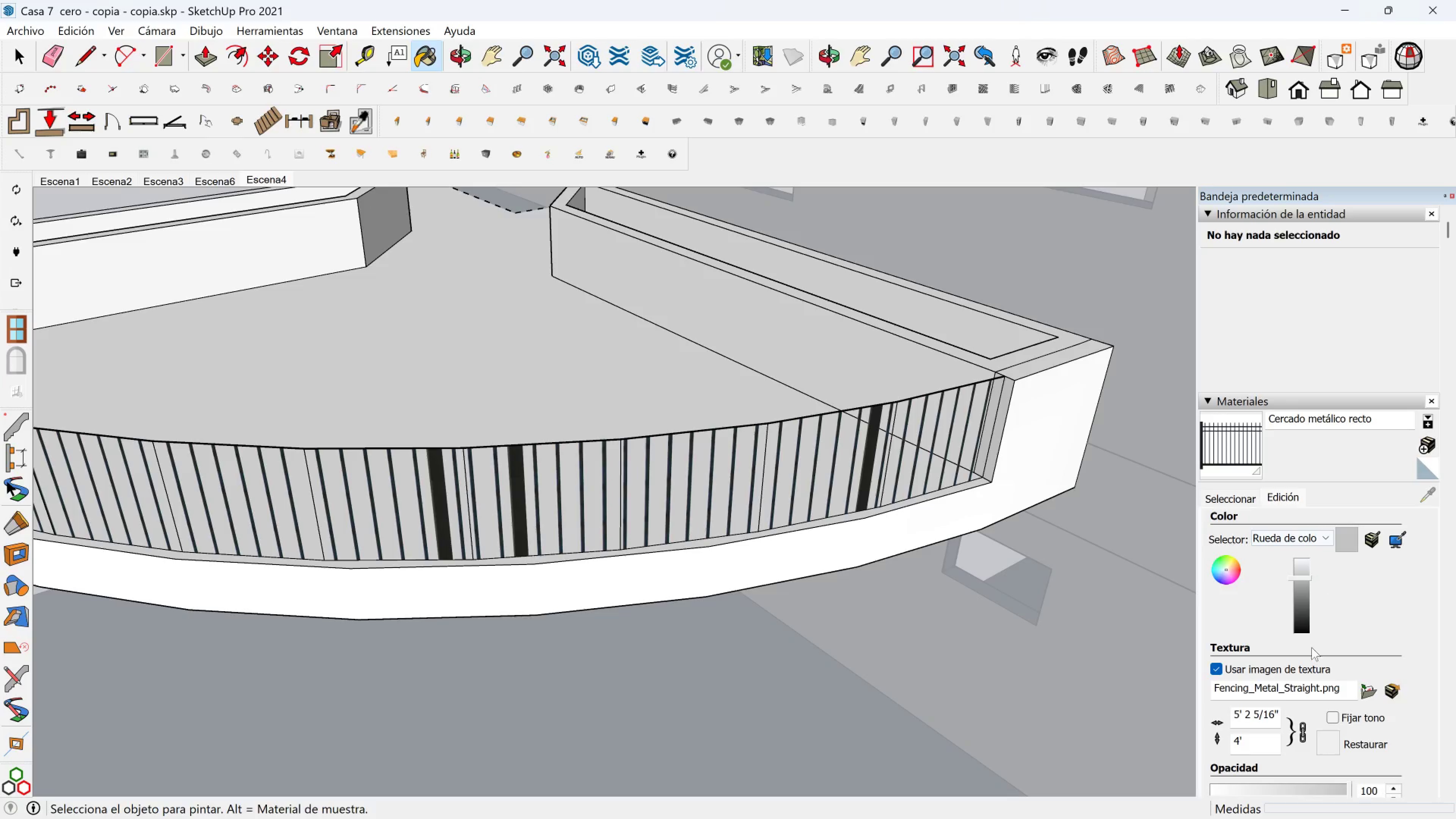 
scroll: coordinate [1299, 716], scroll_direction: down, amount: 2.0
 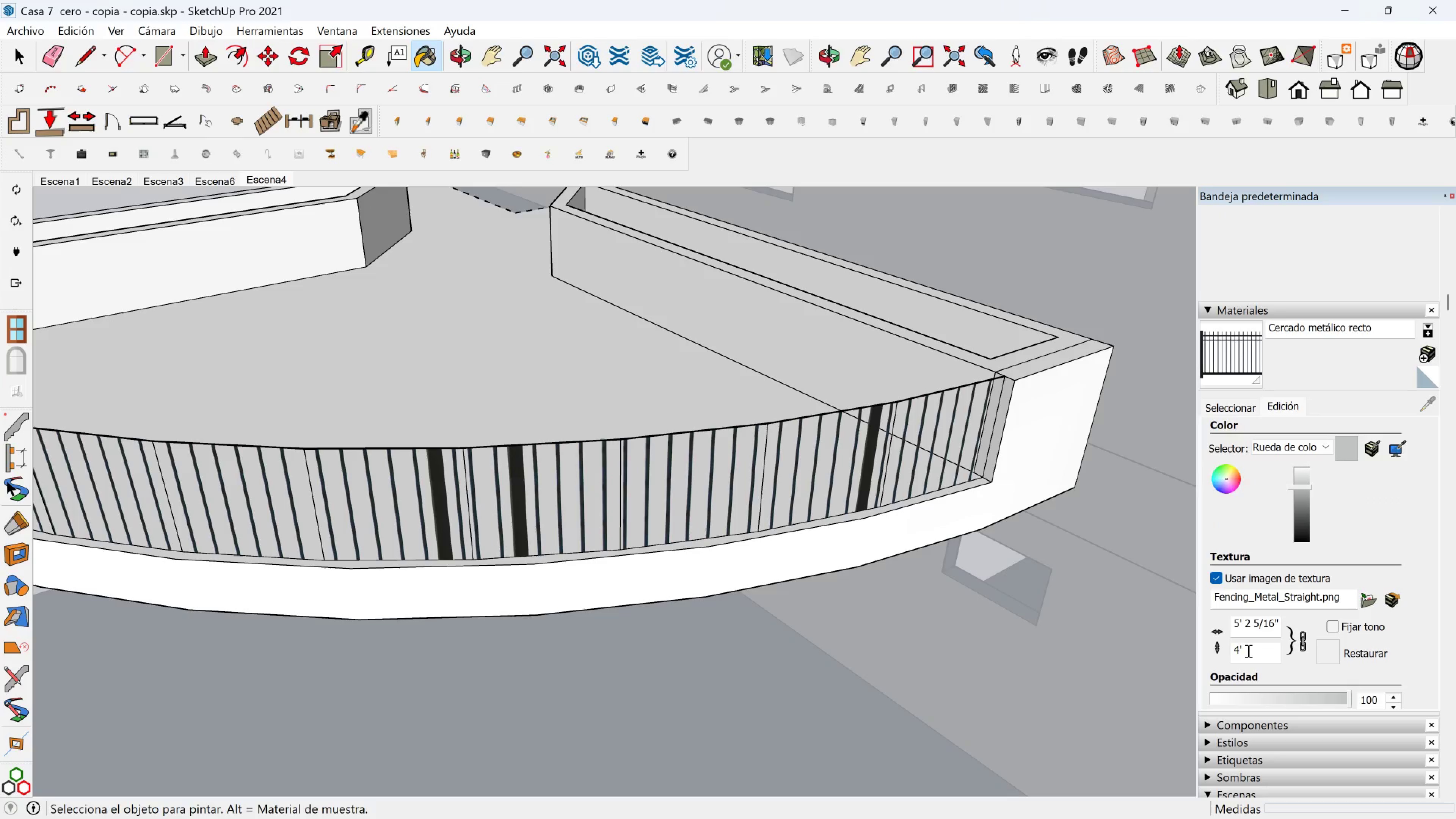 
left_click([1238, 651])
 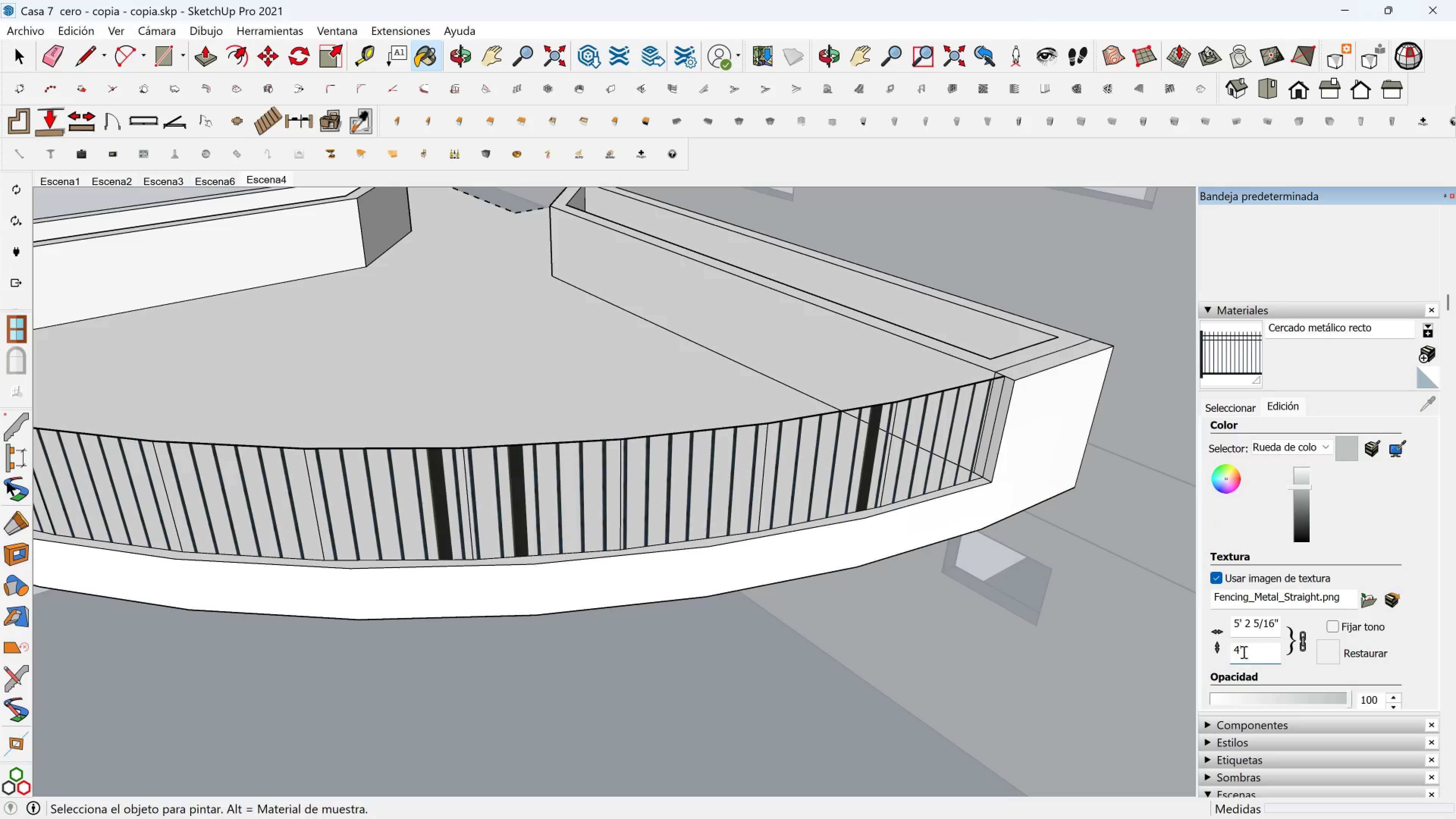 
key(Backspace)
 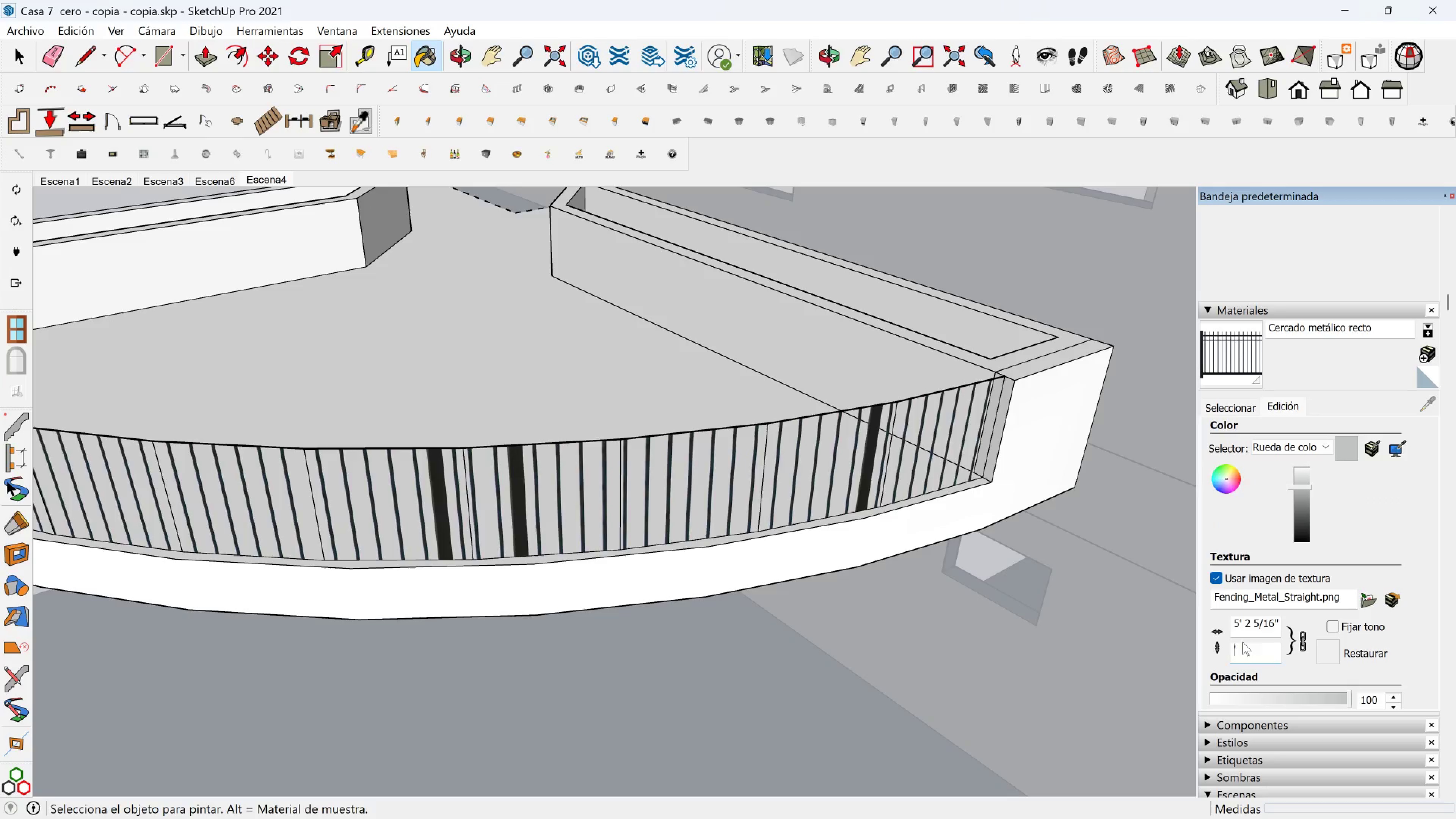 
key(2)
 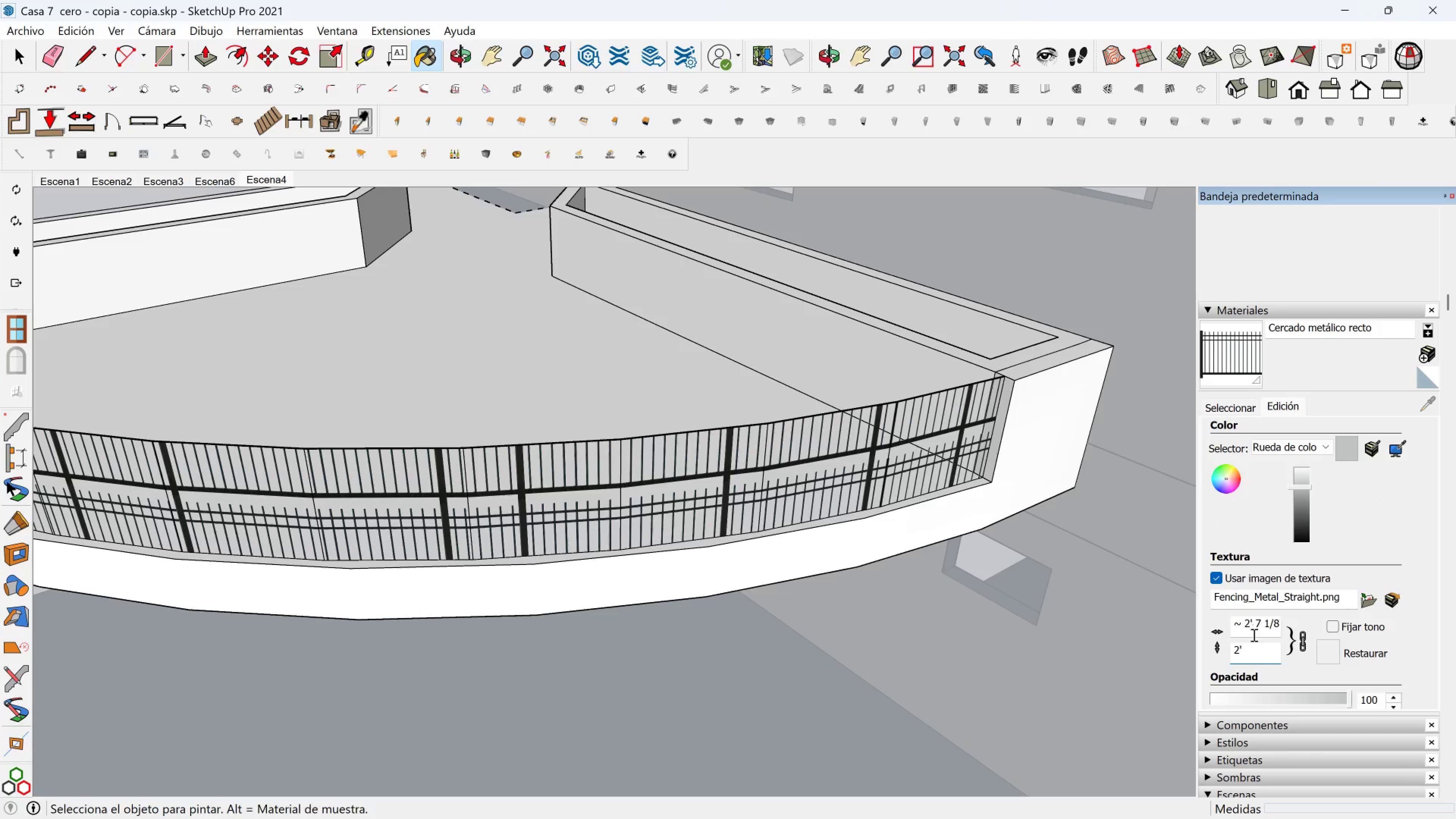 
key(Backspace)
 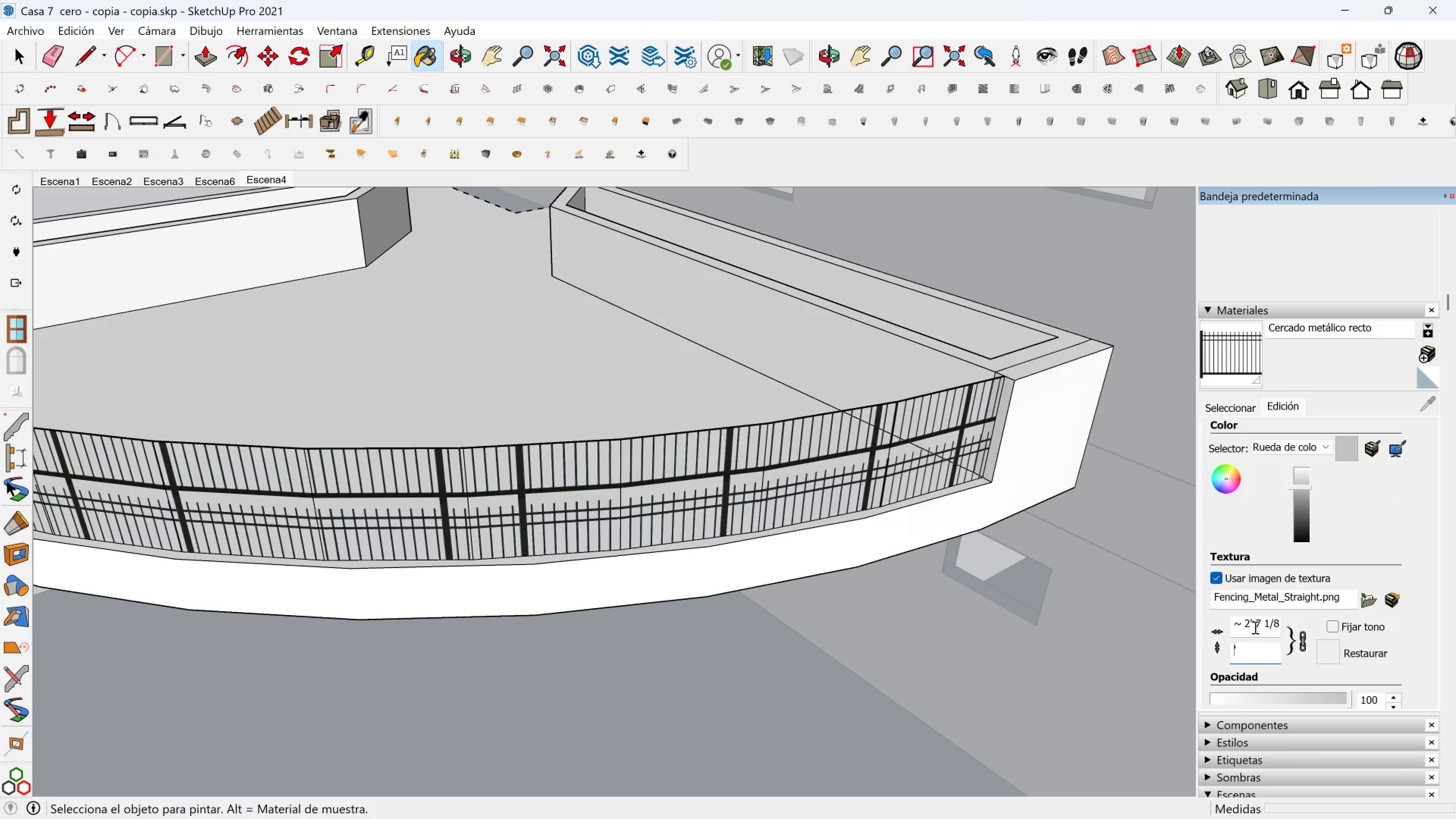 
key(3)
 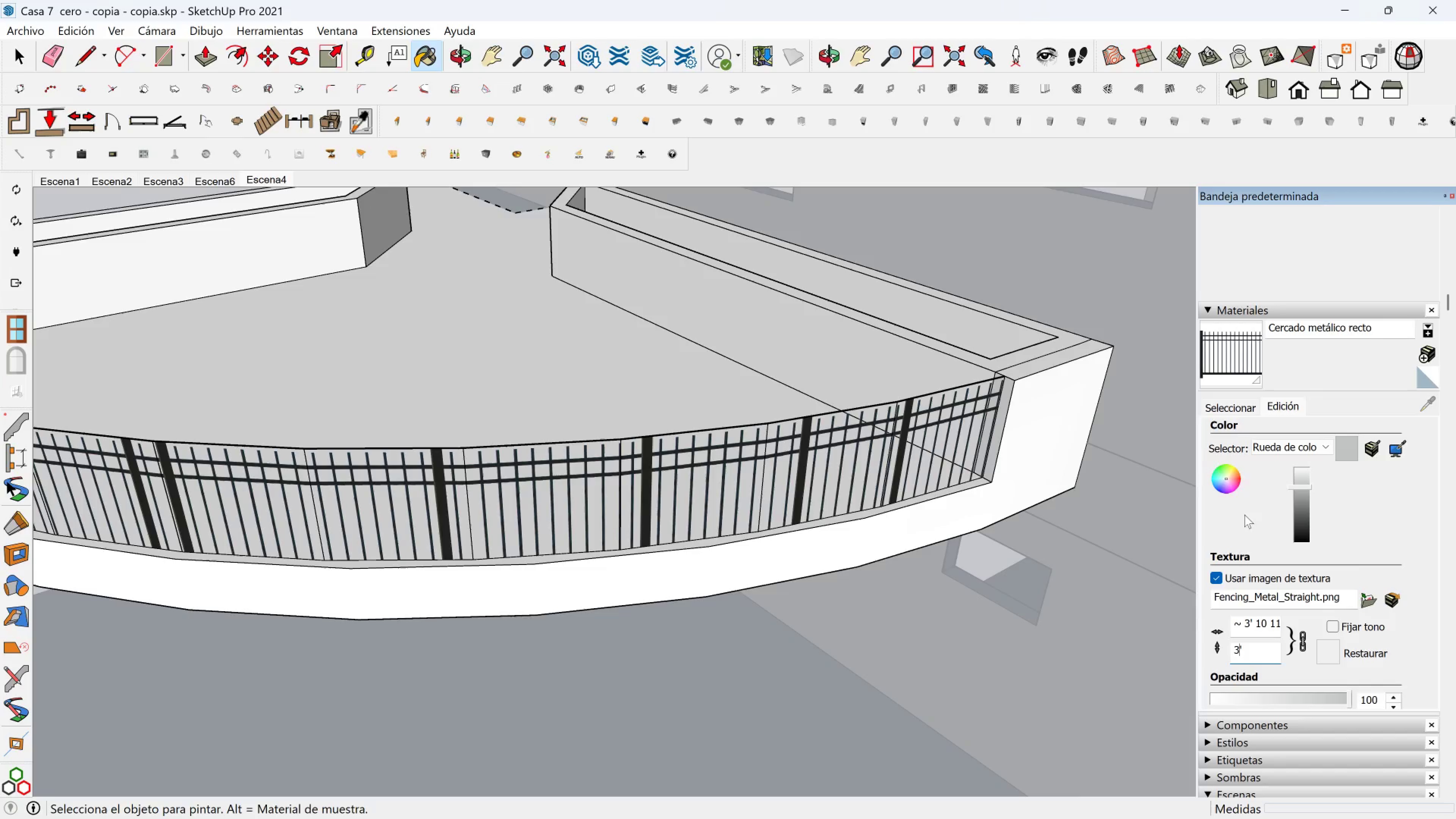 
left_click([1234, 408])
 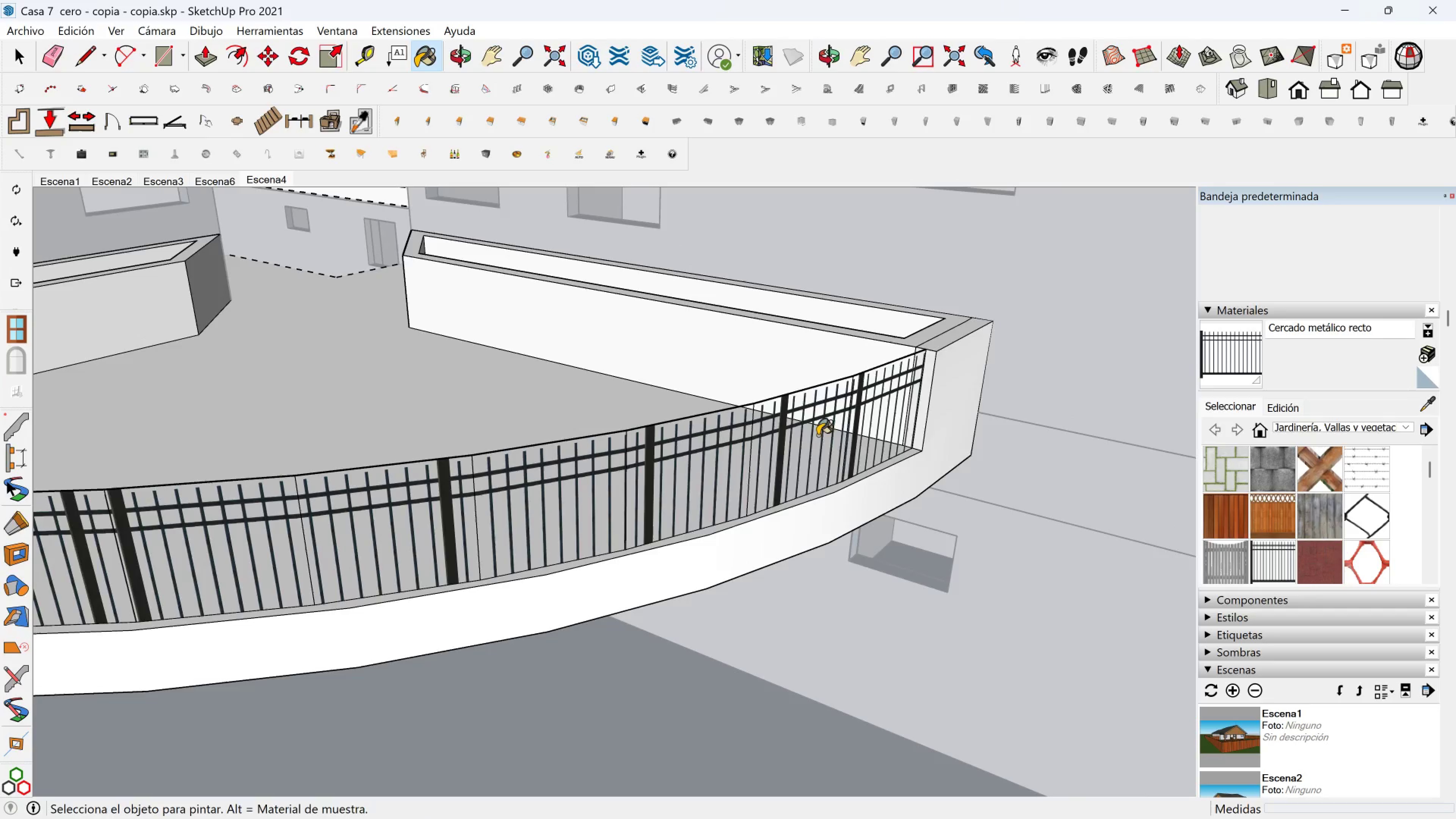 
key(Space)
 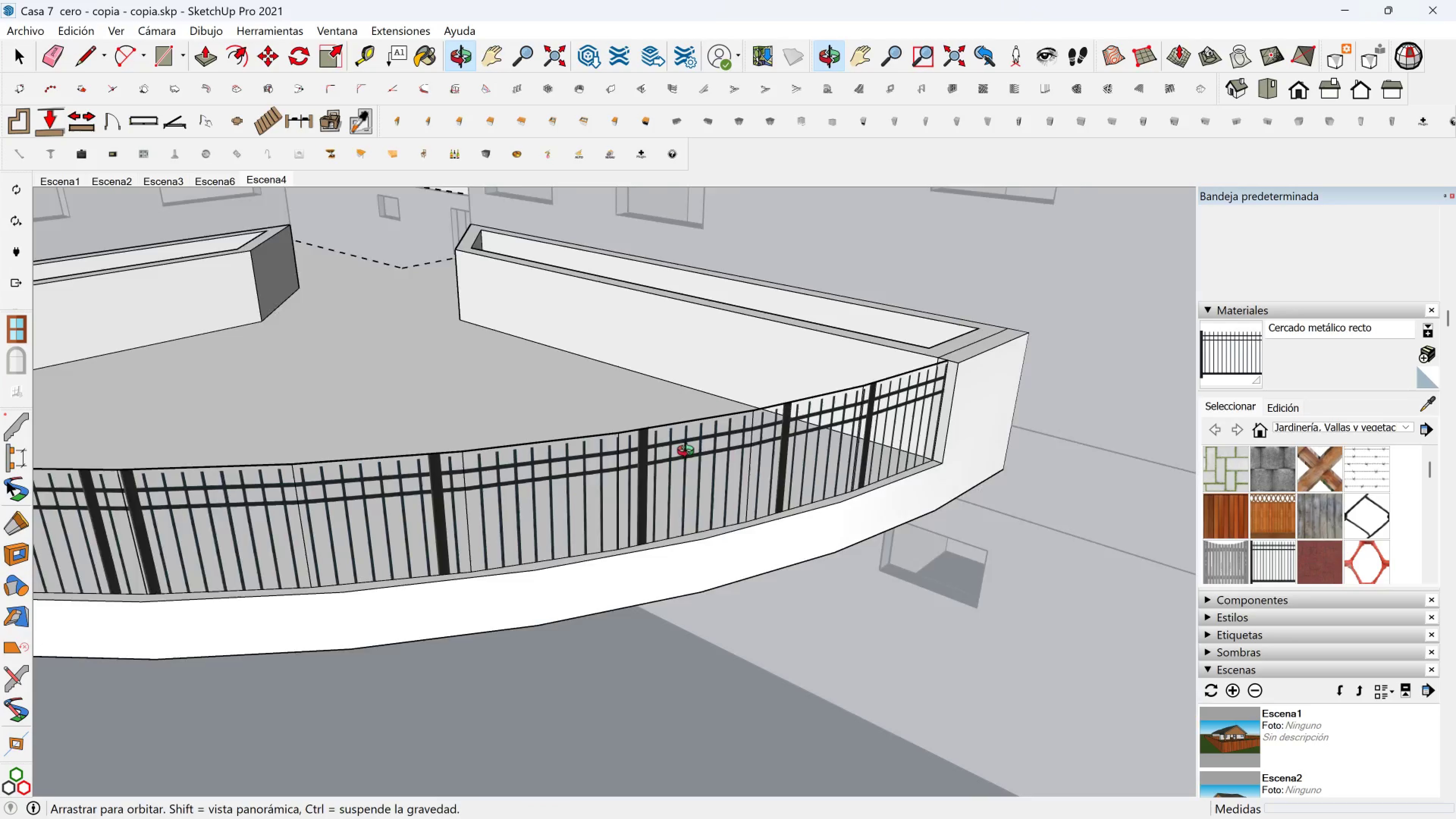 
hold_key(key=ShiftLeft, duration=0.4)
 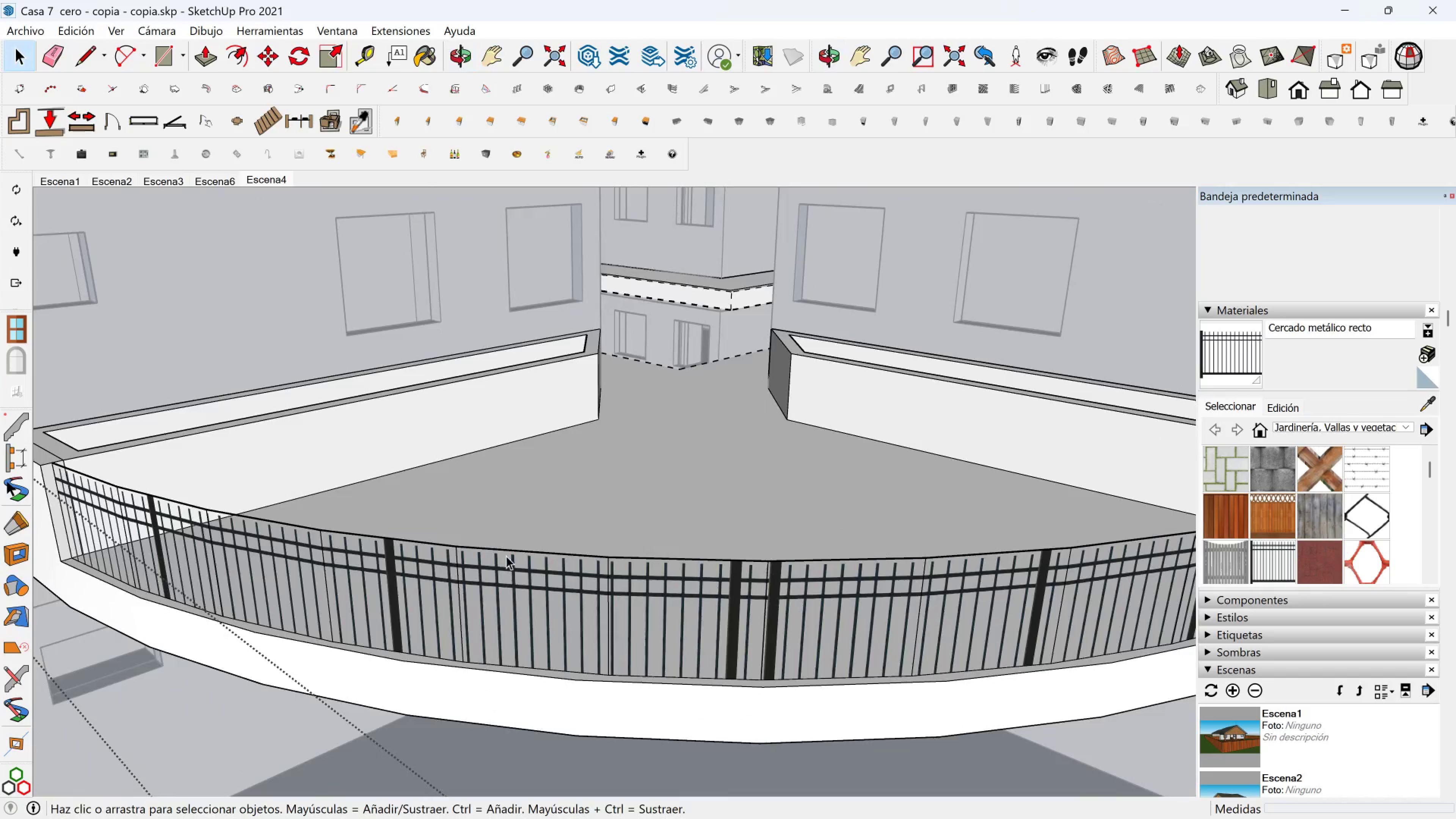 
key(Shift+ShiftLeft)
 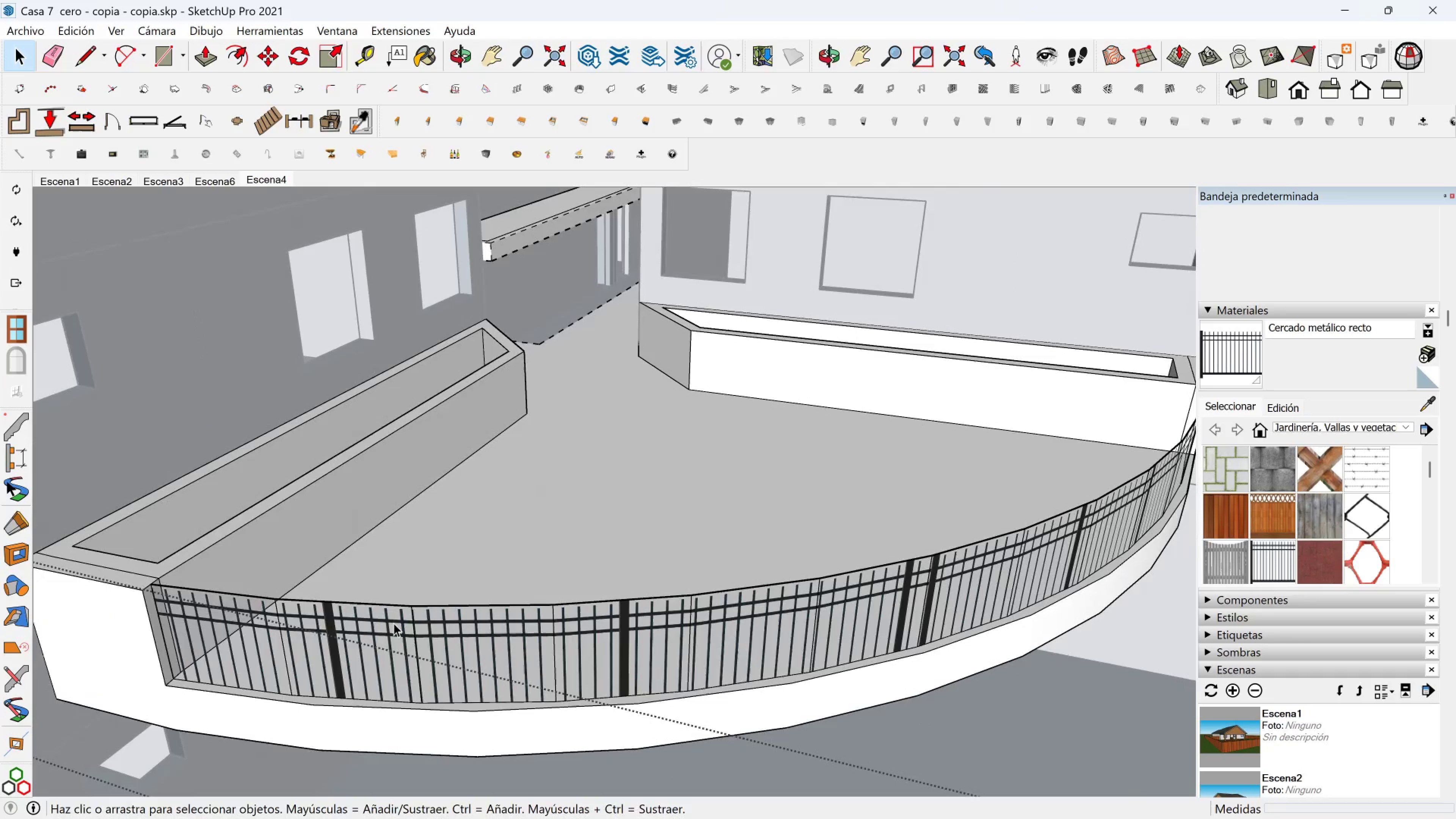 
left_click([381, 623])
 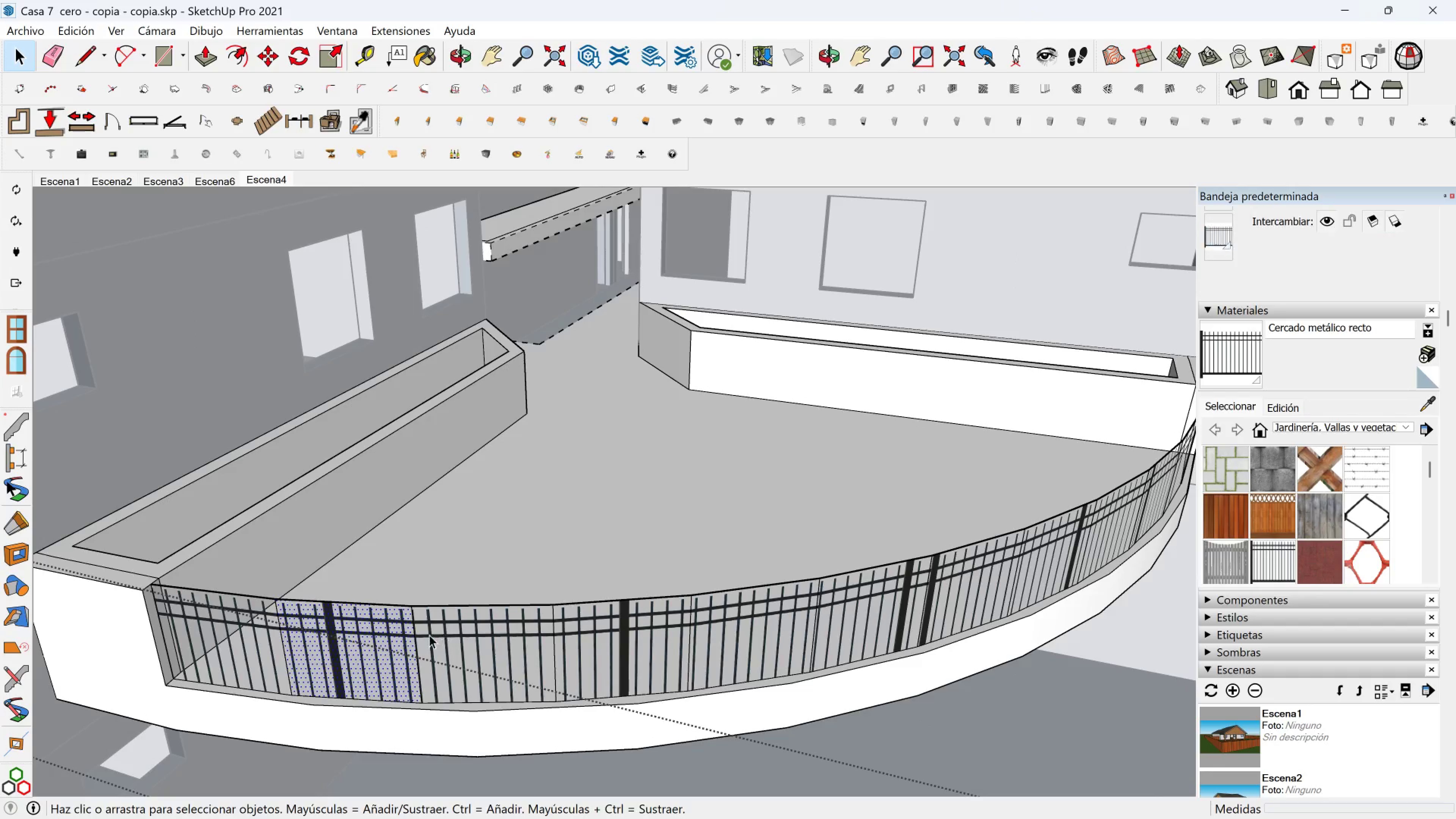 
hold_key(key=ControlLeft, duration=1.53)
left_click([256, 638])
 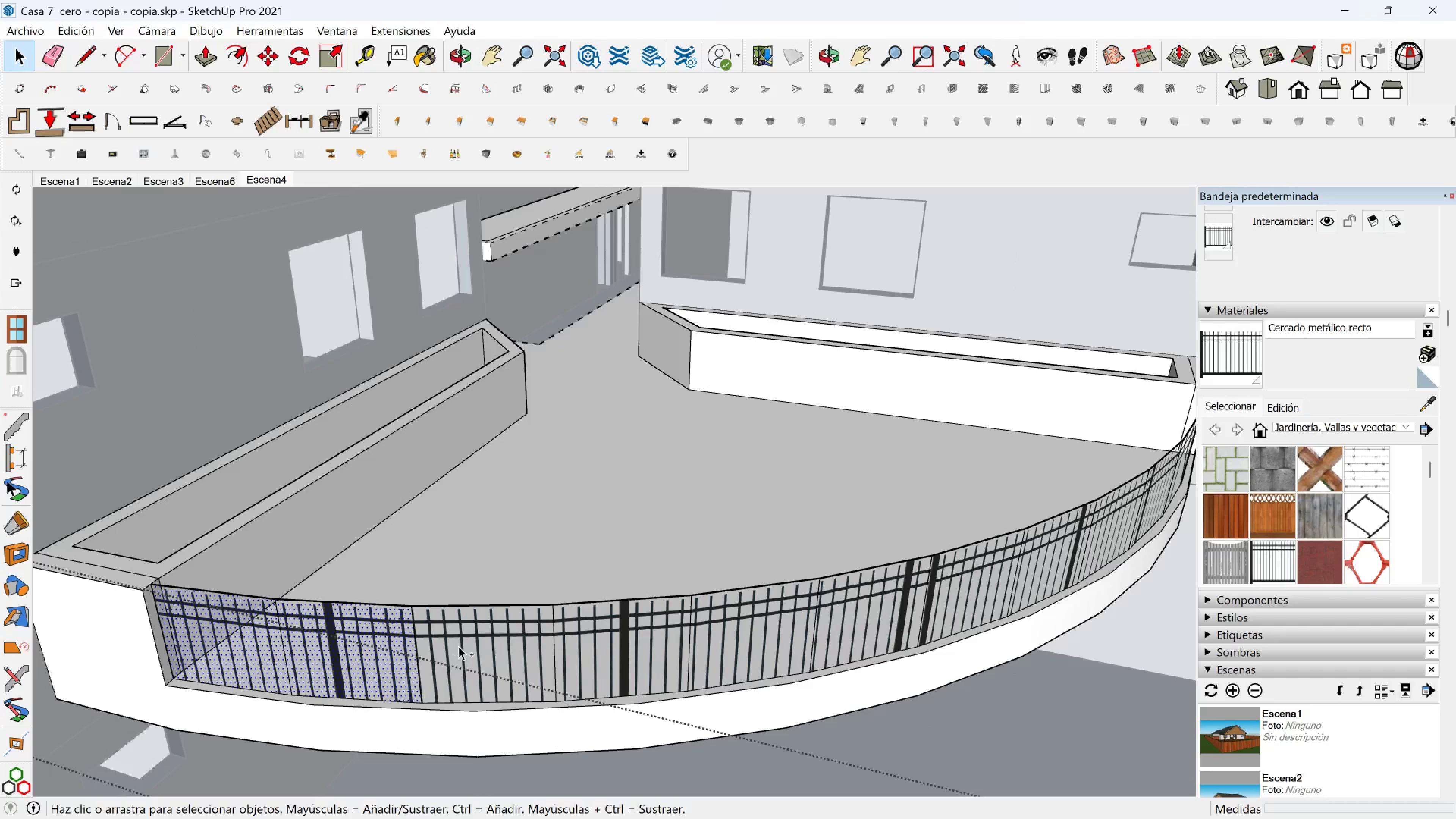 
left_click([458, 646])
 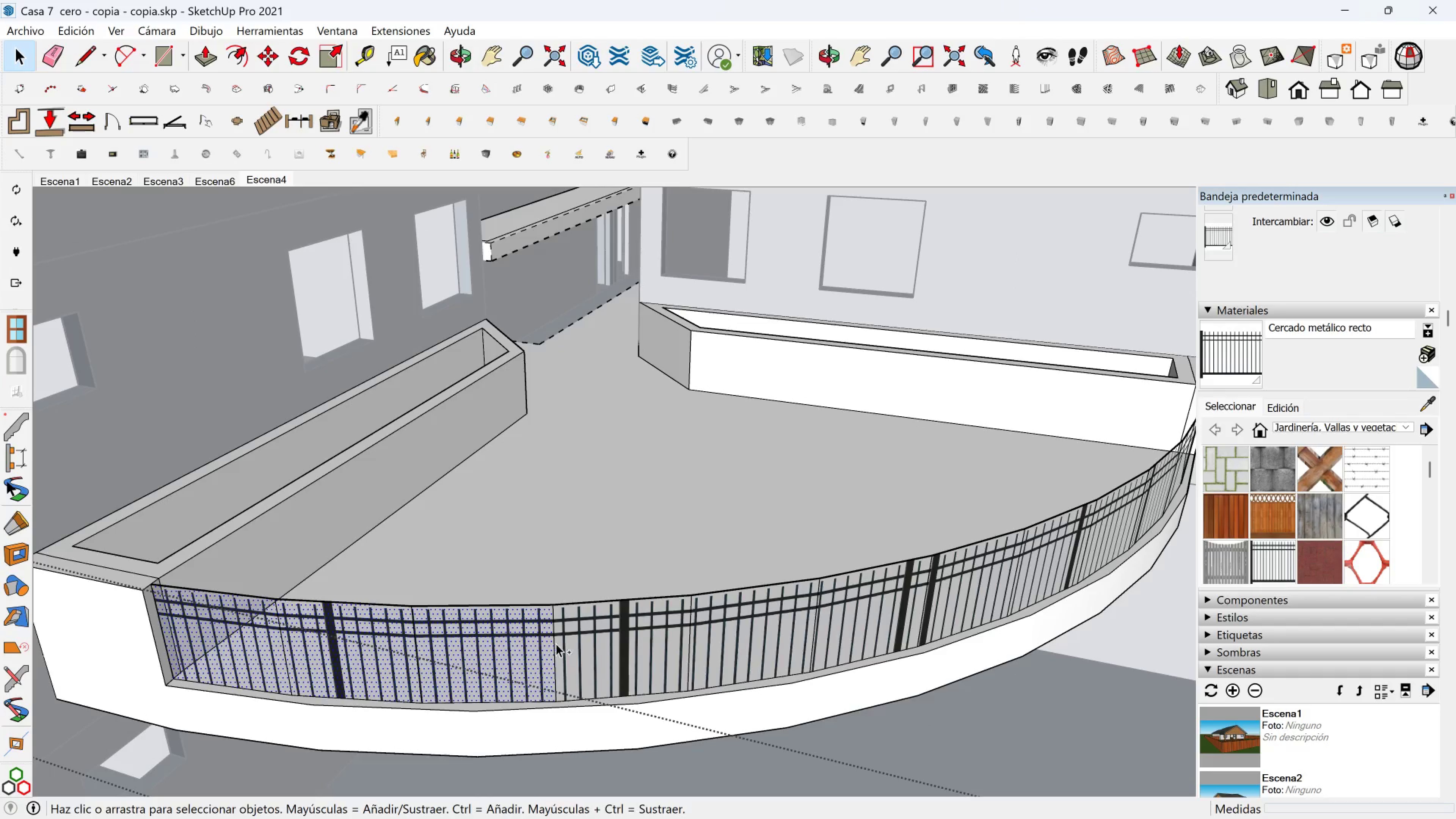 
hold_key(key=ControlLeft, duration=0.74)
left_click([584, 643])
 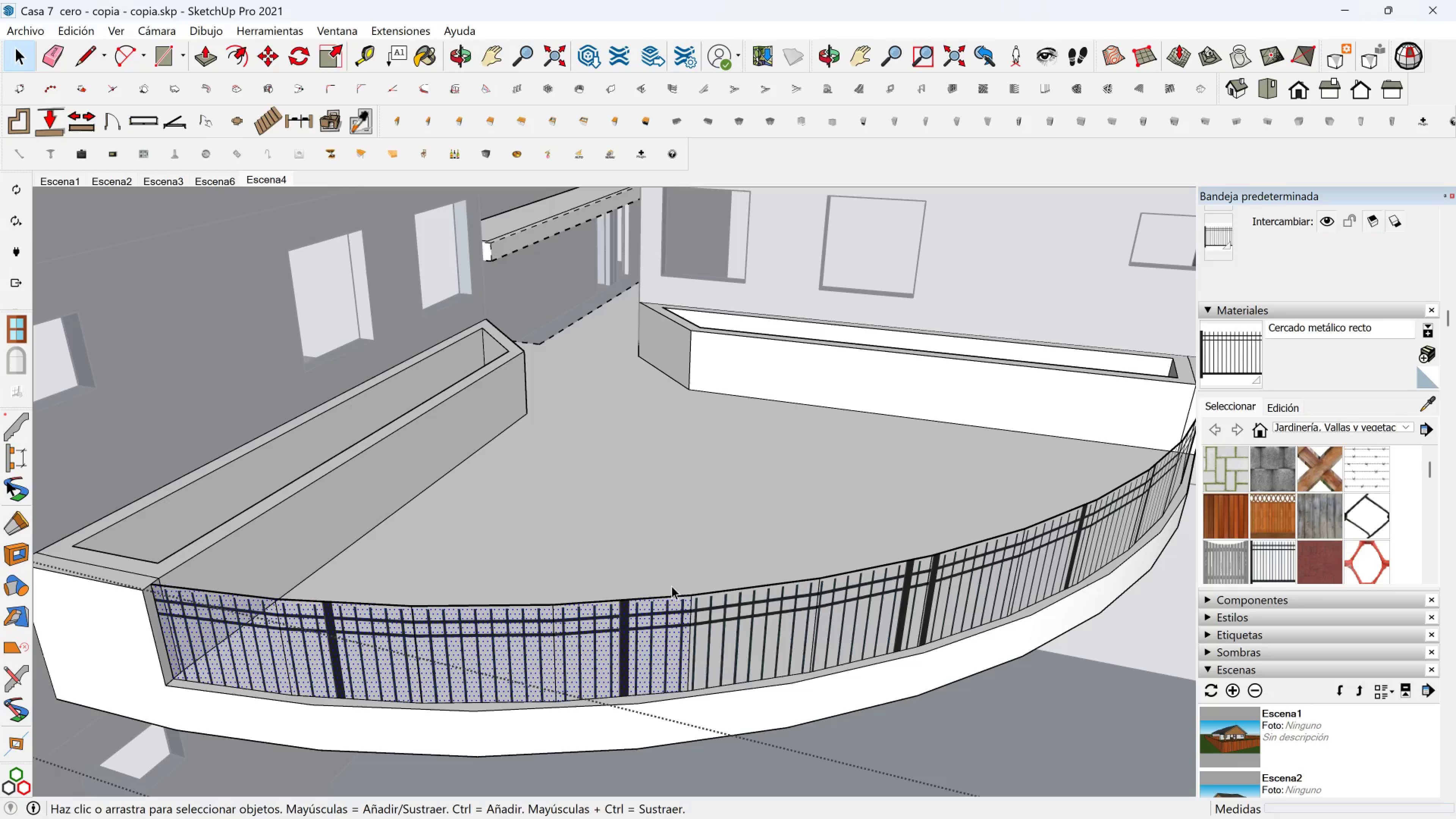 
left_click([259, 596])
 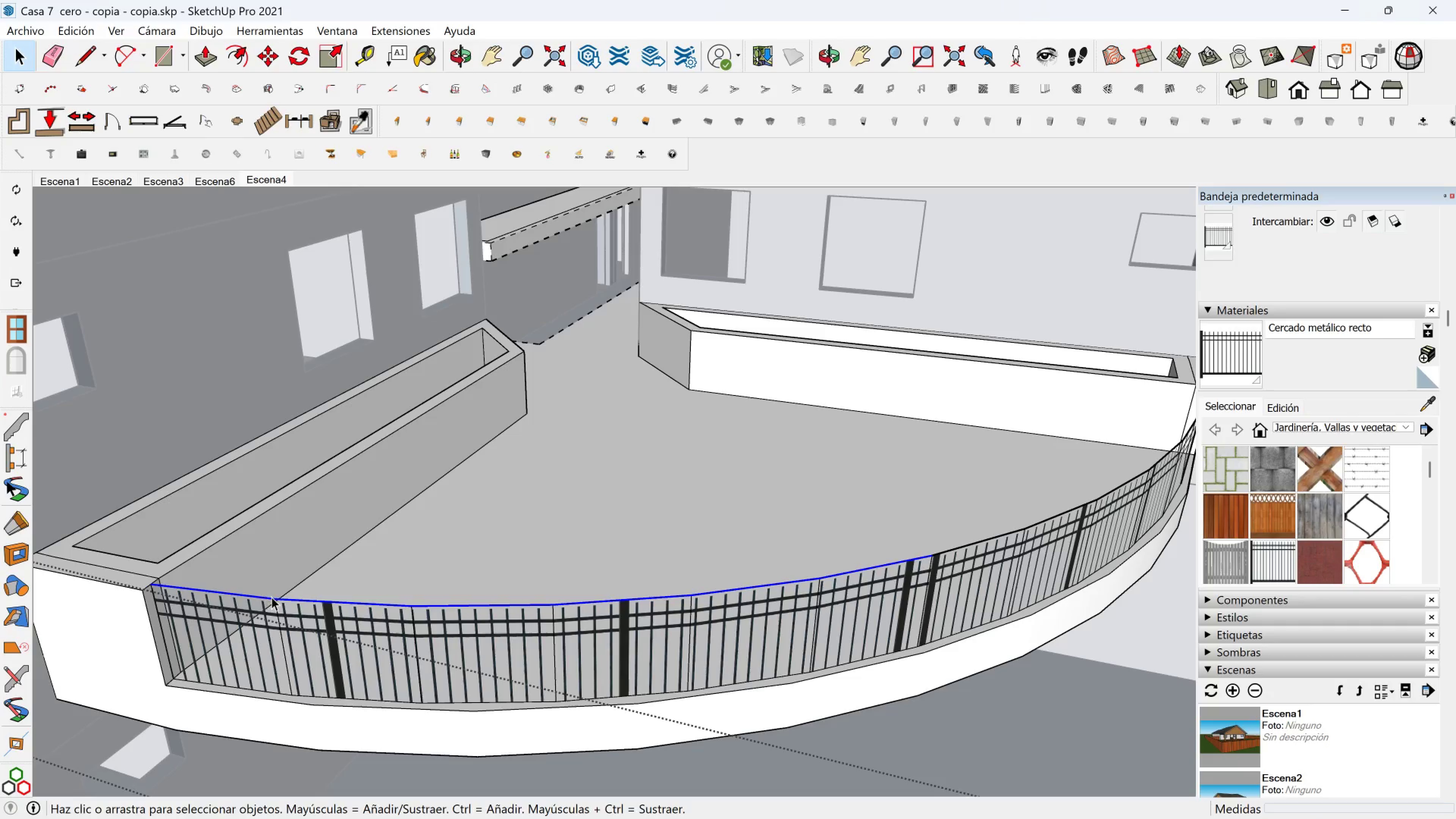 
hold_key(key=ControlLeft, duration=0.35)
 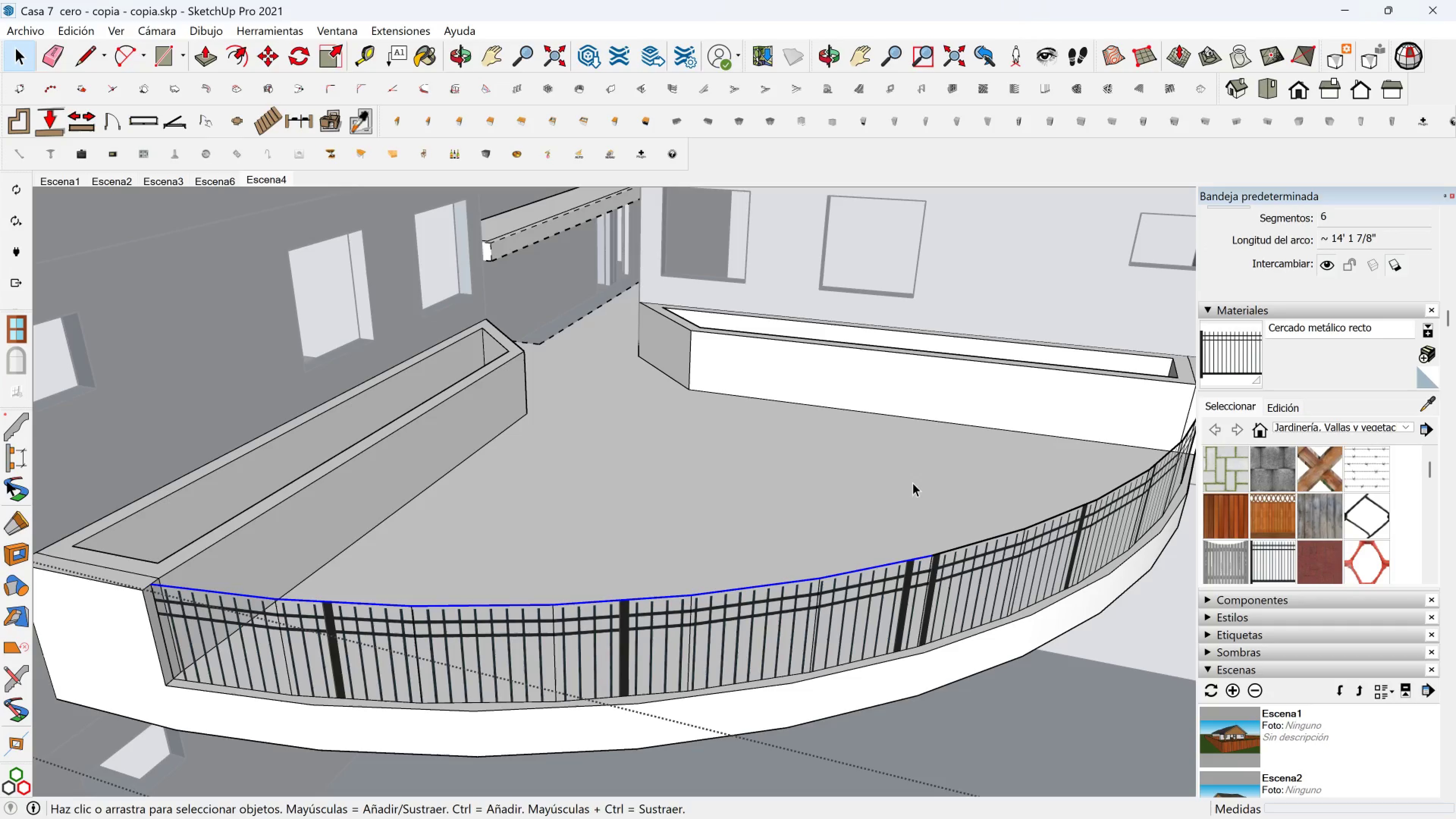 
hold_key(key=ControlLeft, duration=1.38)
left_click([982, 540])
 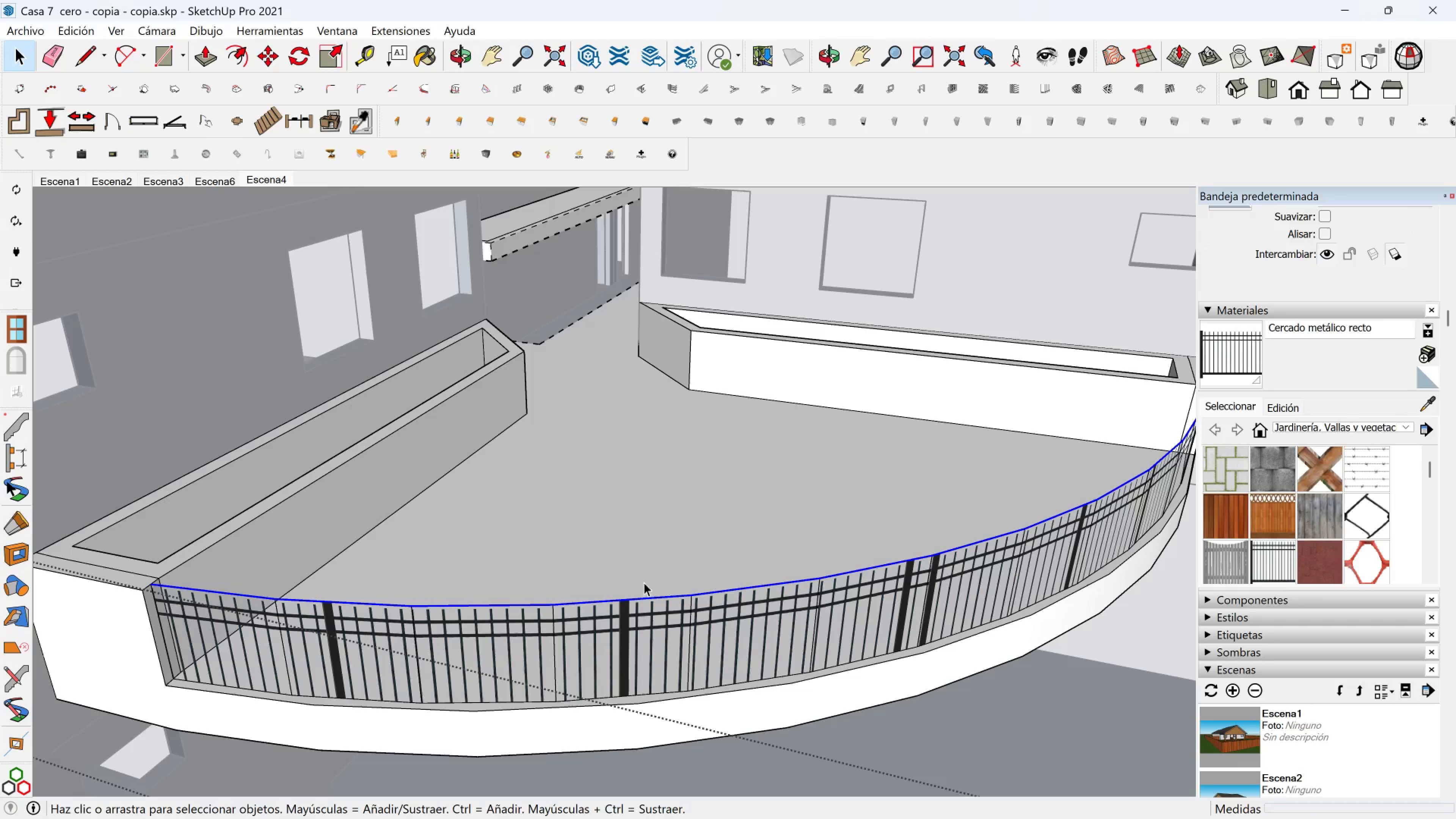 
key(M)
 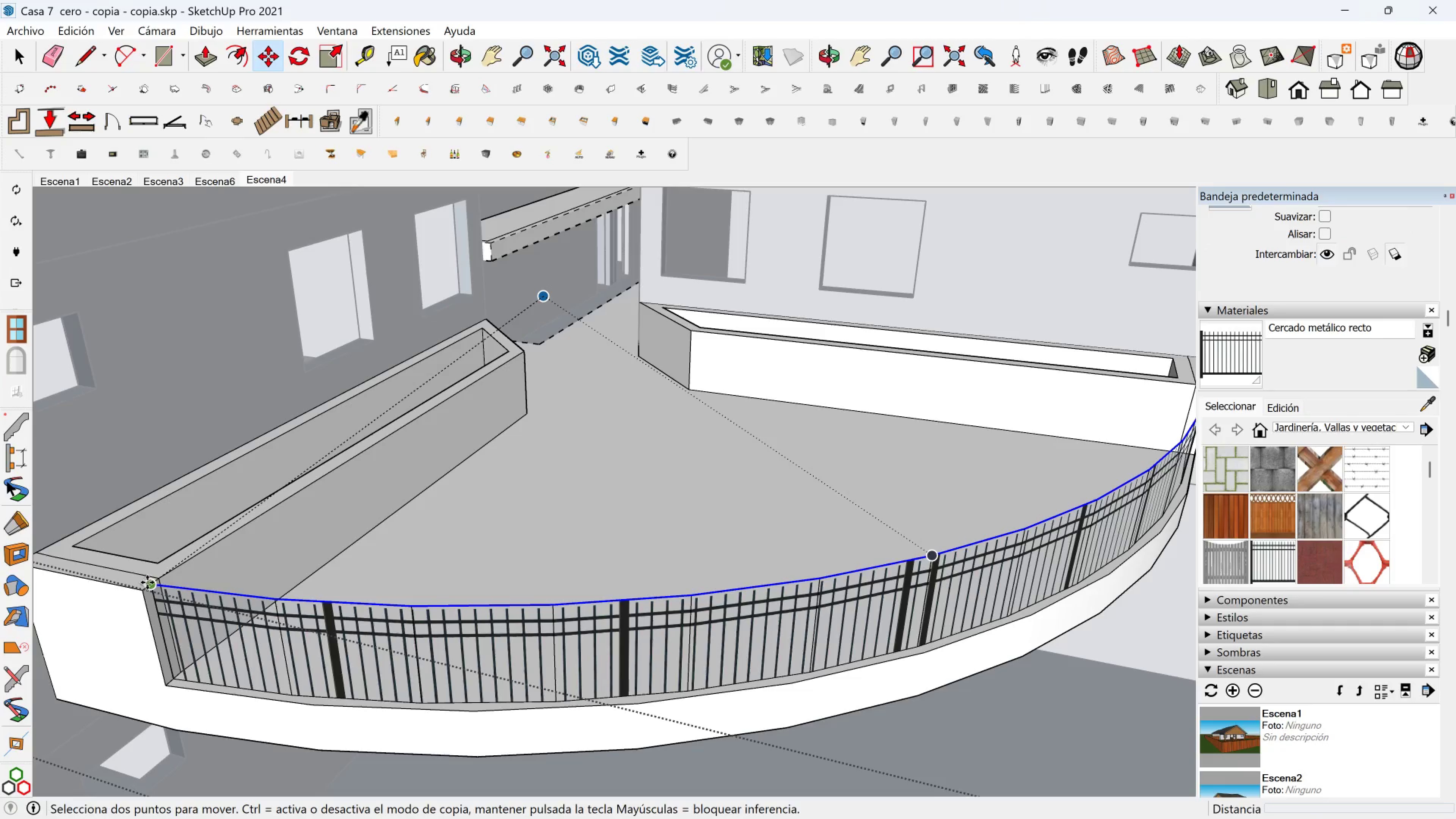 
left_click([147, 583])
 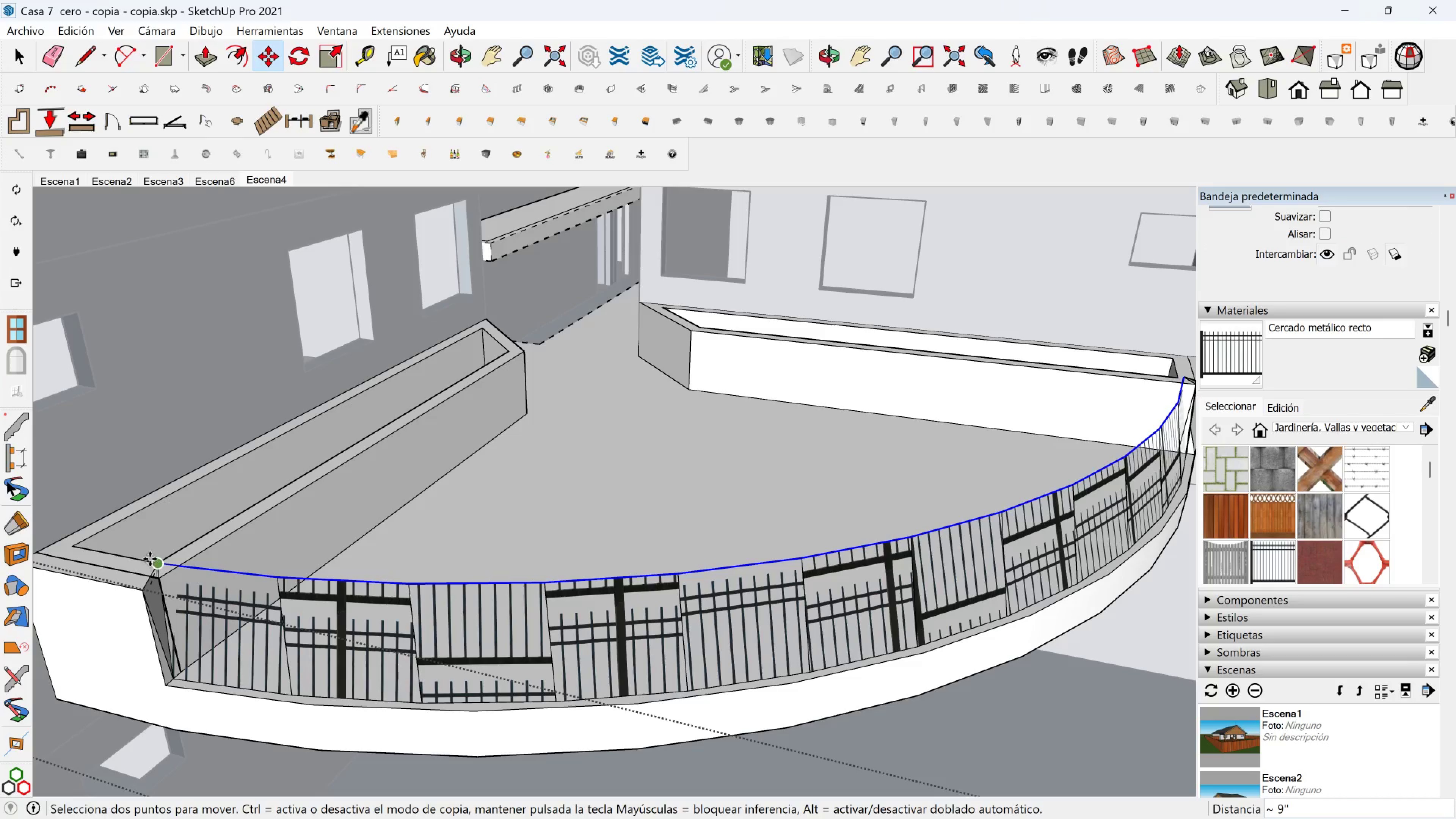 
key(Control+ControlLeft)
 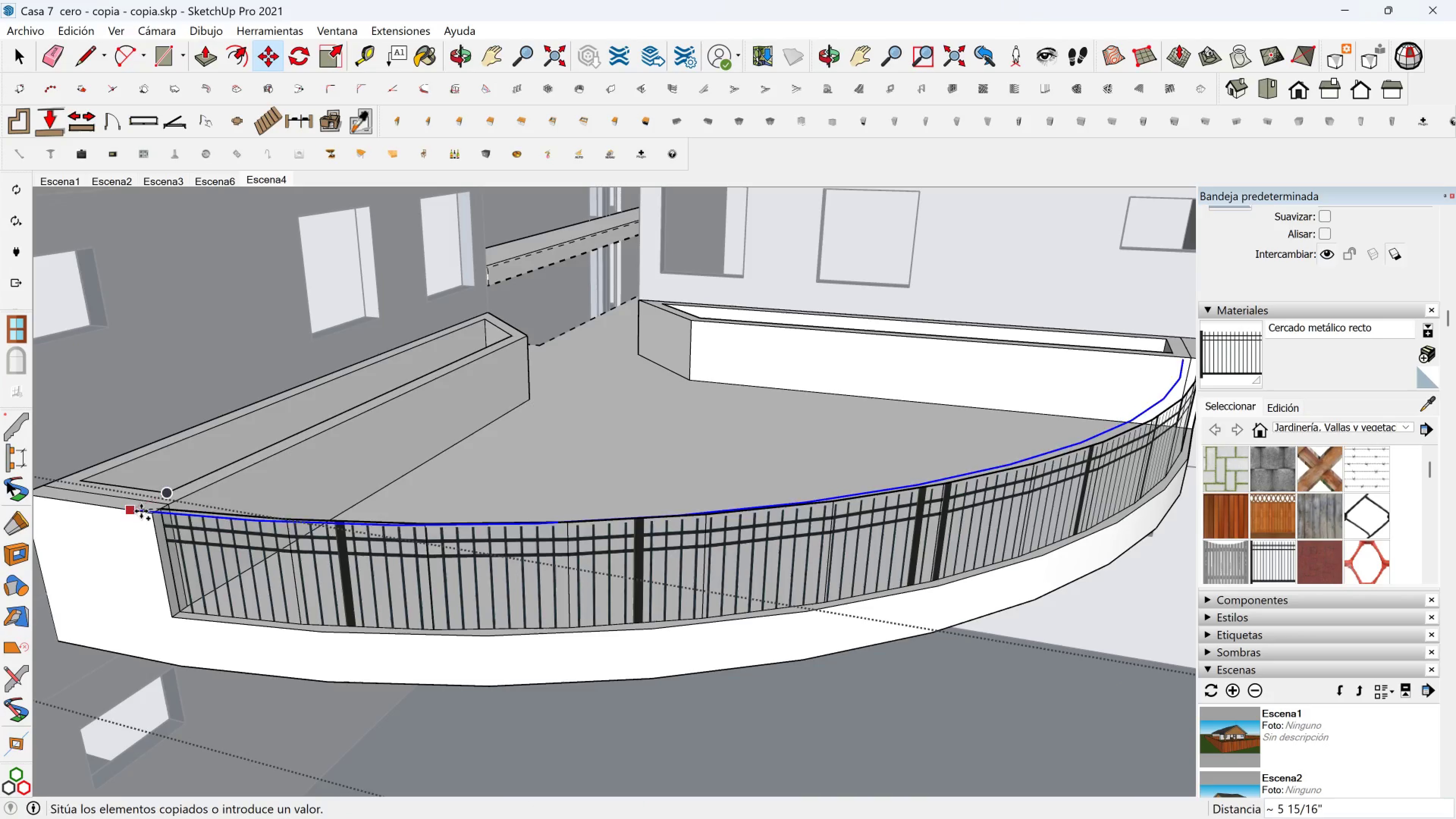 
key(Space)
 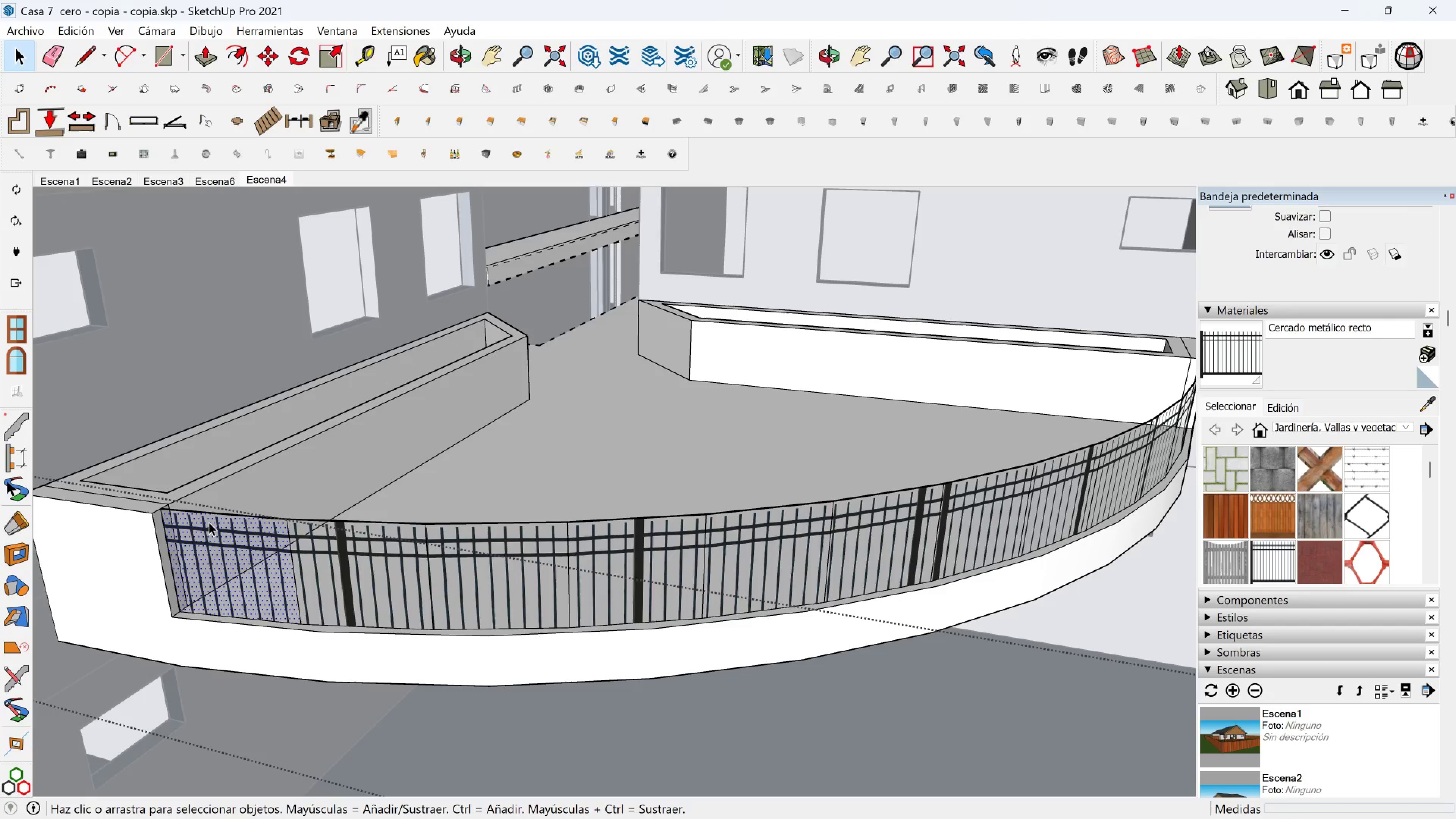 
hold_key(key=ControlLeft, duration=0.94)
left_click_drag(start_coordinate=[388, 566], to_coordinate=[386, 566])
 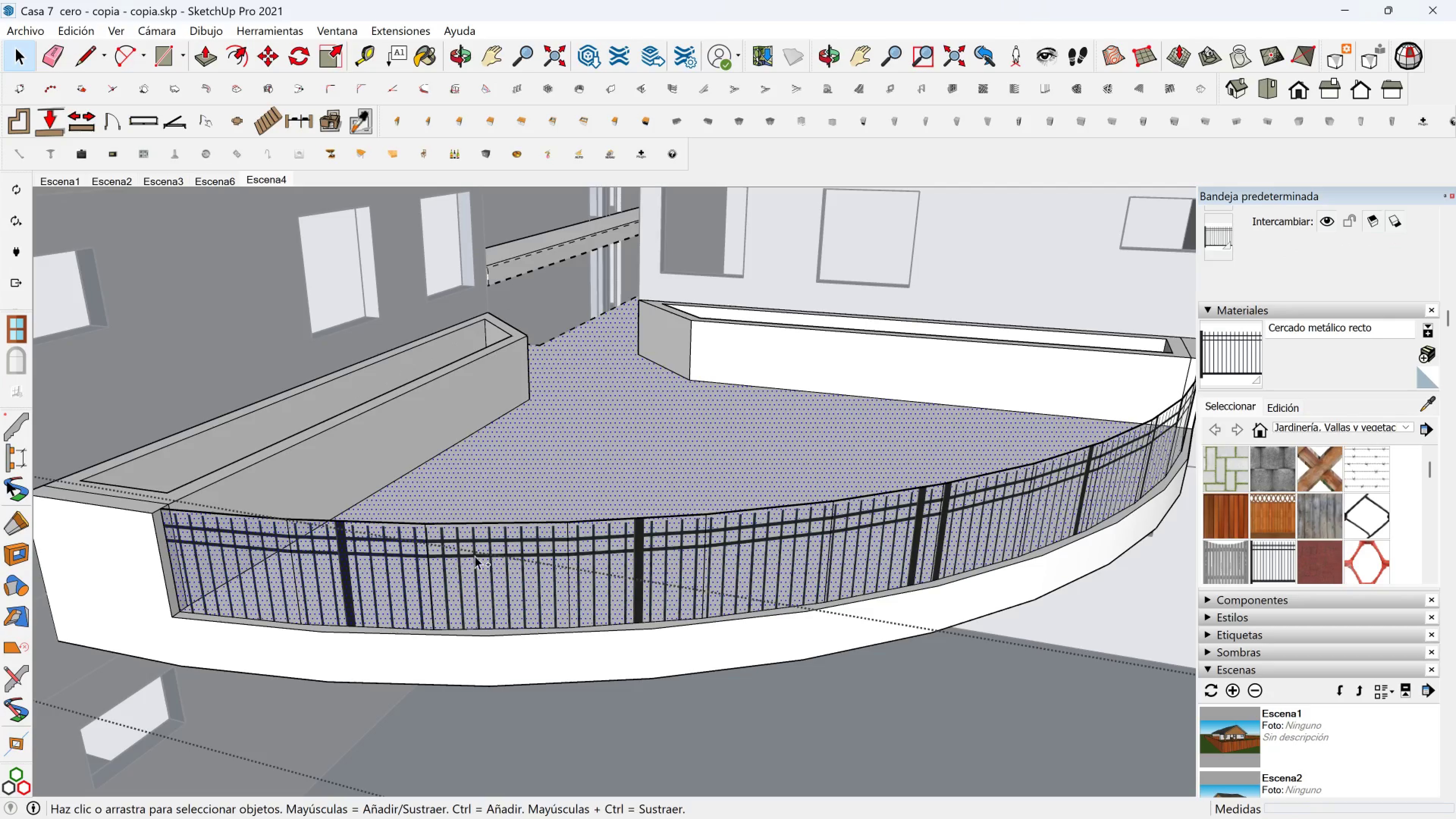 
left_click_drag(start_coordinate=[475, 556], to_coordinate=[471, 554])
 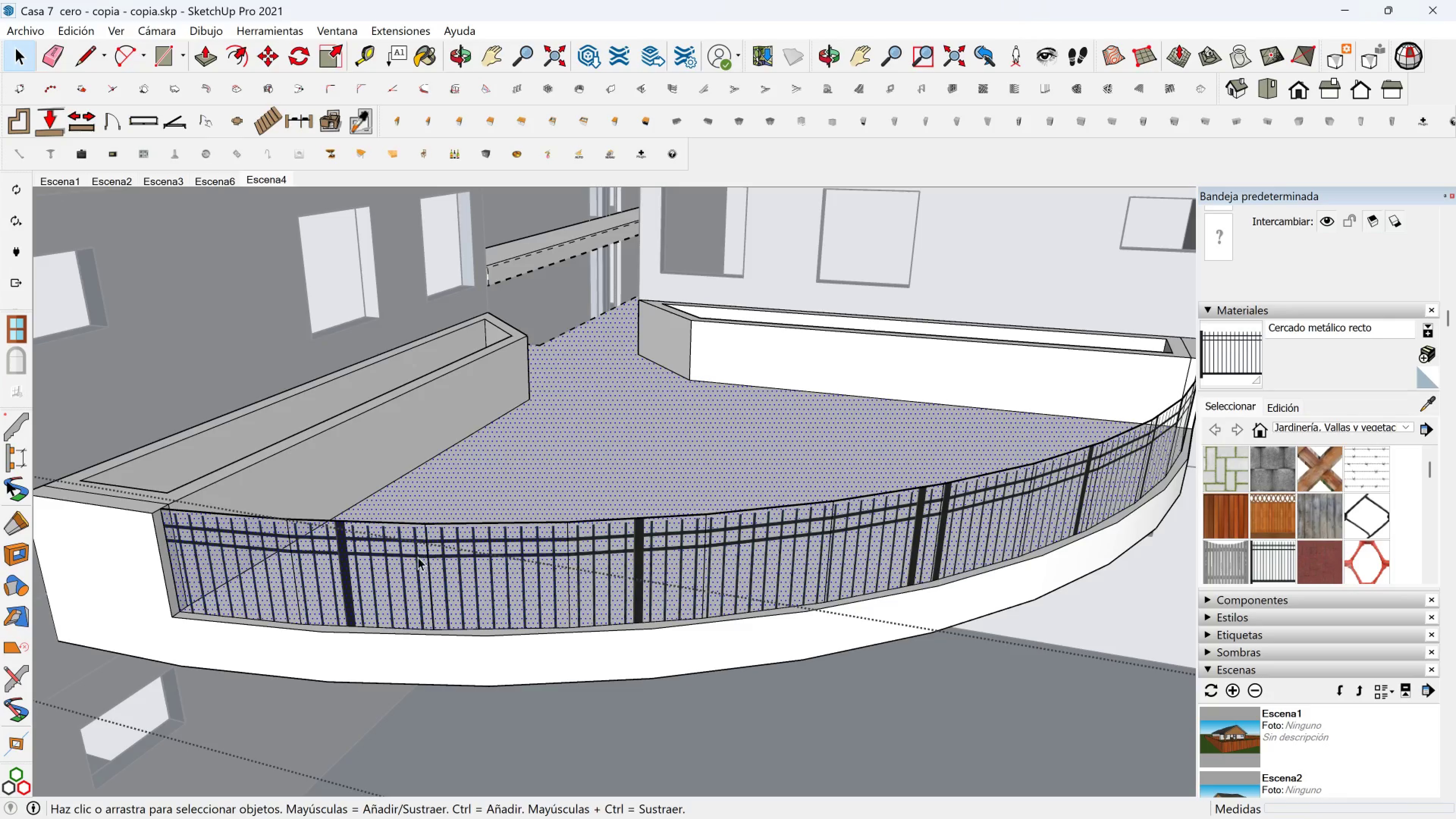 
left_click([380, 557])
 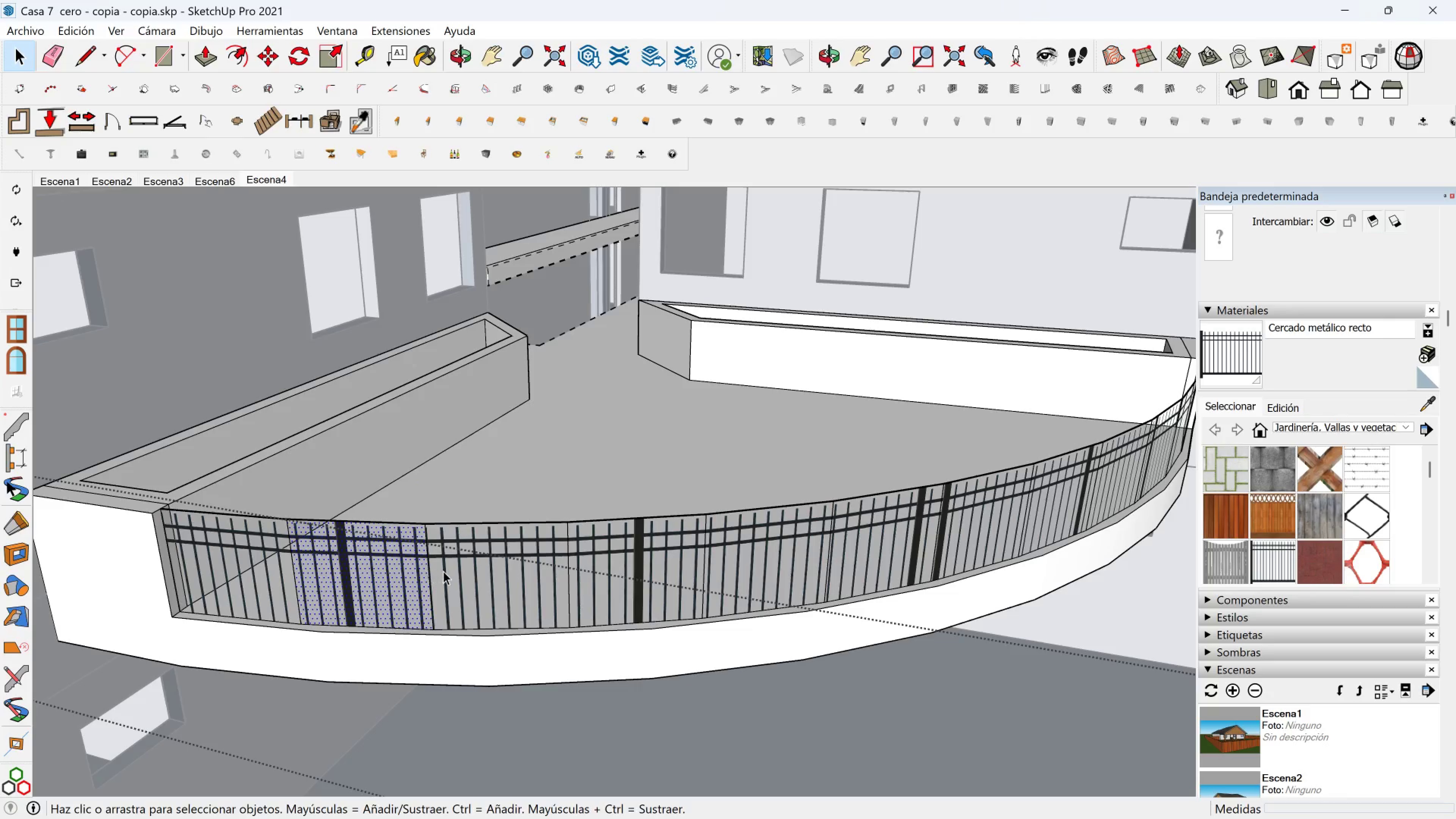 
hold_key(key=ControlLeft, duration=1.53)
left_click([454, 572])
 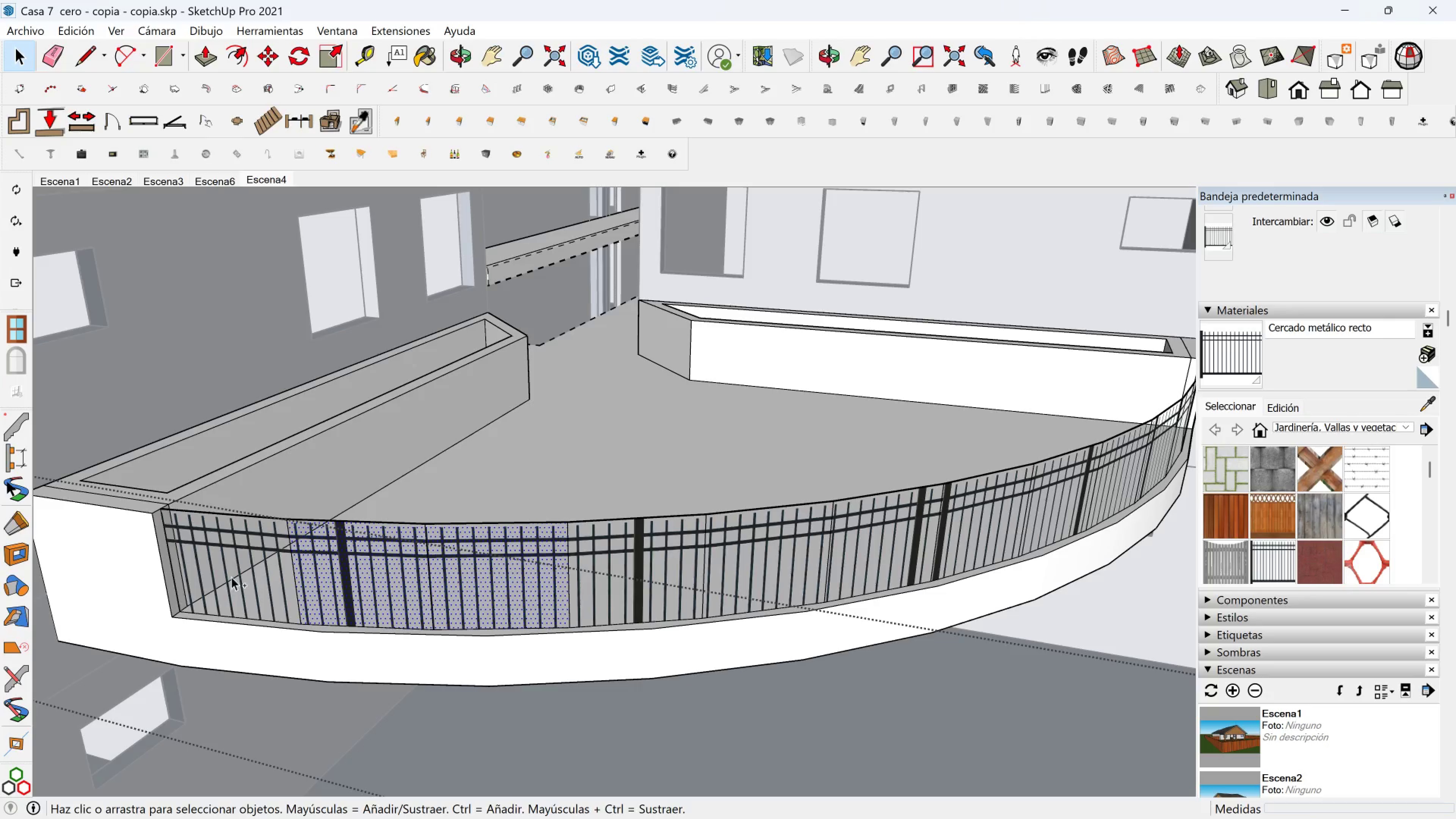 
left_click([224, 577])
 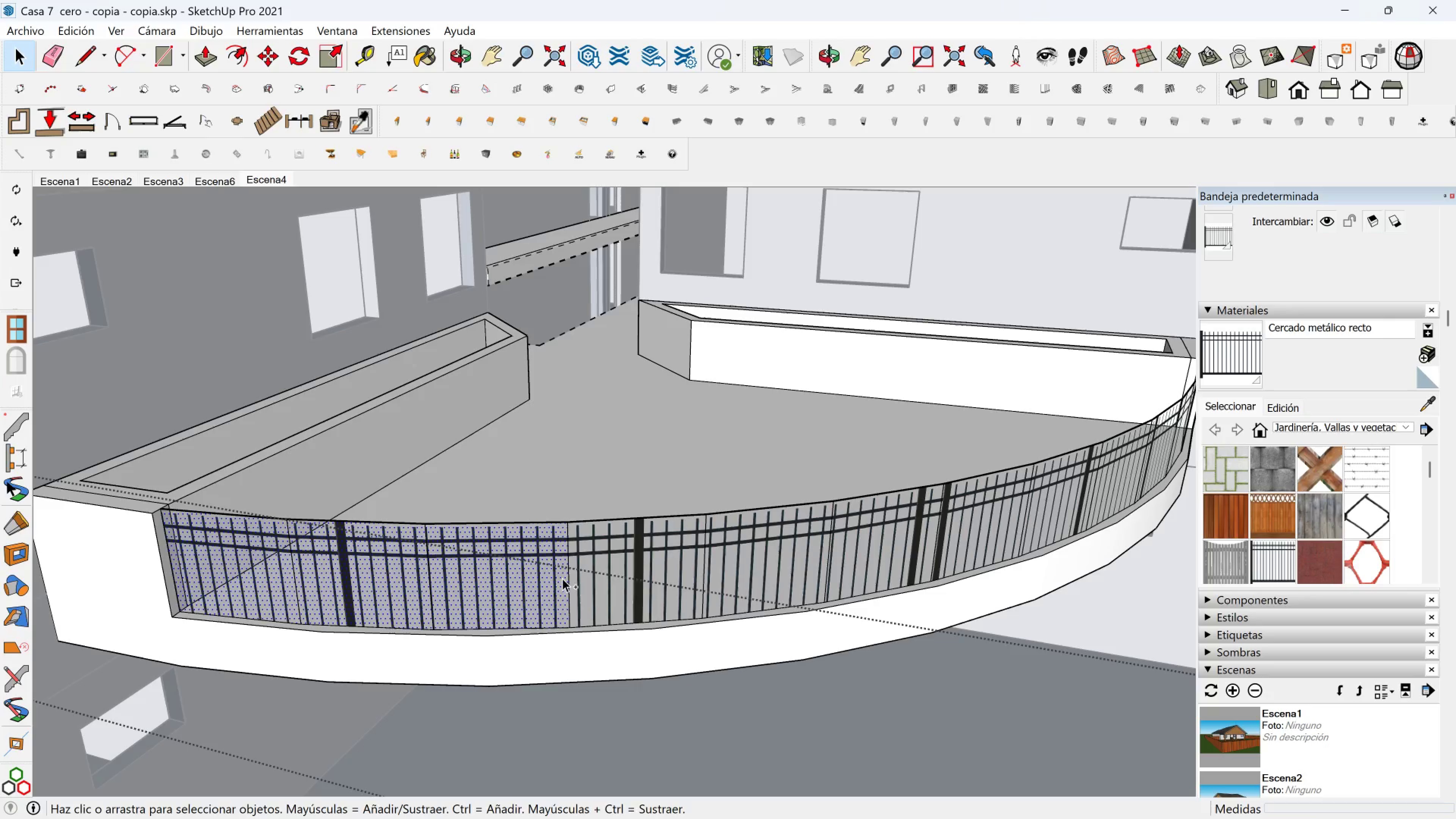 
hold_key(key=ControlLeft, duration=1.53)
left_click([613, 576])
 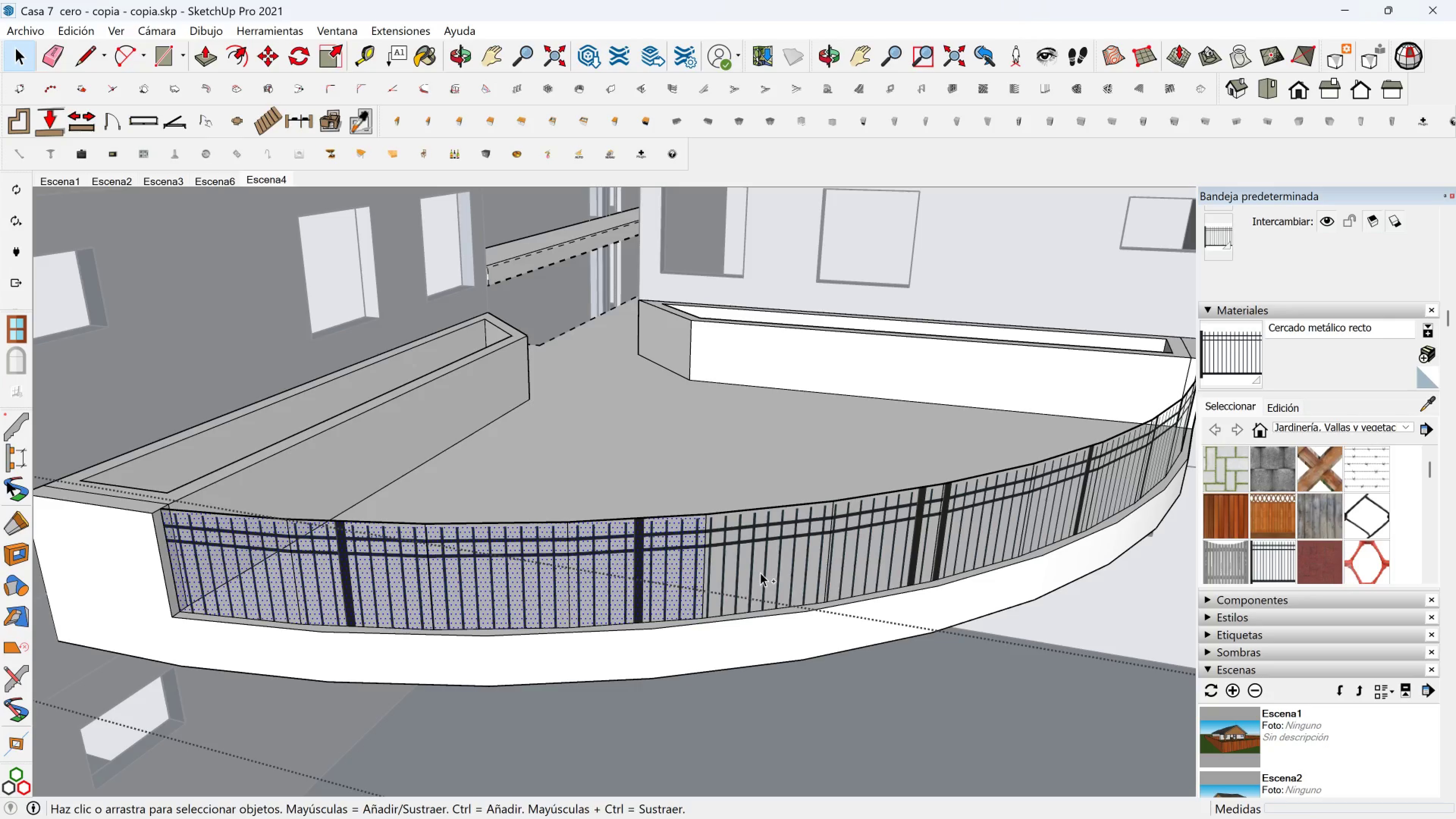 
left_click([760, 573])
 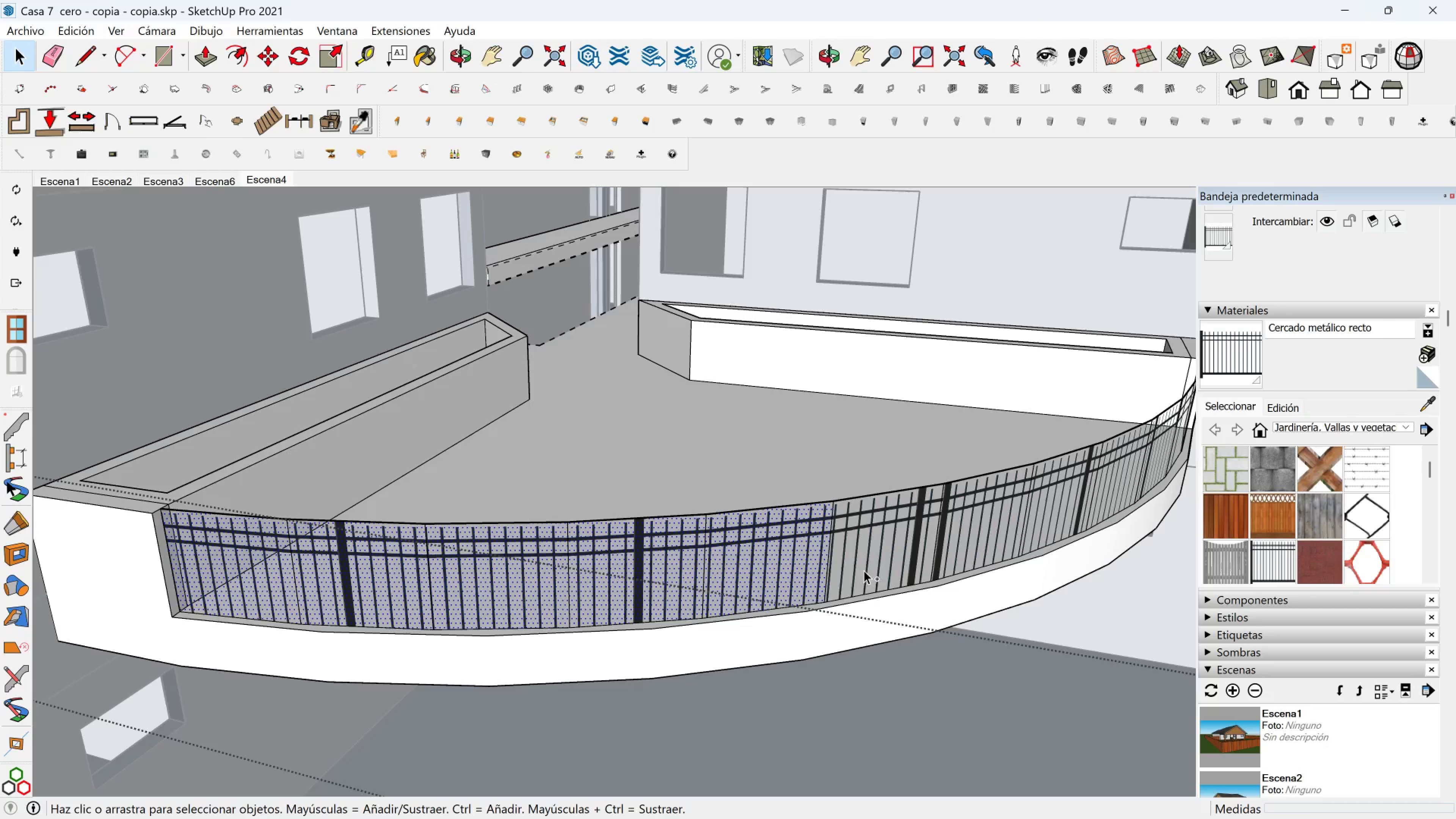 
double_click([864, 570])
 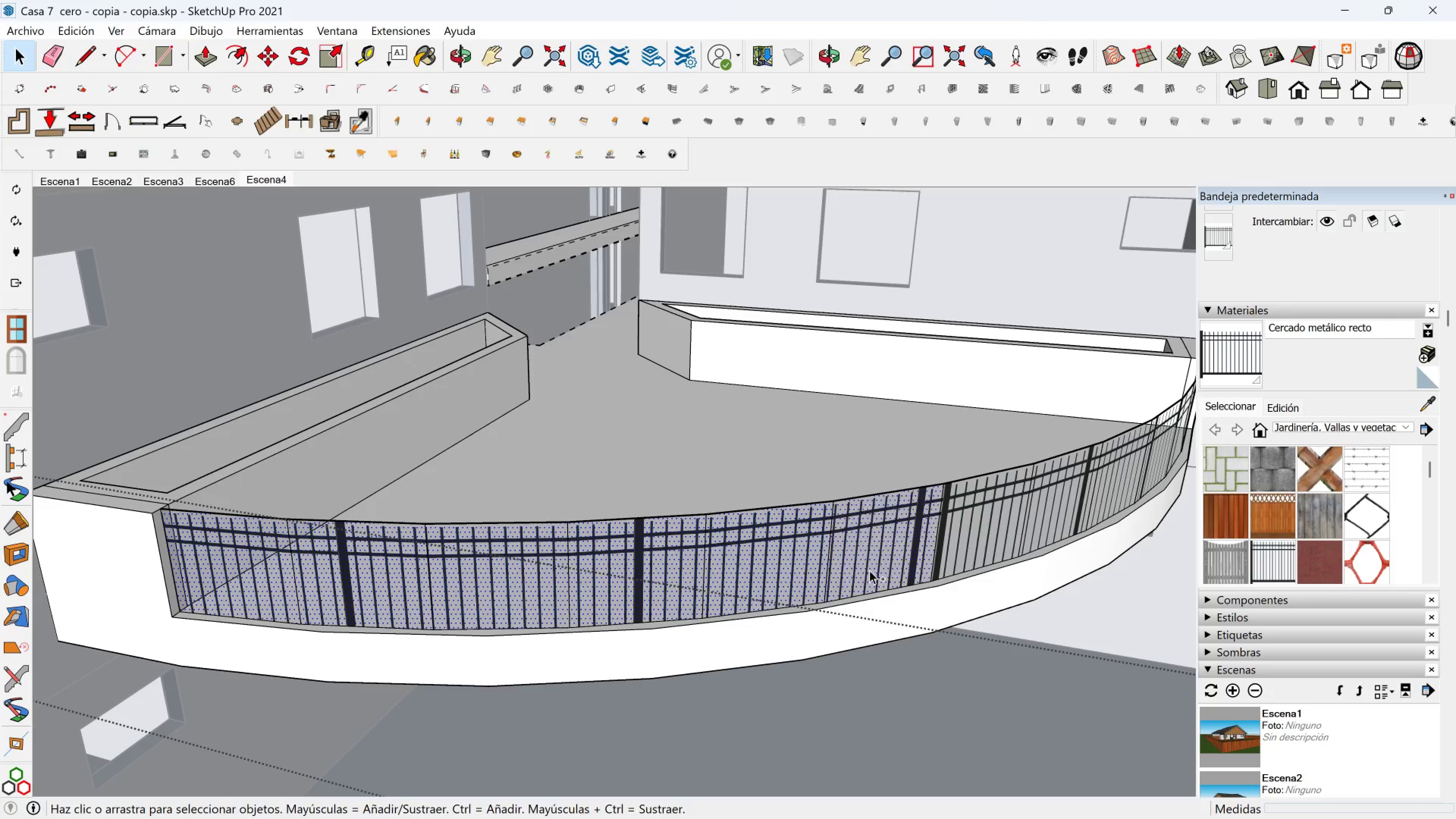 
hold_key(key=ControlLeft, duration=1.19)
left_click([982, 532])
 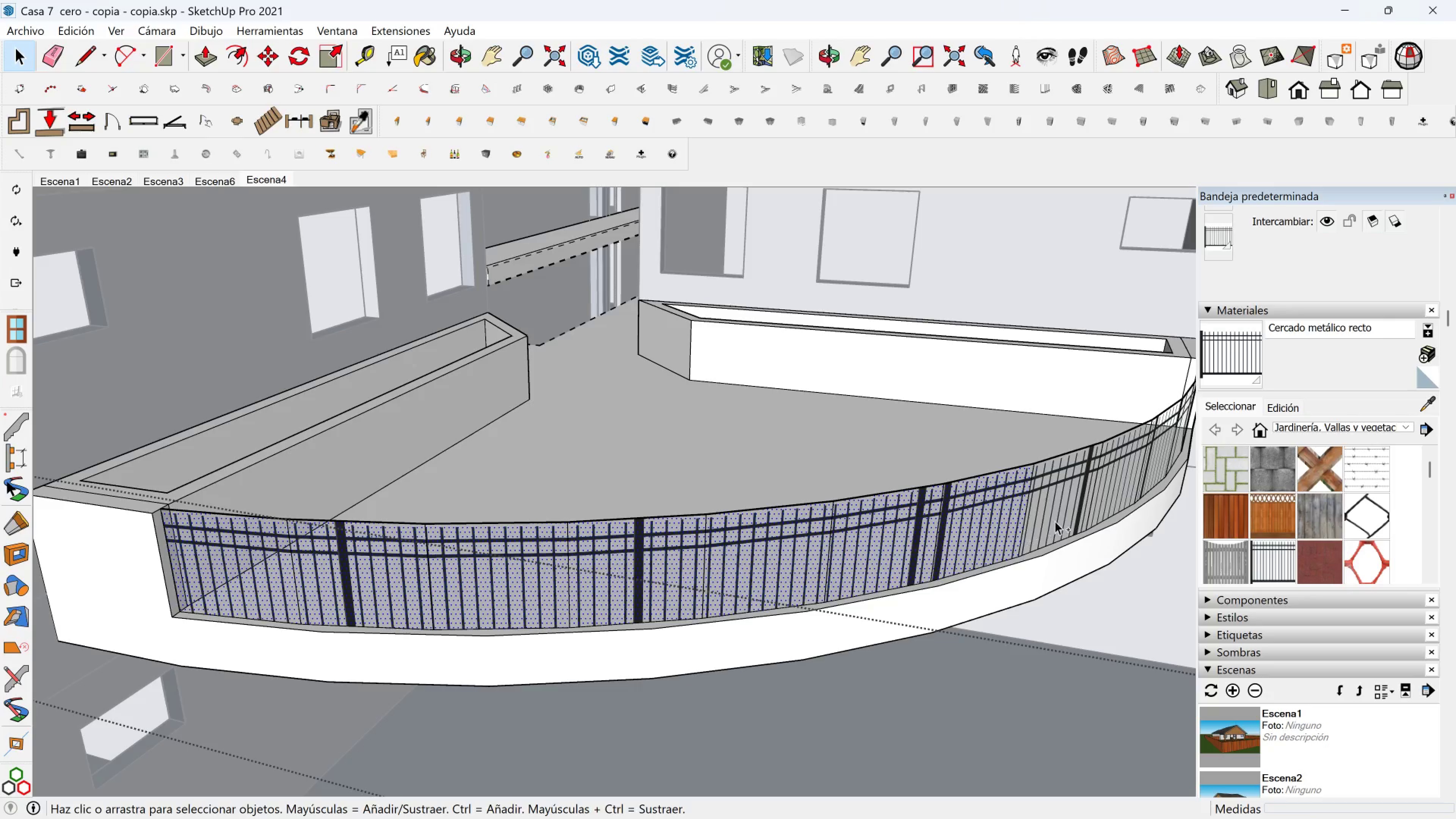 
left_click_drag(start_coordinate=[1057, 520], to_coordinate=[1055, 520])
 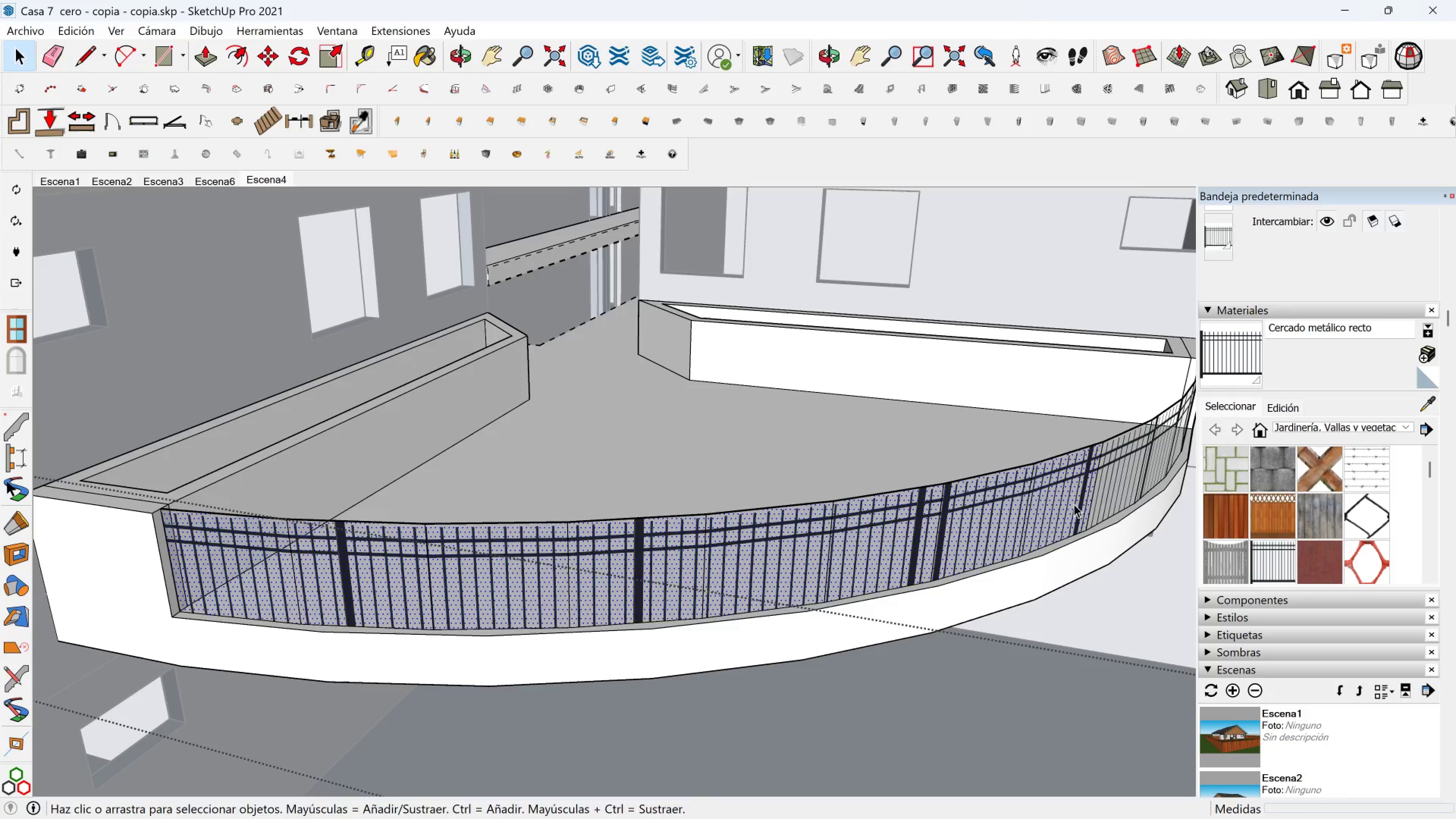 
key(Shift+ShiftLeft)
 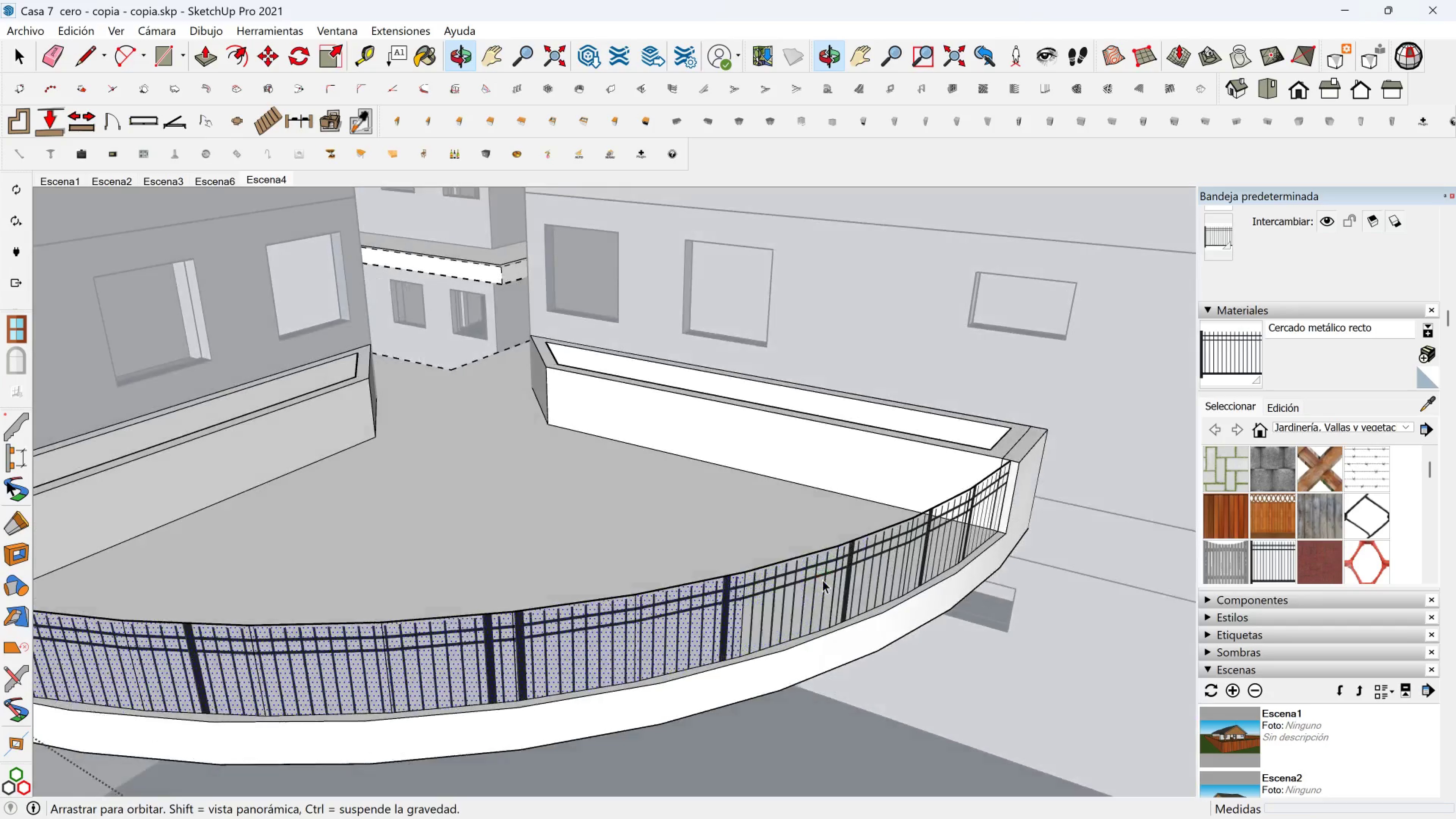 
hold_key(key=ControlLeft, duration=1.53)
left_click([801, 600])
 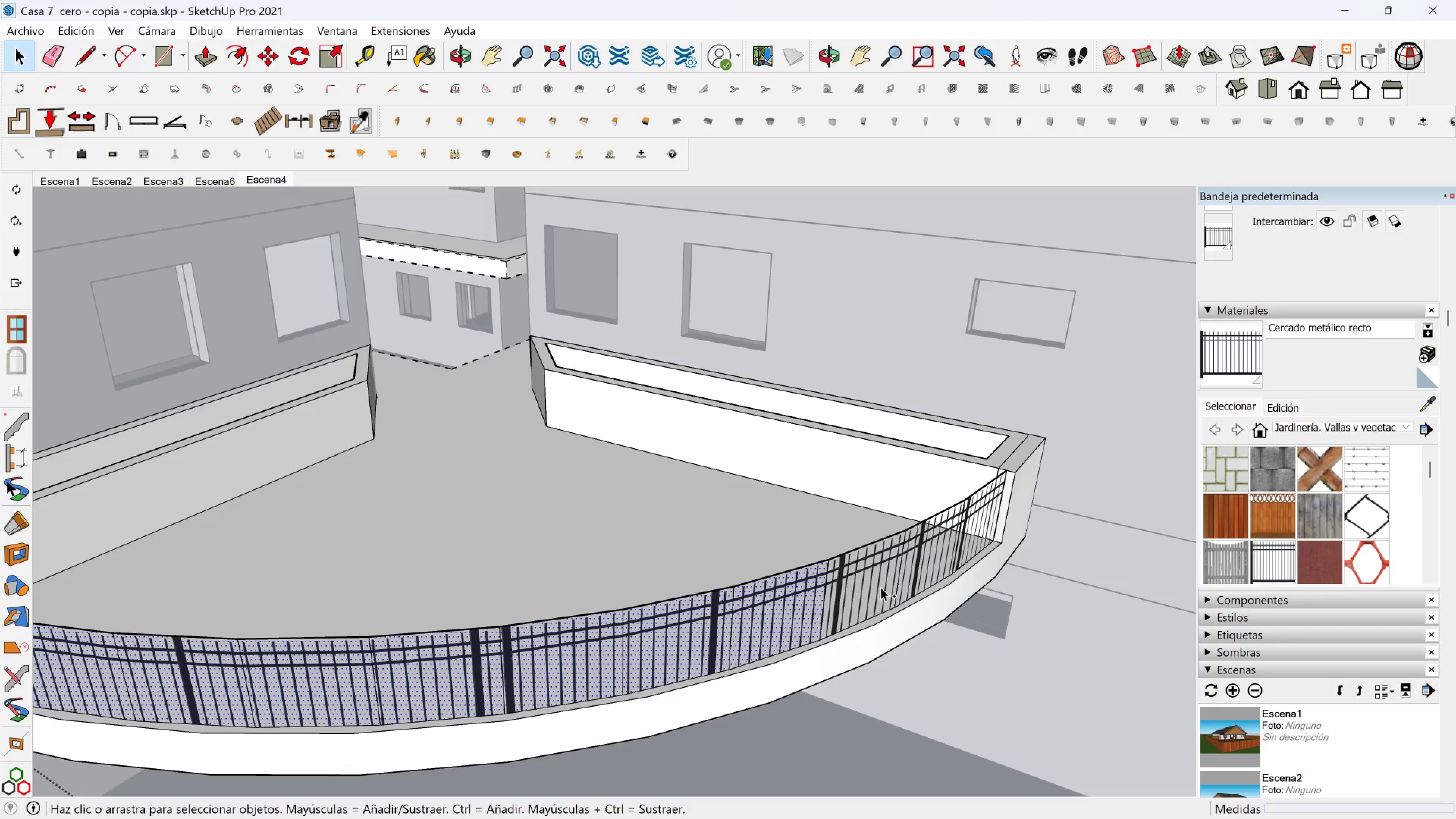 
double_click([881, 587])
 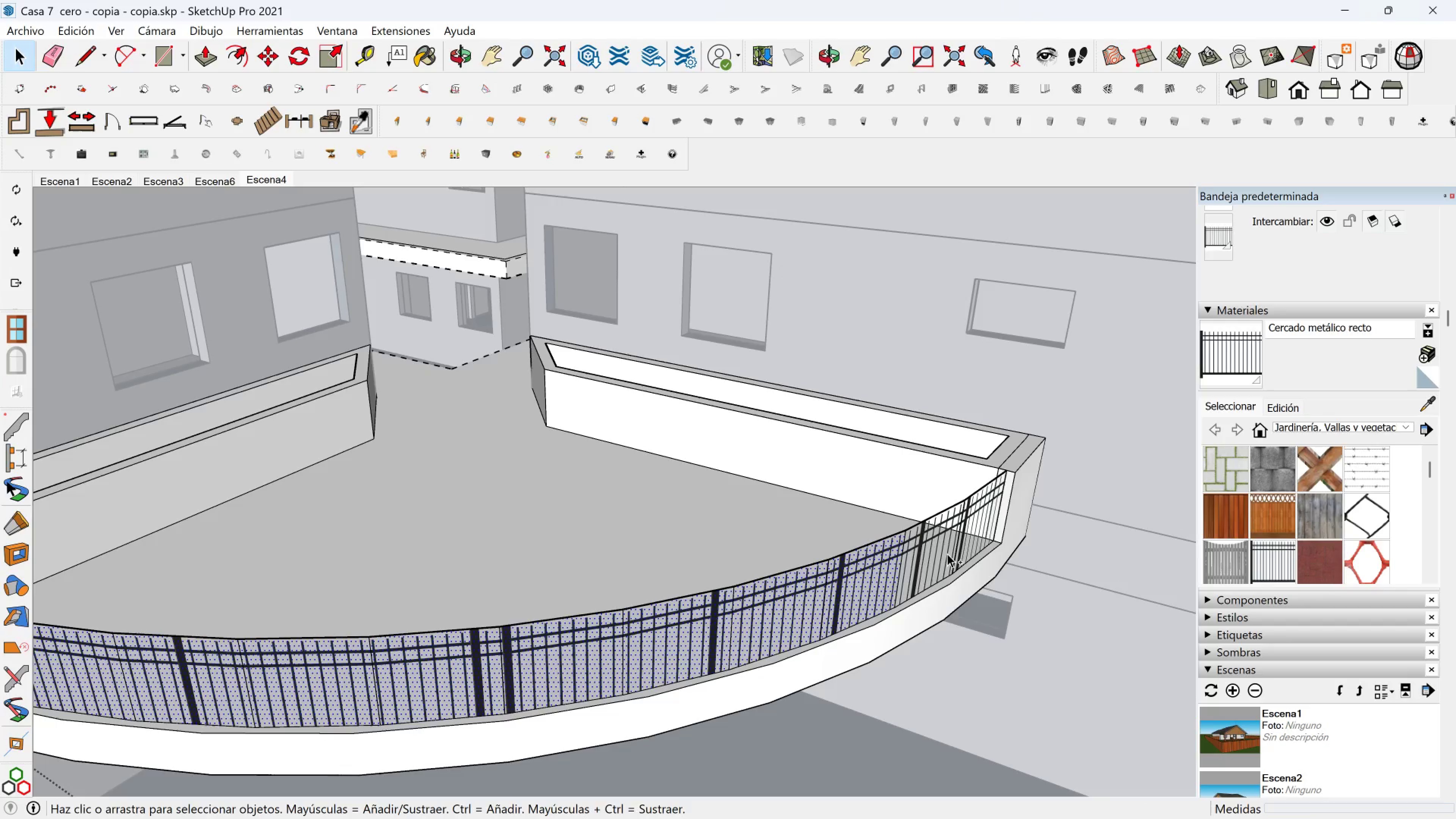 
left_click([944, 553])
 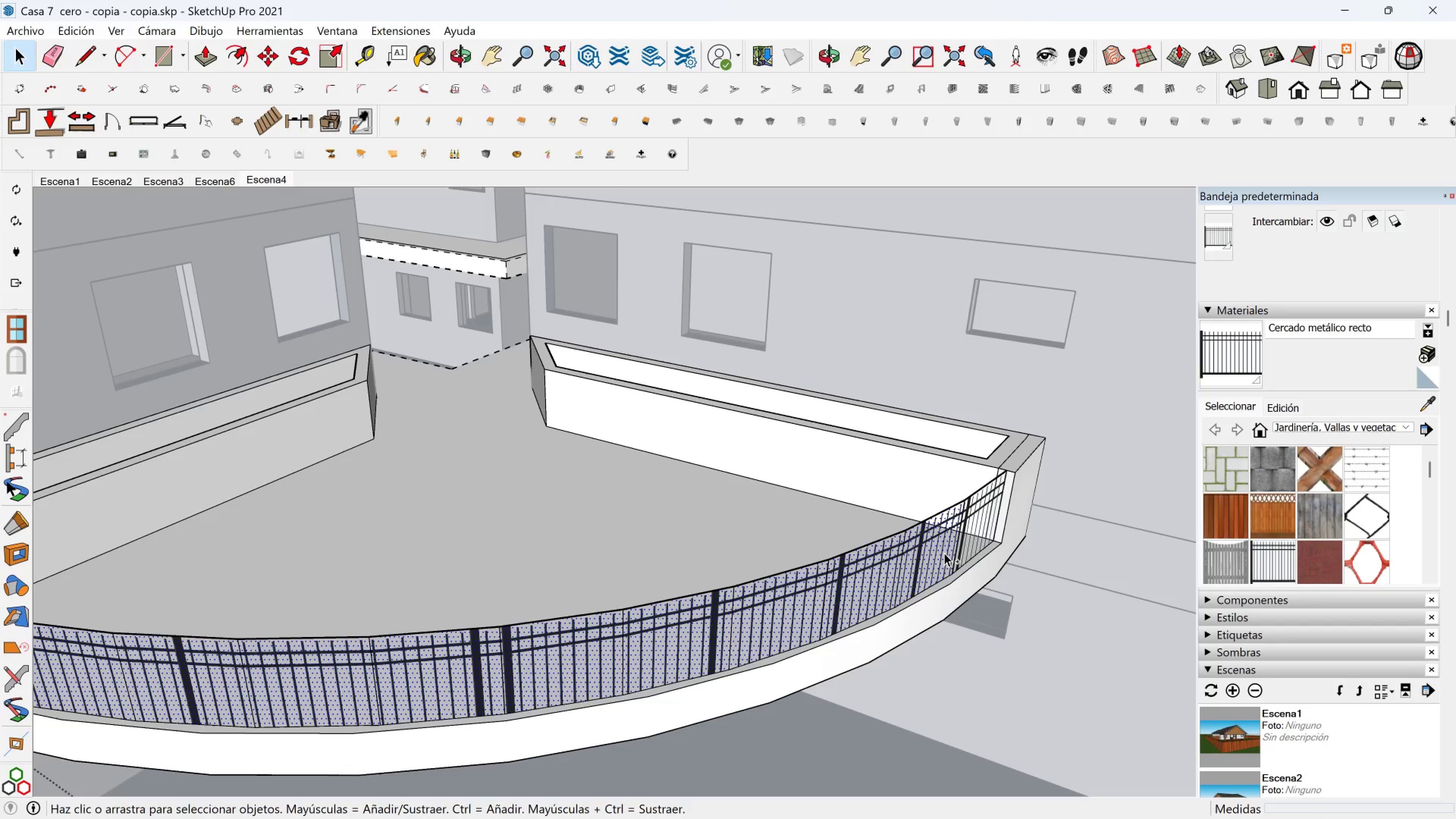 
hold_key(key=ControlLeft, duration=0.64)
left_click([981, 525])
 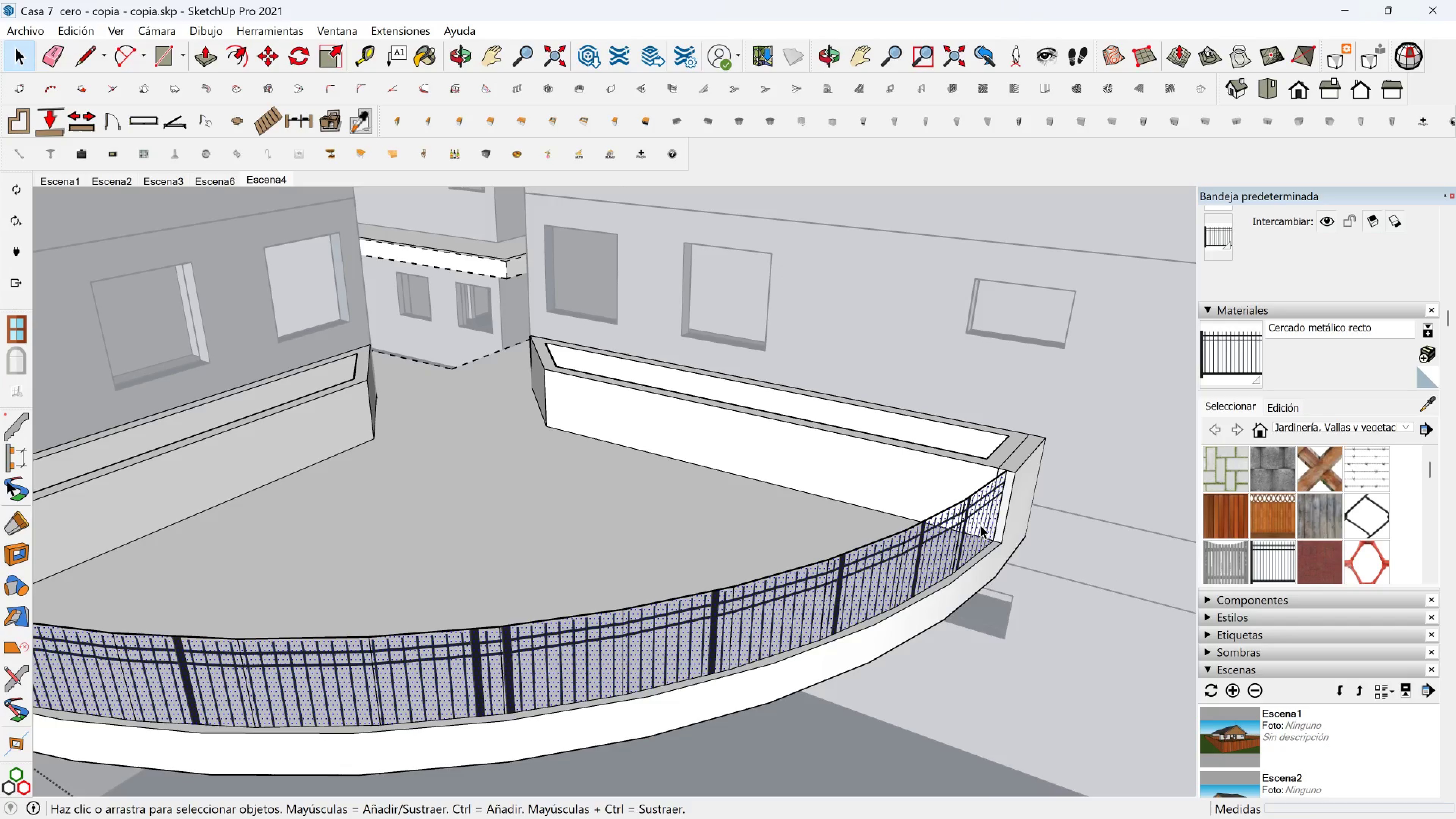 
right_click([981, 525])
 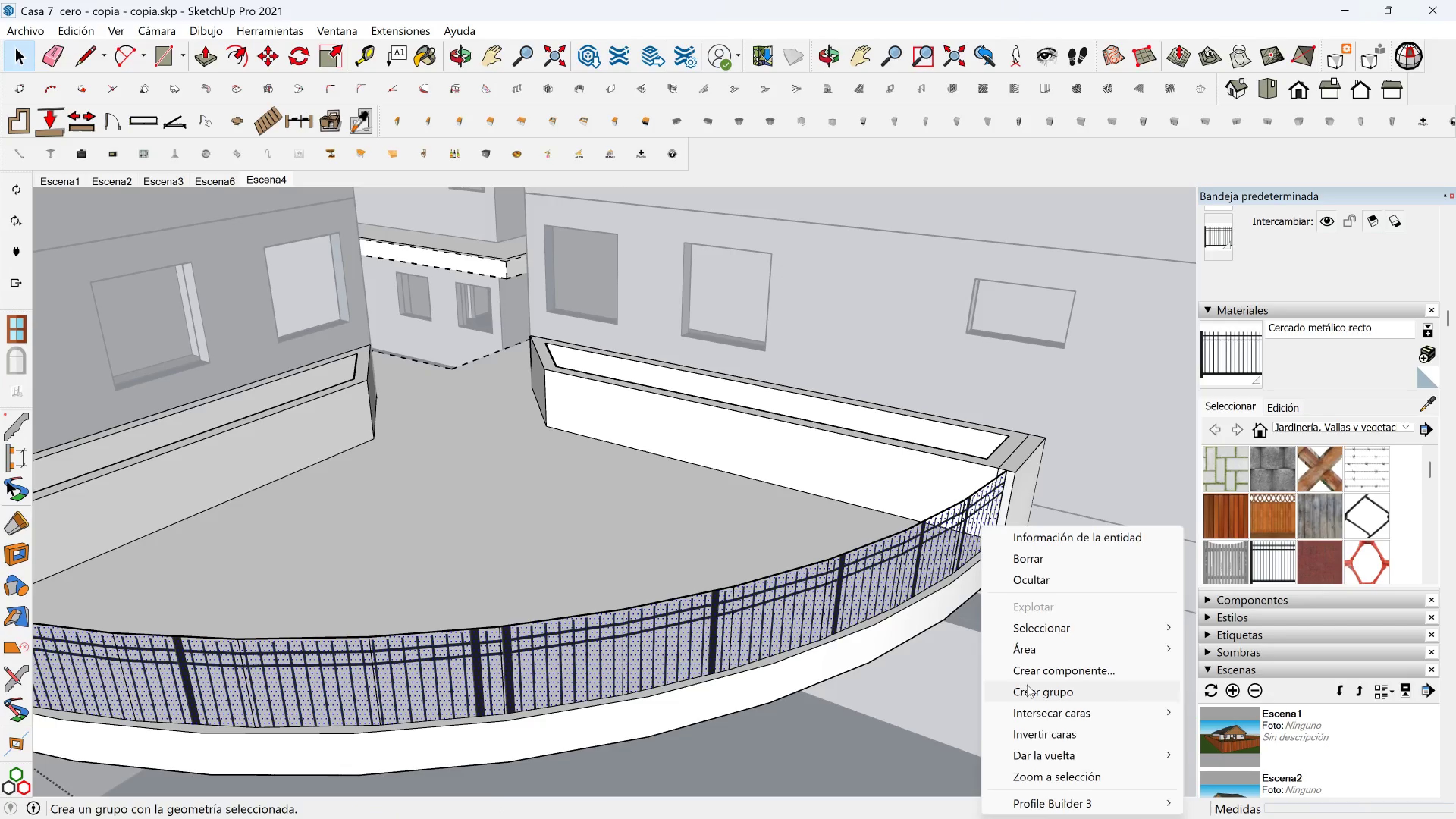 
left_click([1027, 685])
 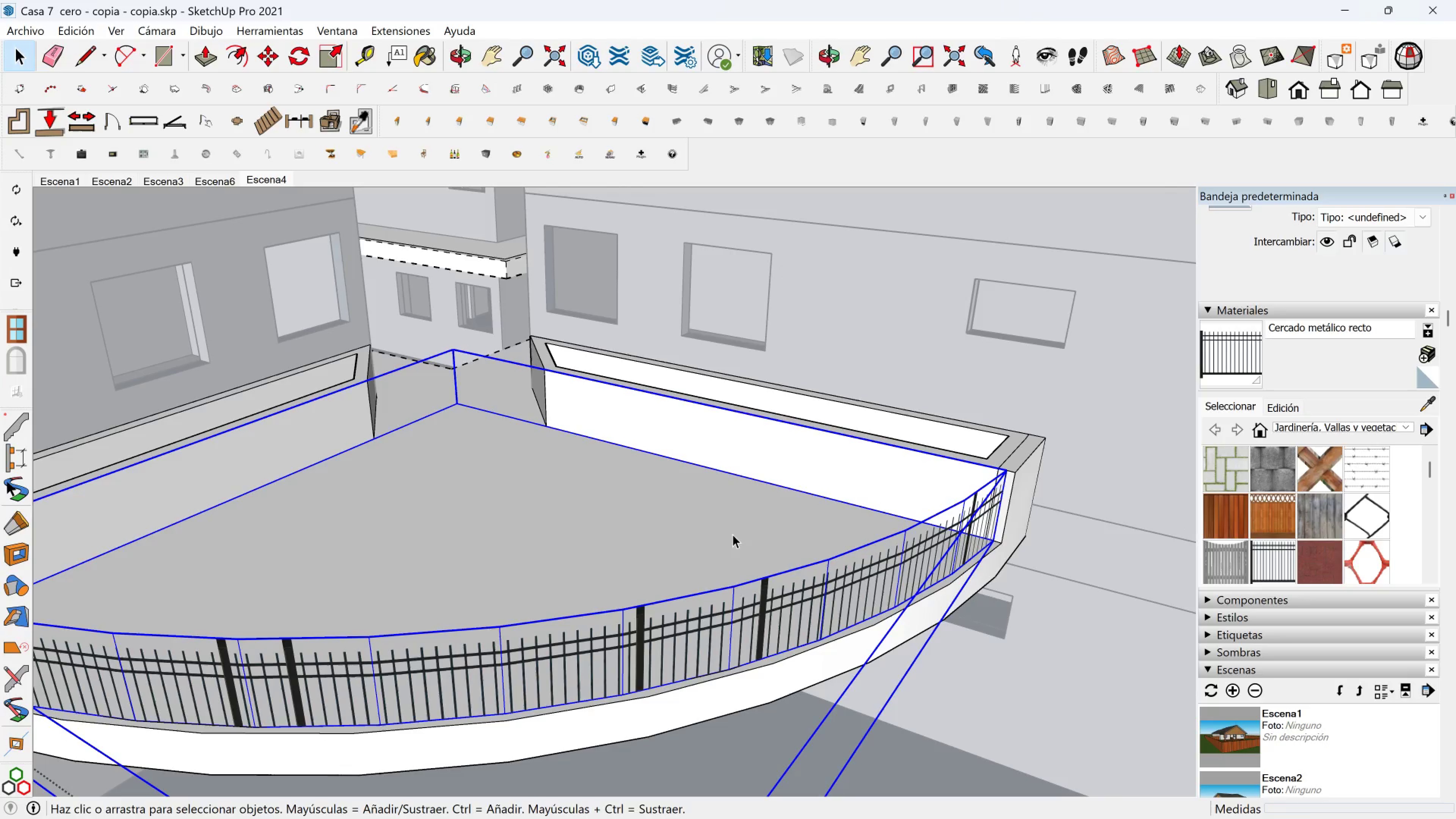 
key(Shift+ShiftLeft)
 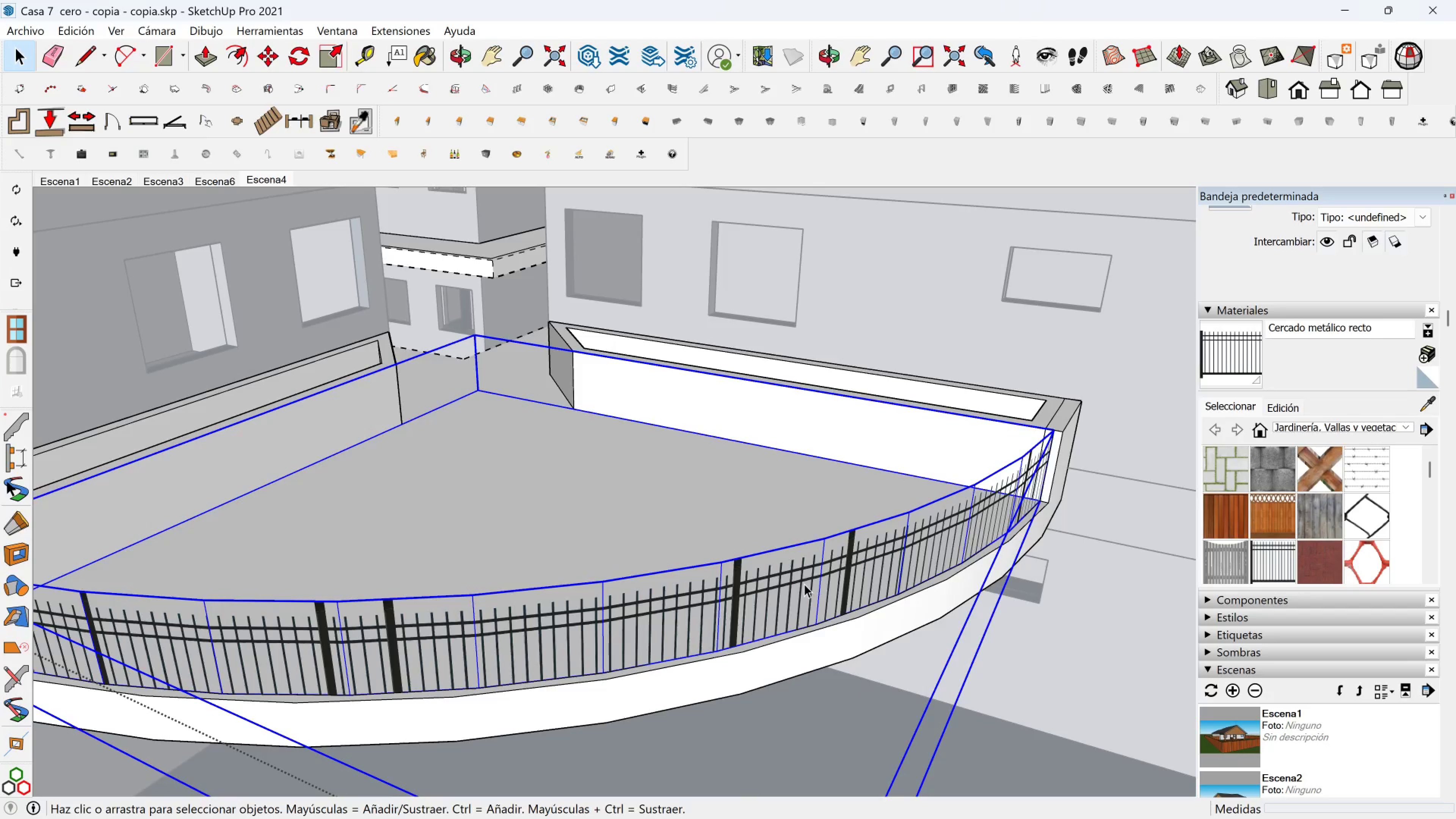 
double_click([804, 584])
 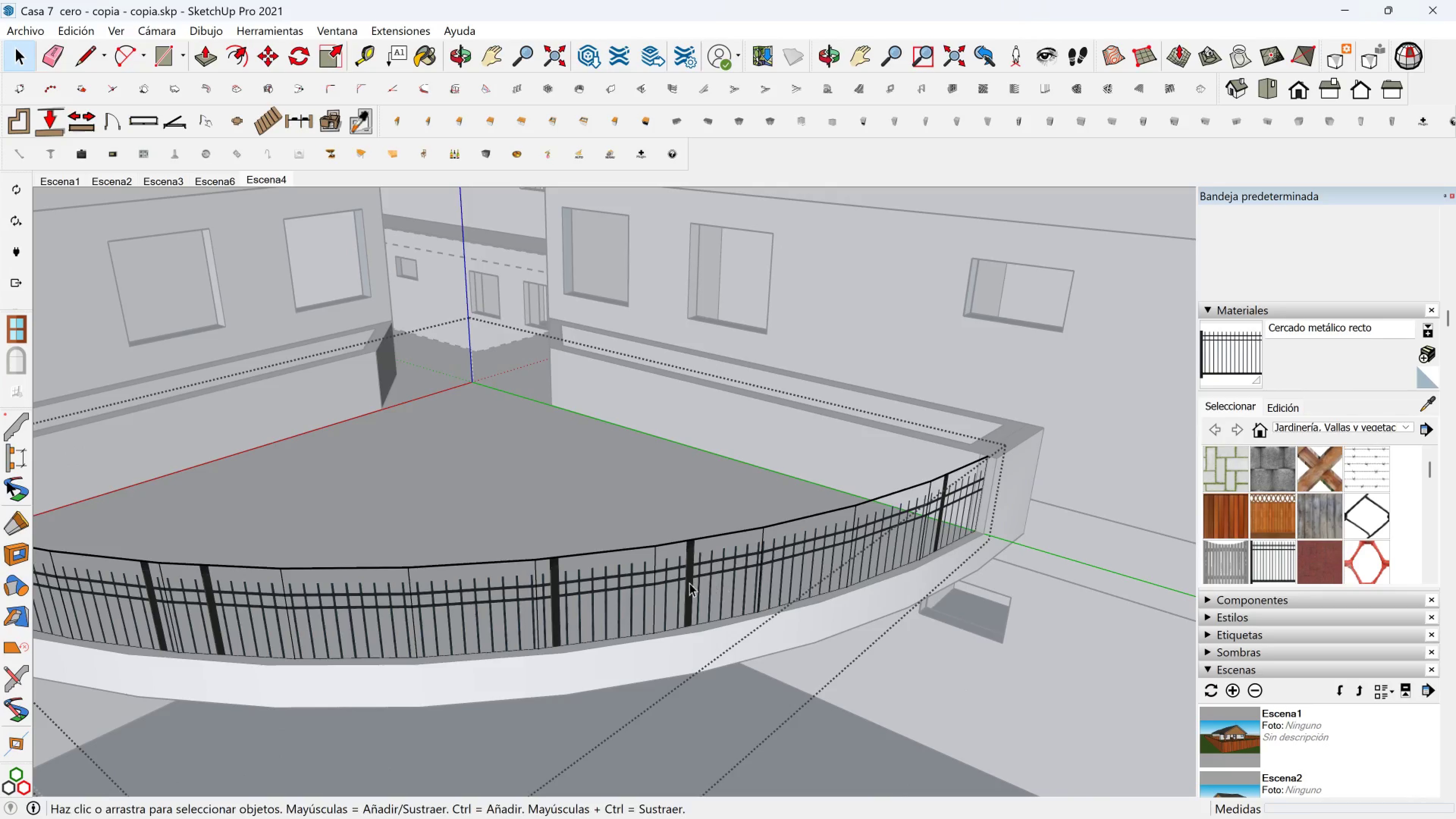 
left_click([676, 583])
 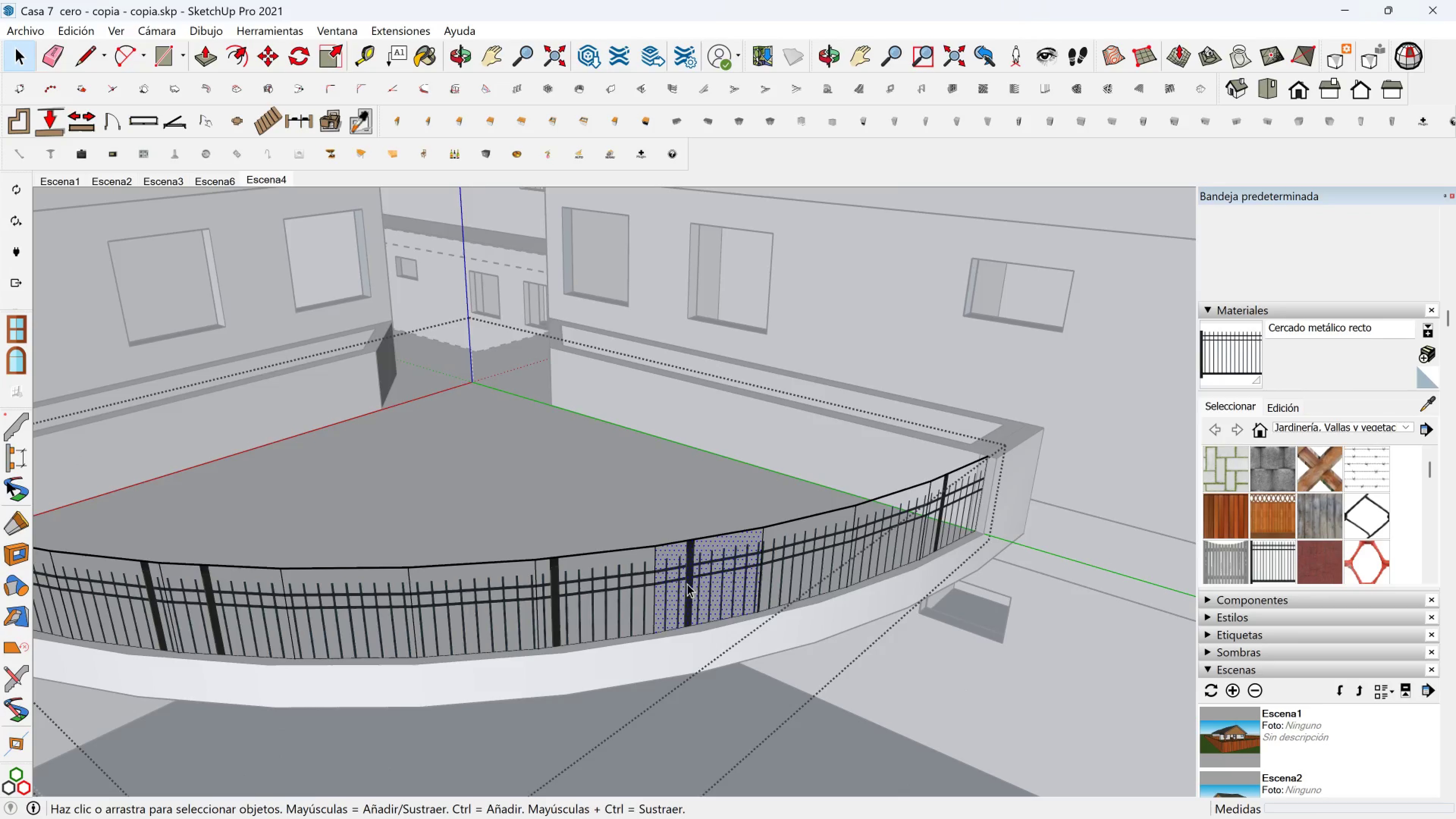 
scroll: coordinate [625, 584], scroll_direction: down, amount: 2.0
 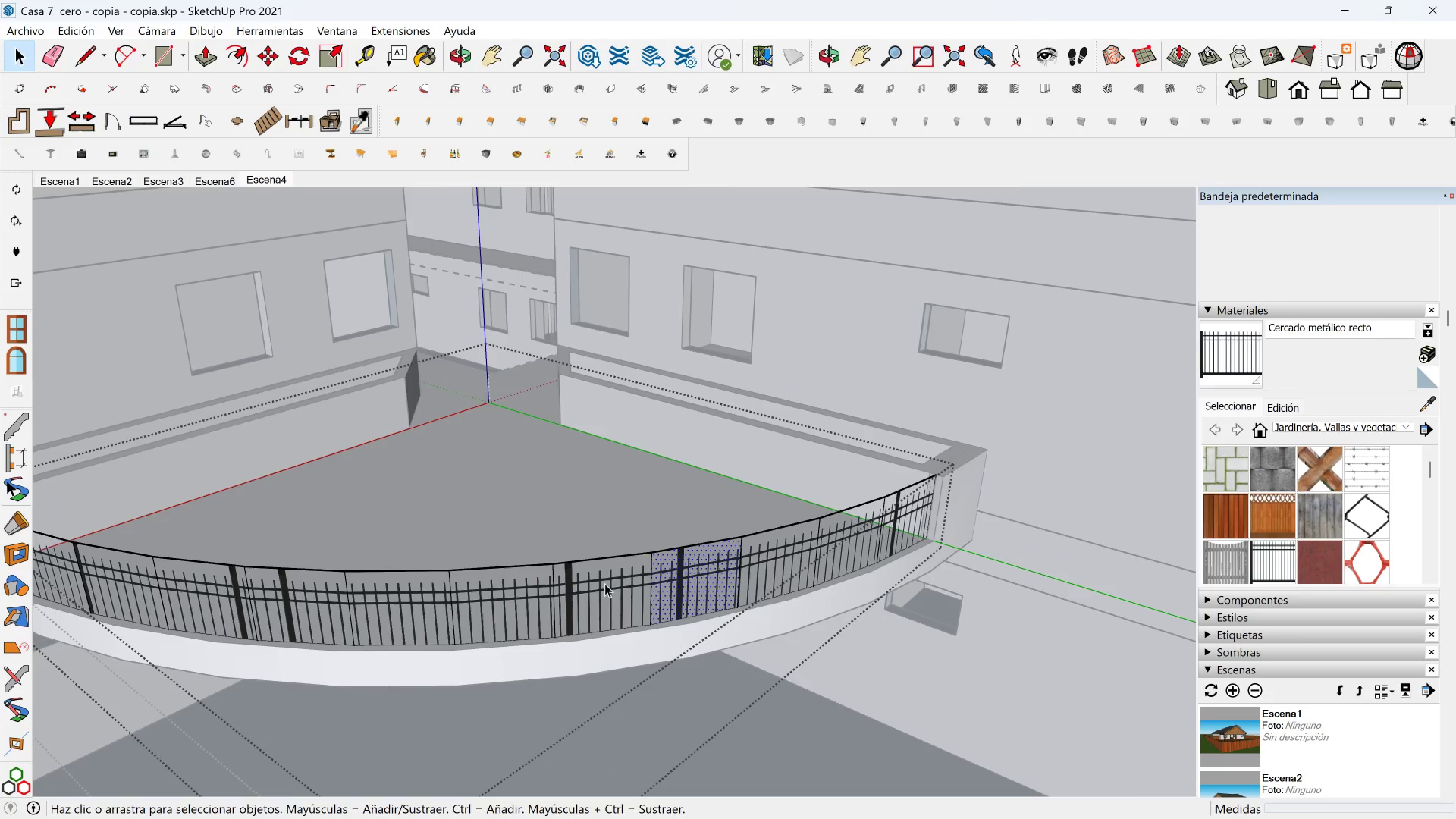 
hold_key(key=ShiftLeft, duration=0.41)
 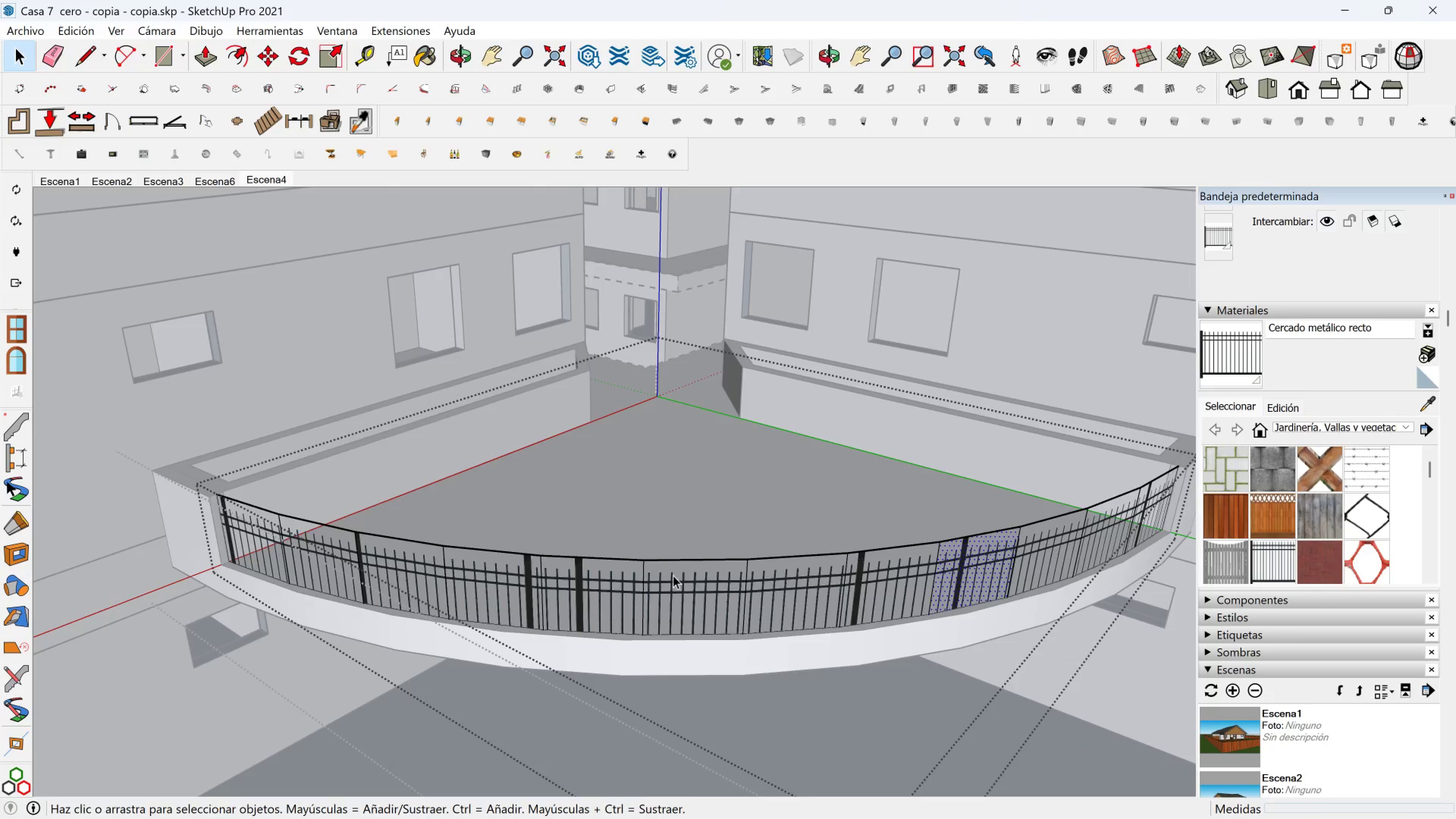 
scroll: coordinate [560, 570], scroll_direction: down, amount: 3.0
 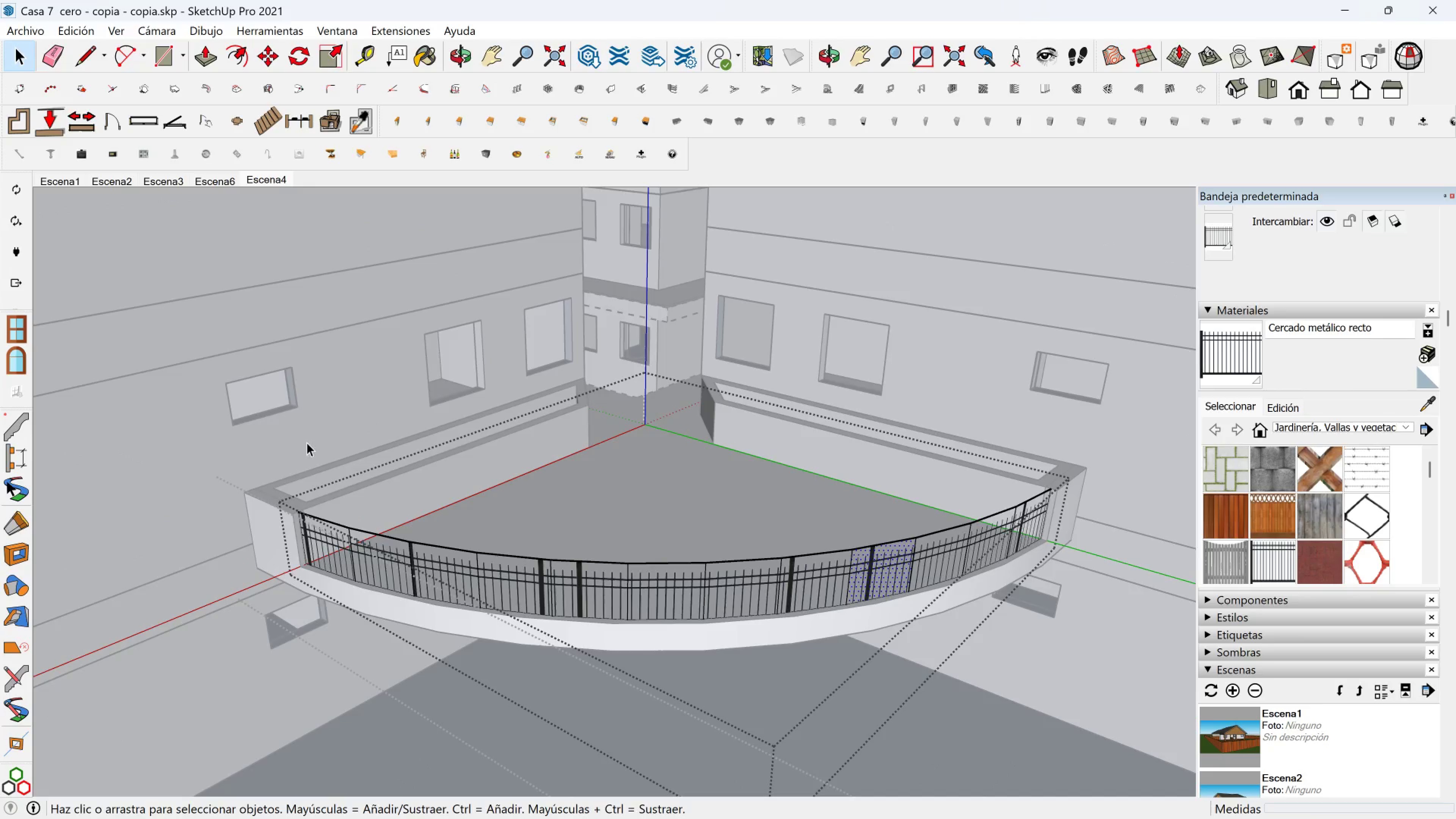 
left_click_drag(start_coordinate=[224, 384], to_coordinate=[1089, 693])
 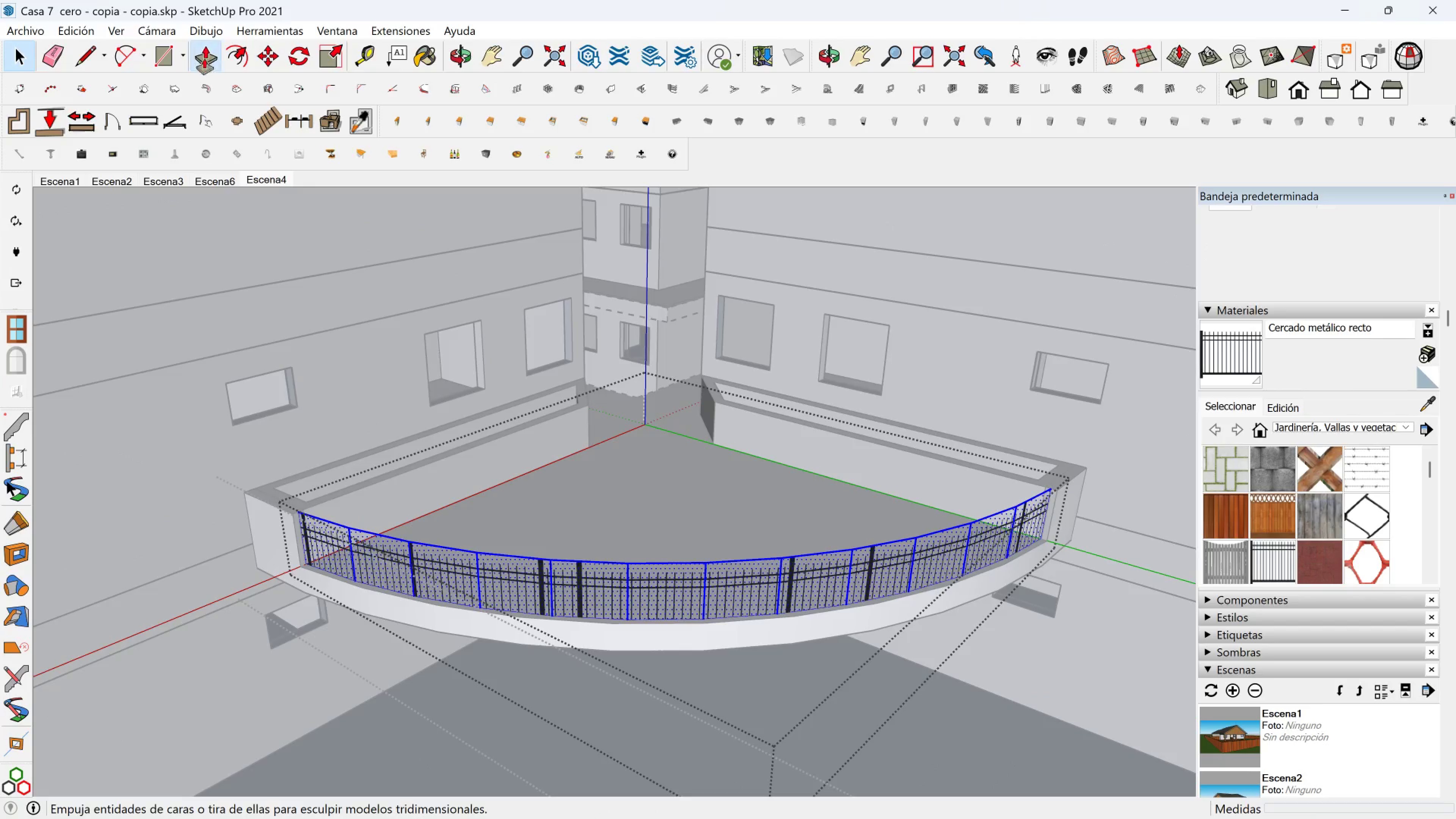 
scroll: coordinate [354, 516], scroll_direction: up, amount: 3.0
 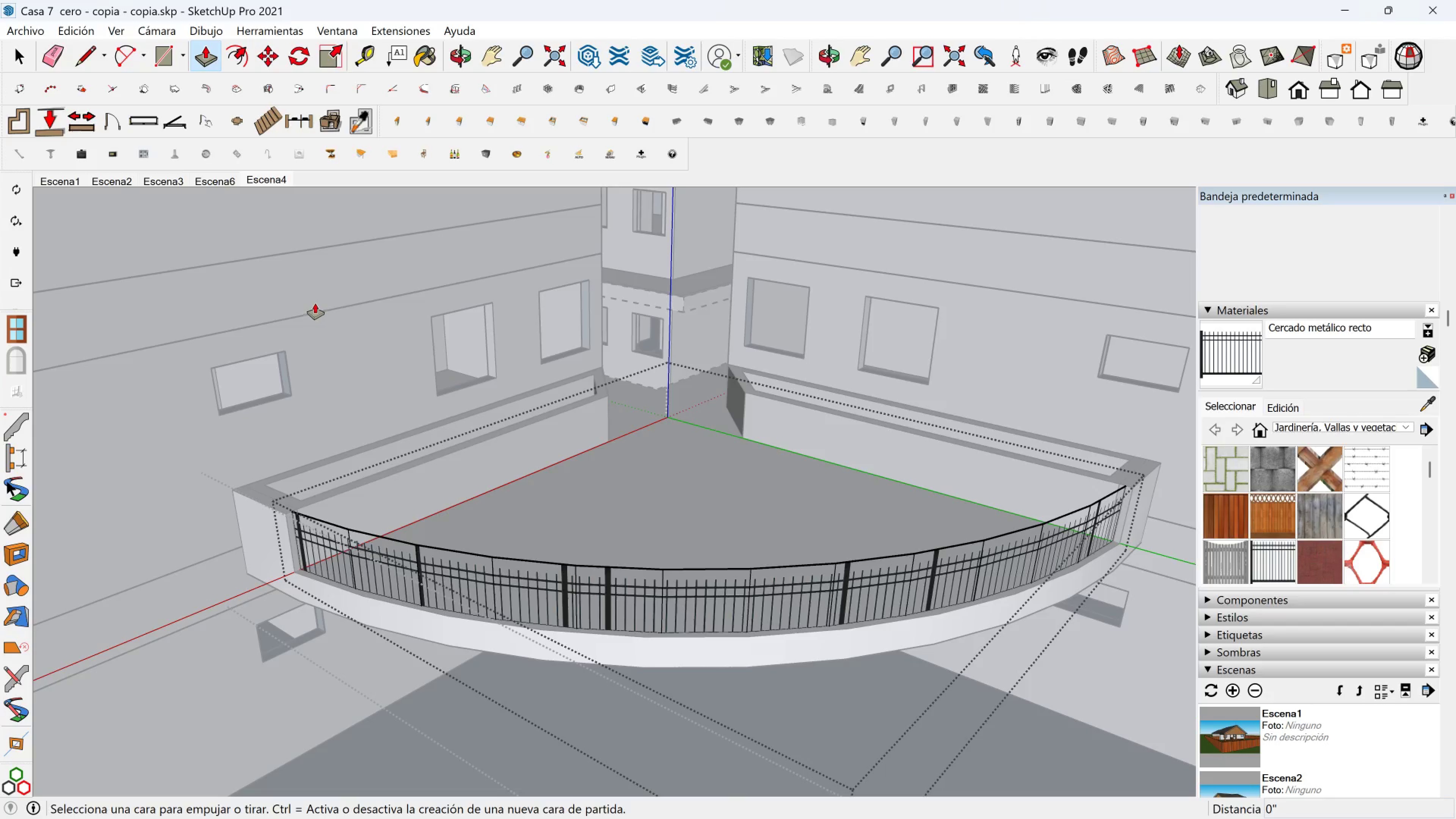 
wait(5.32)
 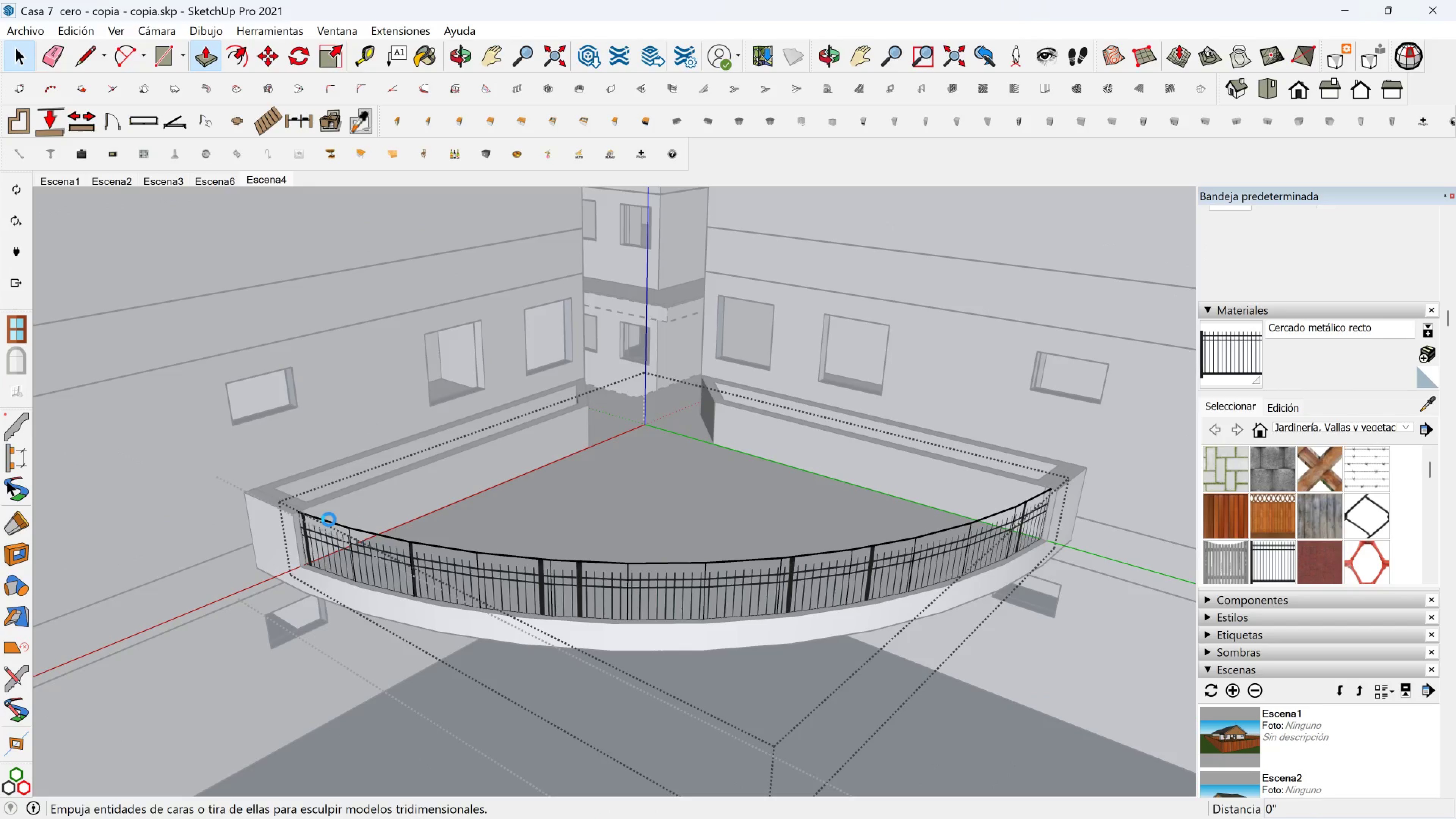 
left_click([331, 57])
 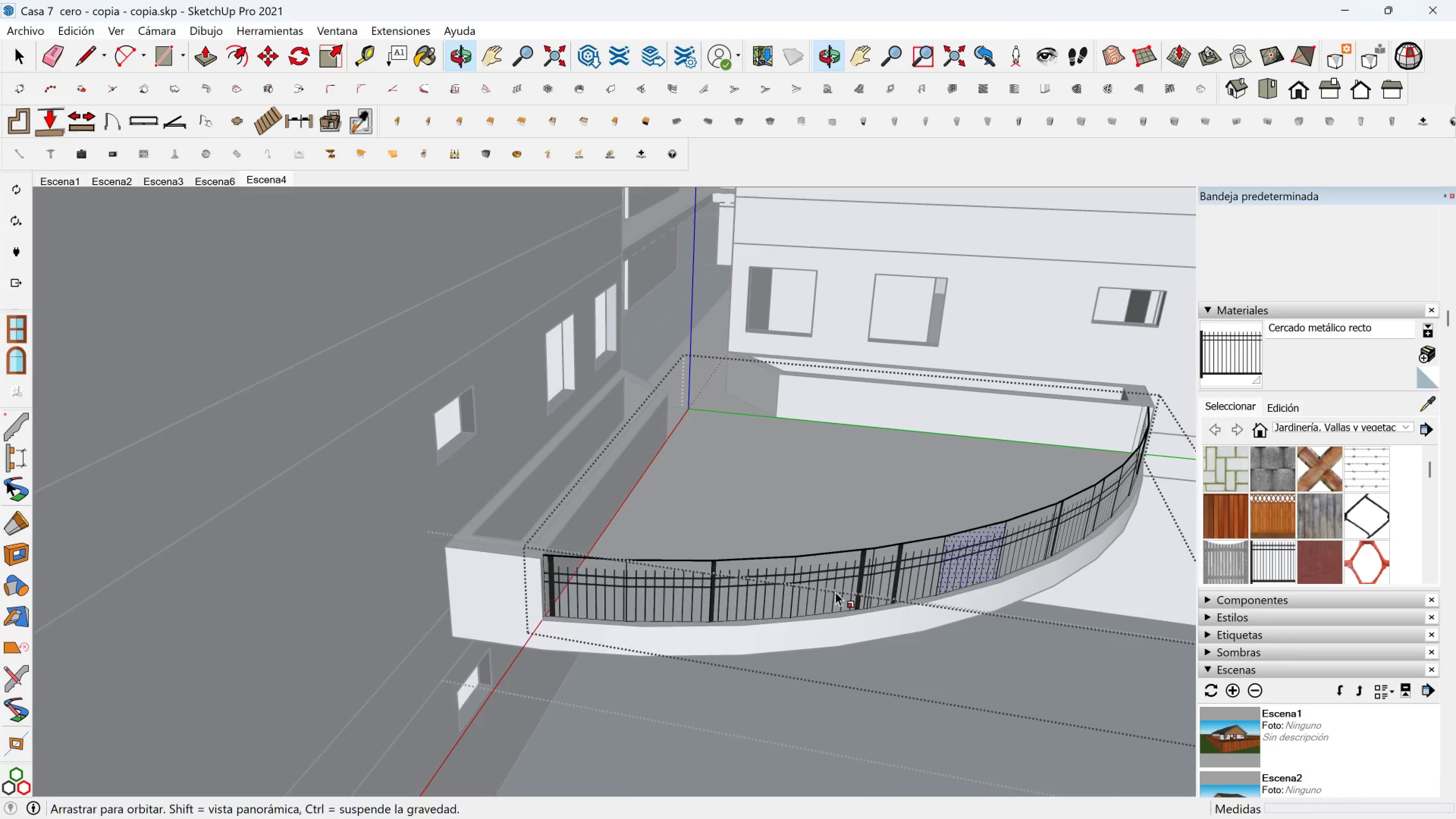 
key(Space)
 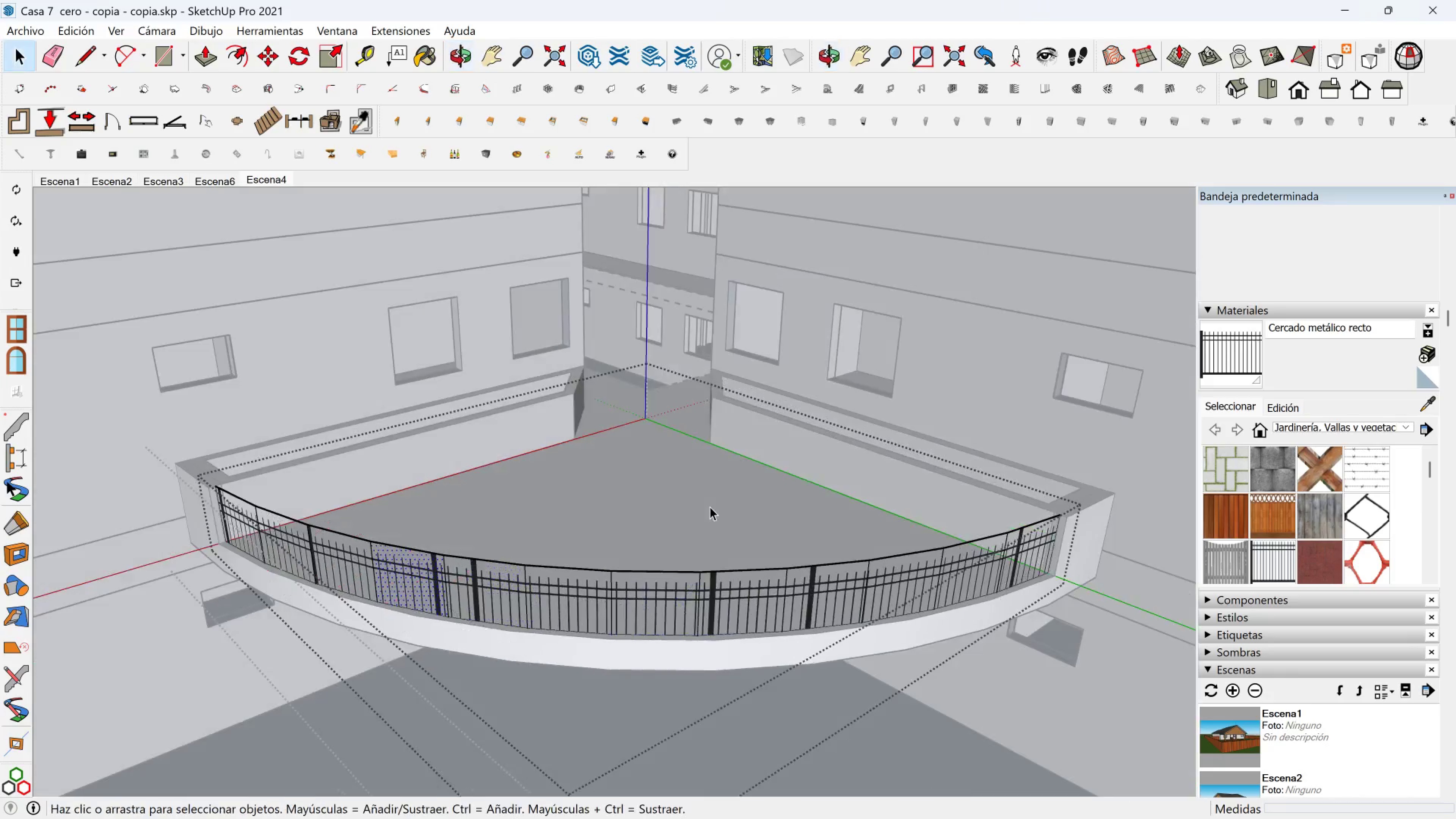 
scroll: coordinate [201, 330], scroll_direction: down, amount: 1.0
 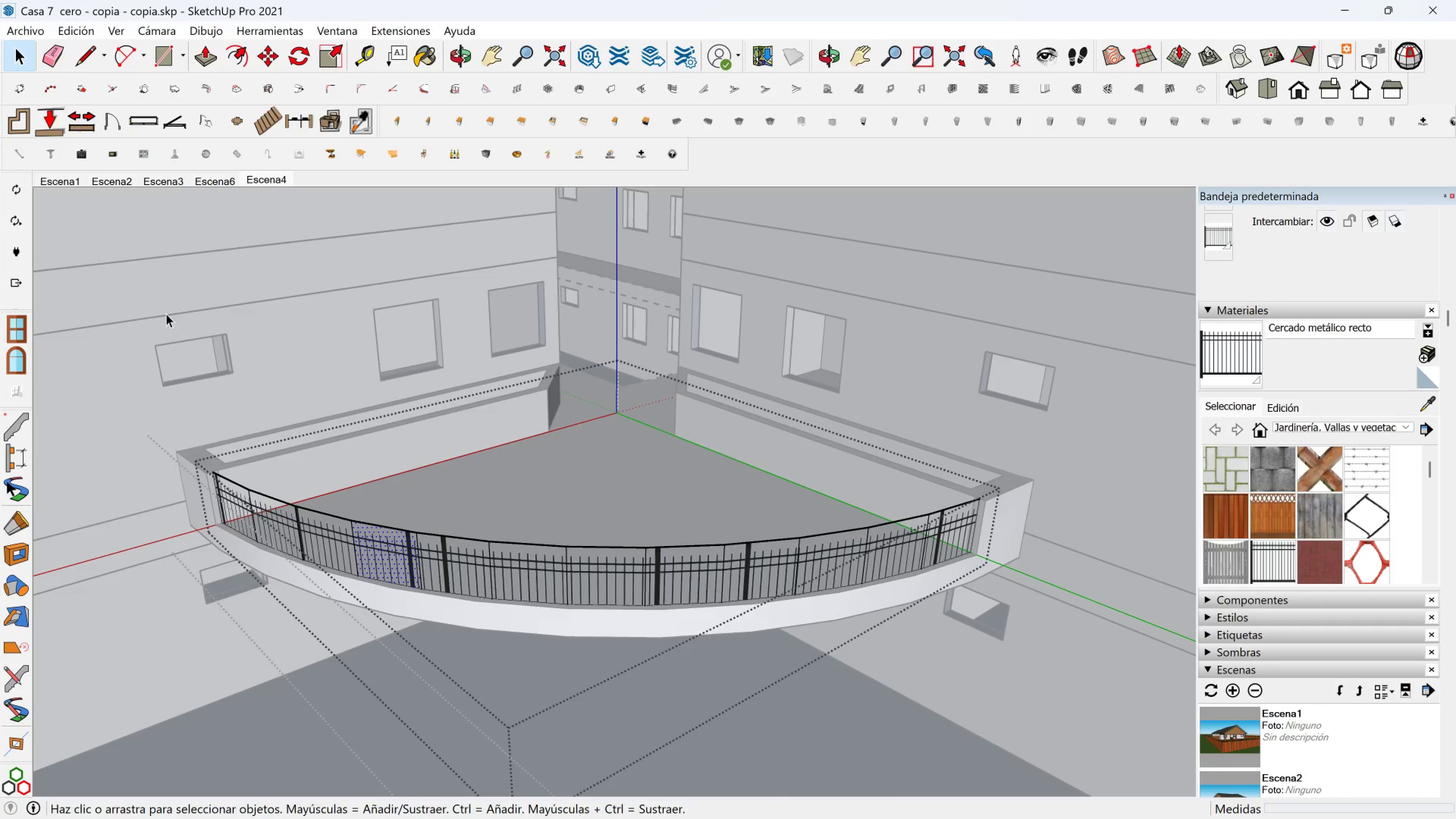 
left_click_drag(start_coordinate=[171, 312], to_coordinate=[976, 662])
 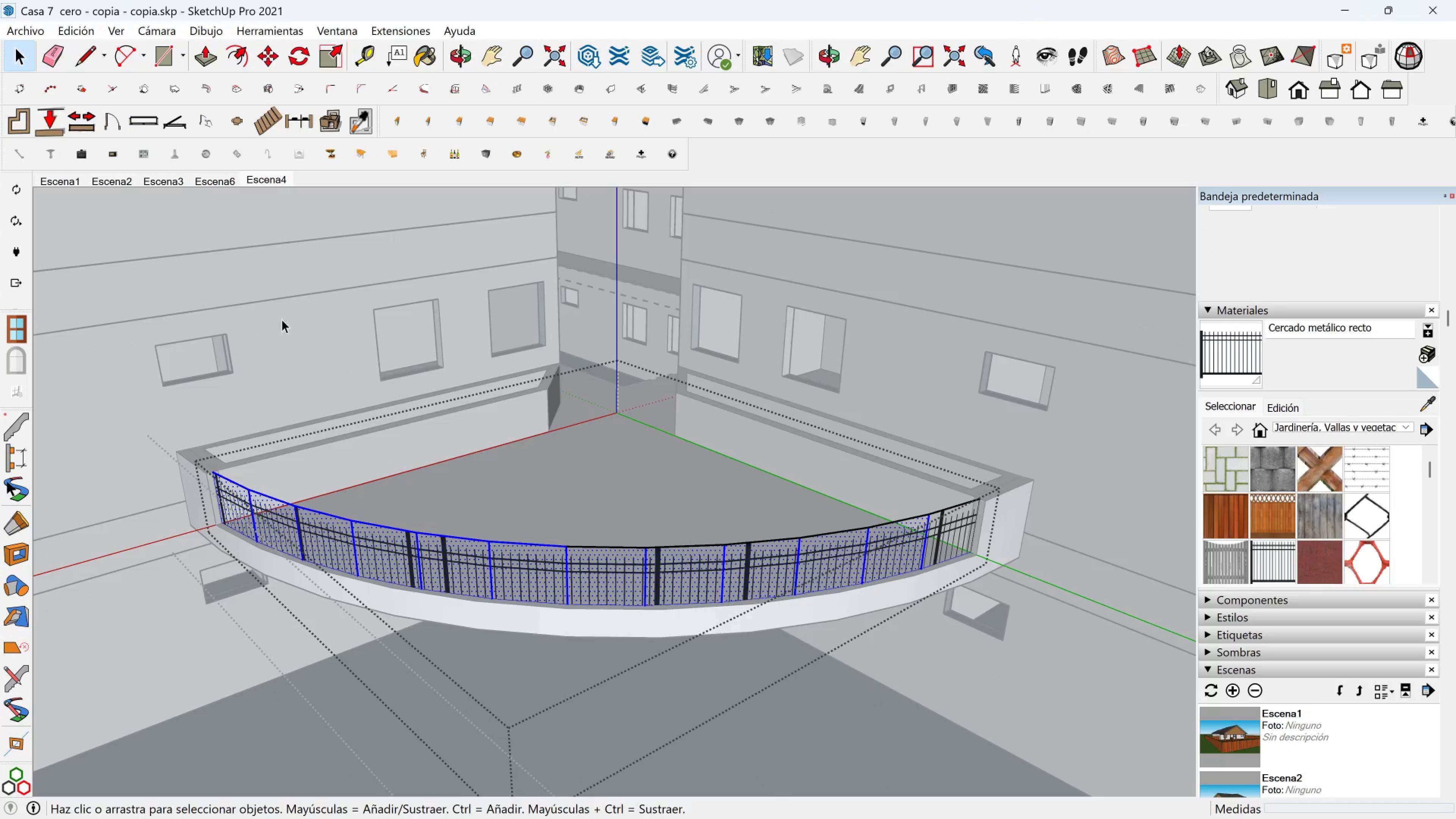 
left_click_drag(start_coordinate=[190, 316], to_coordinate=[1003, 656])
 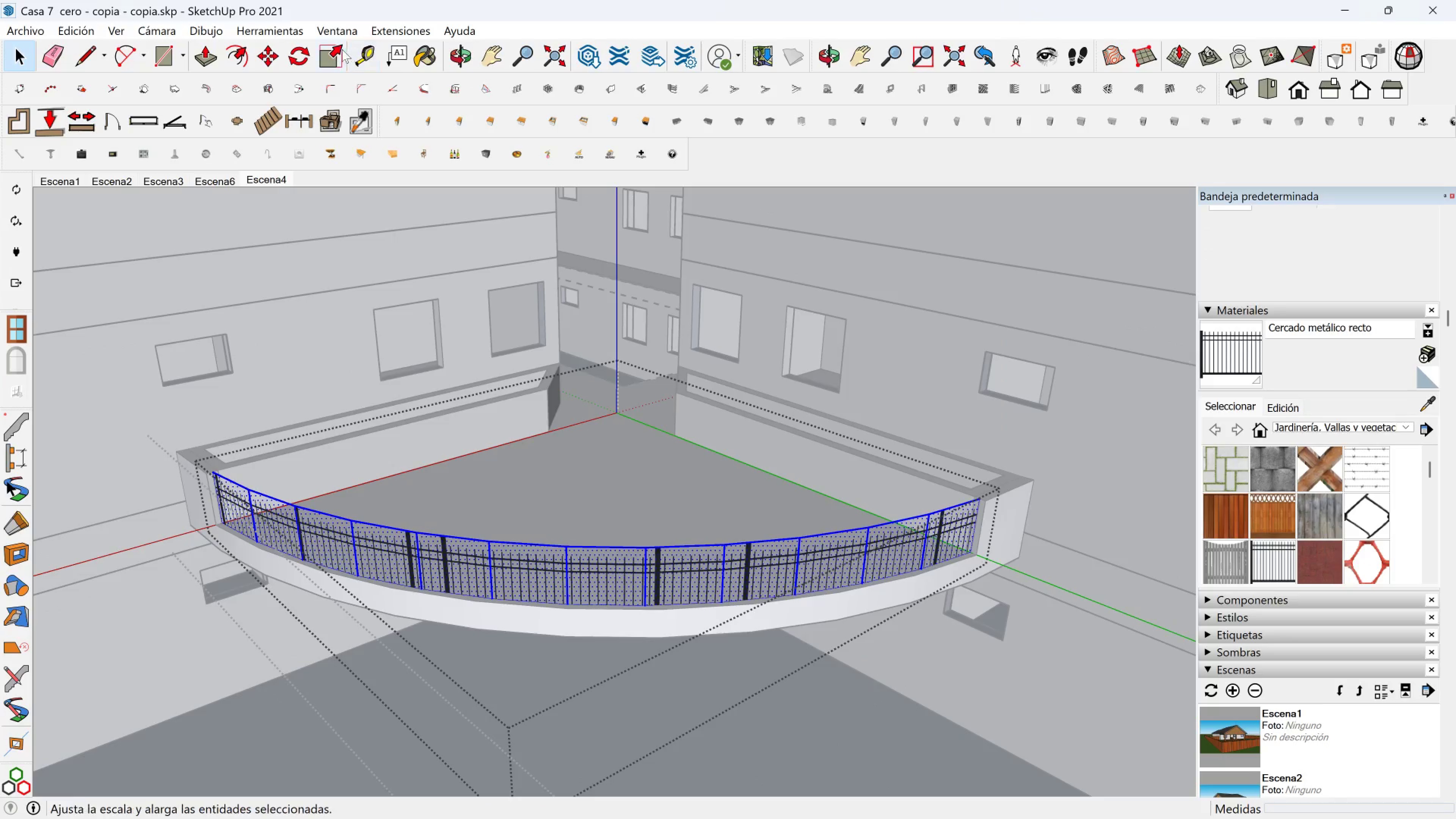 
left_click([331, 51])
 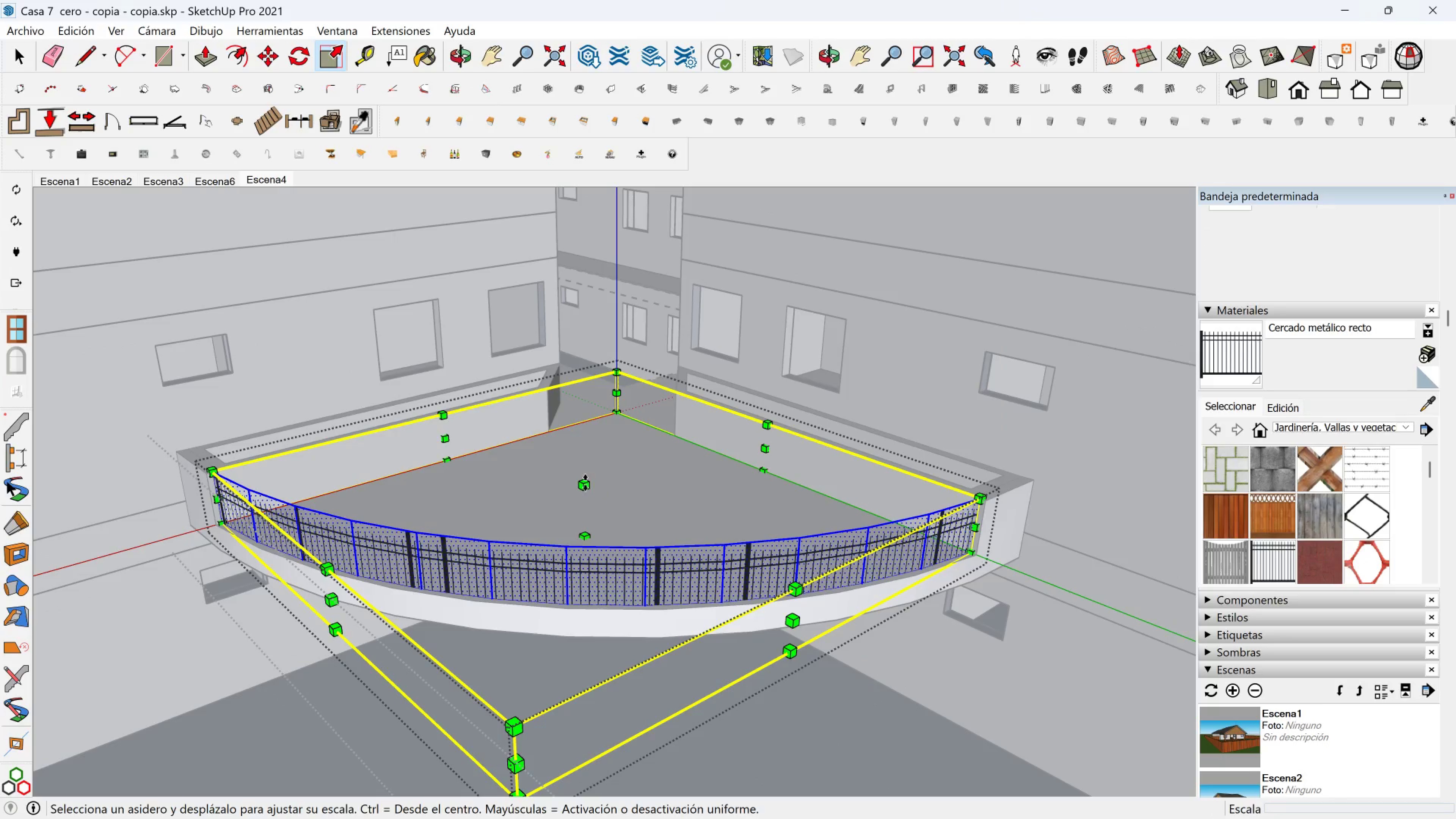 
left_click([585, 485])
 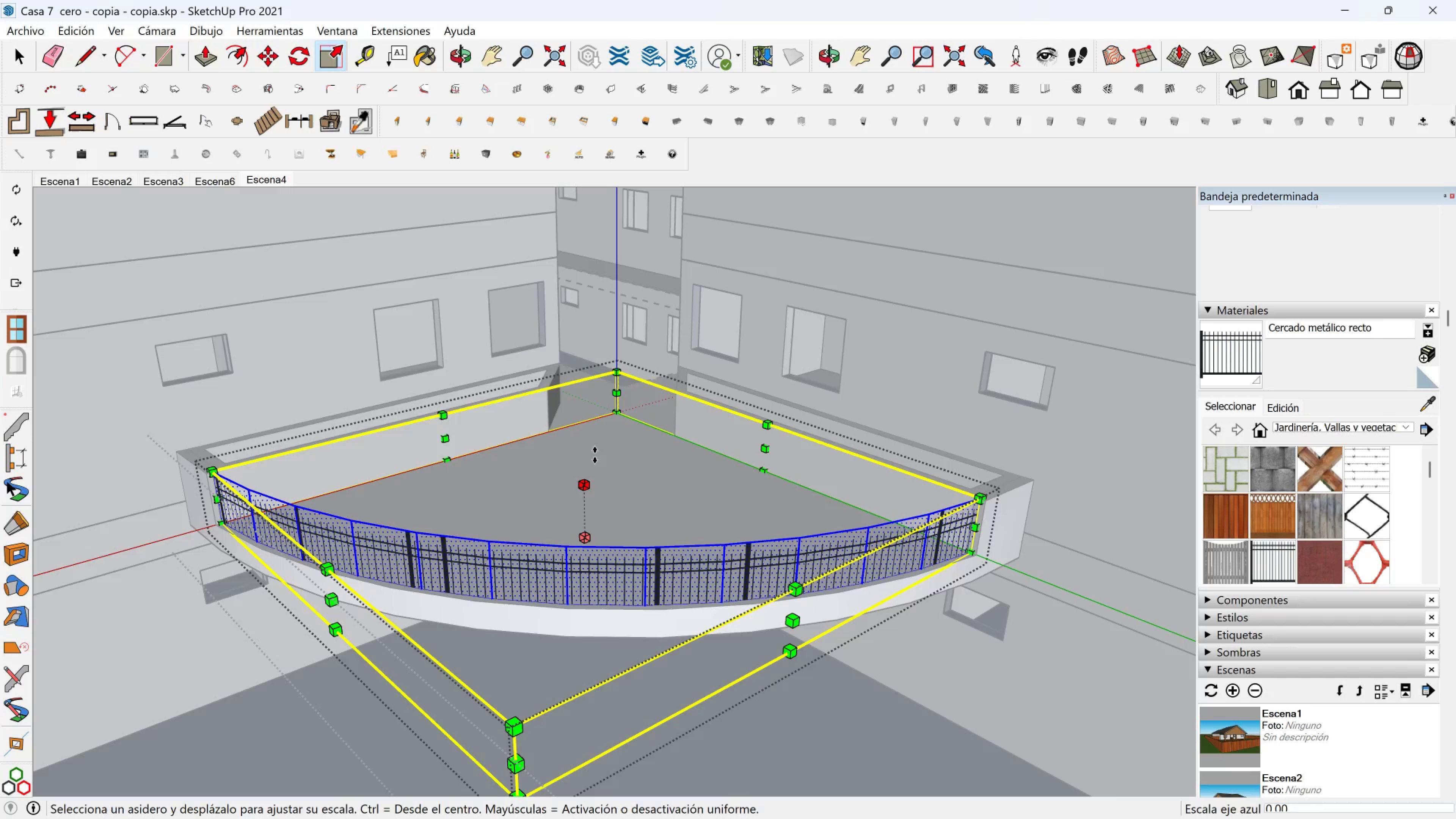 
scroll: coordinate [571, 466], scroll_direction: up, amount: 2.0
 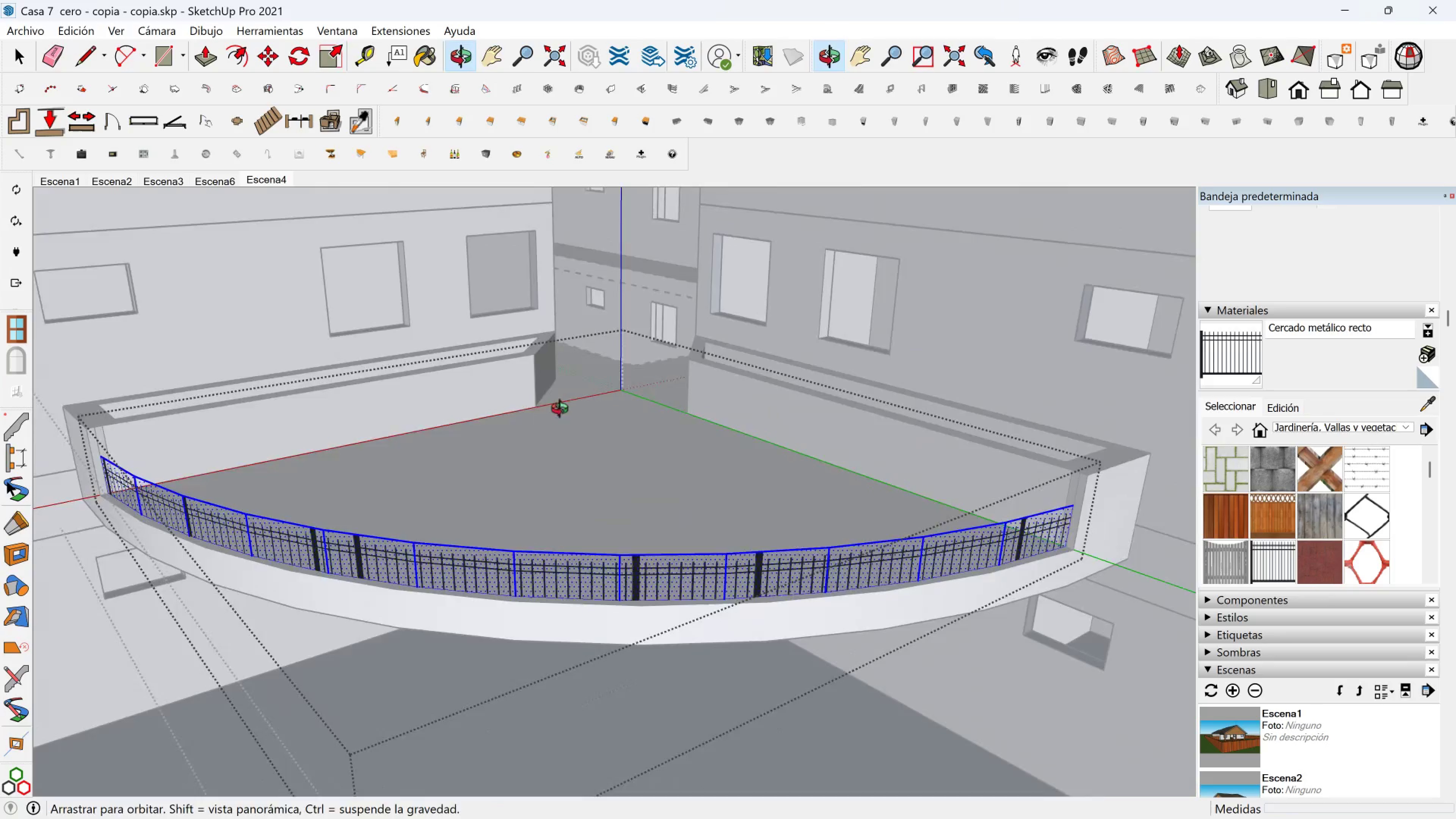 
key(Shift+ShiftLeft)
 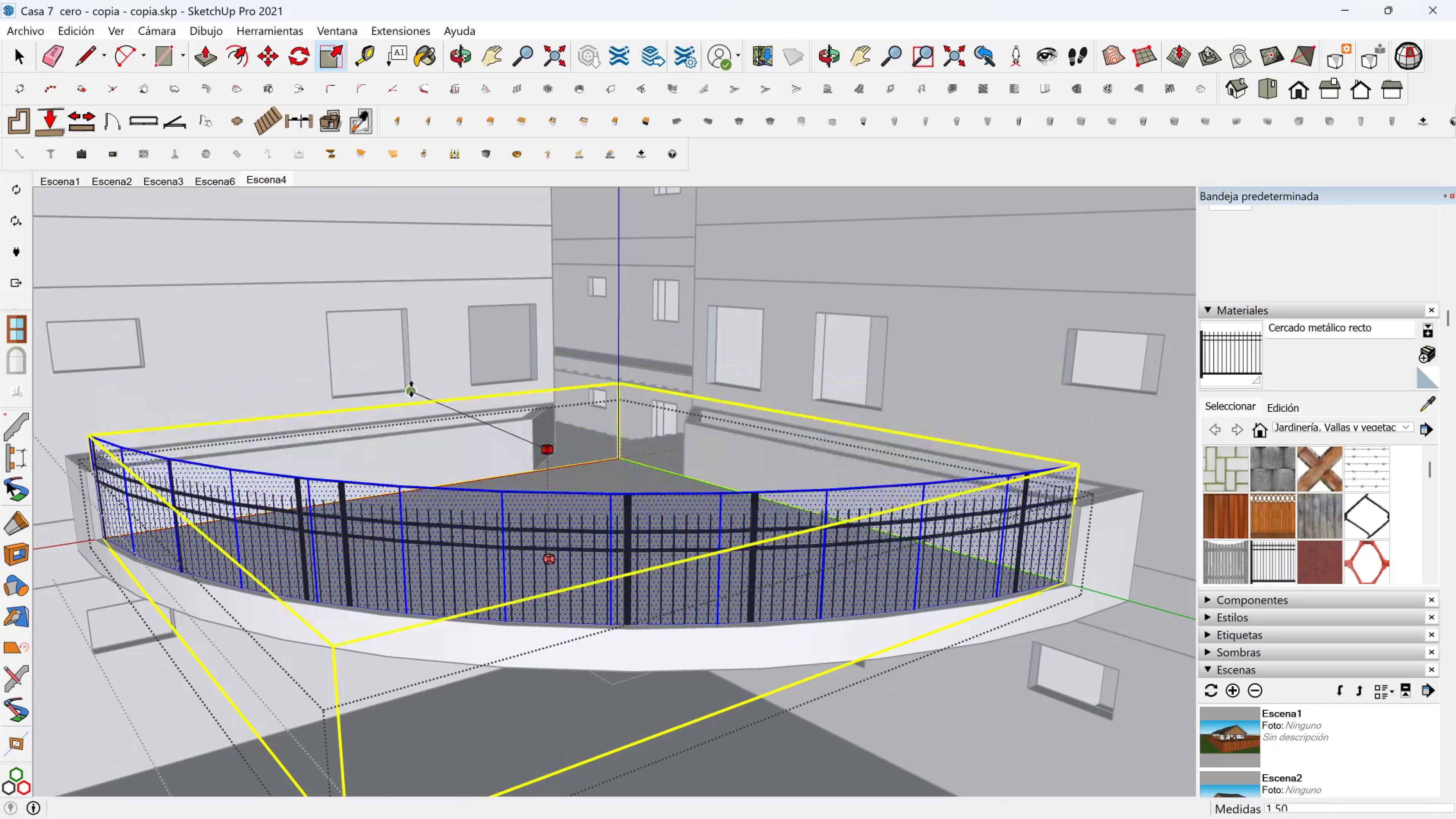 
left_click([411, 389])
 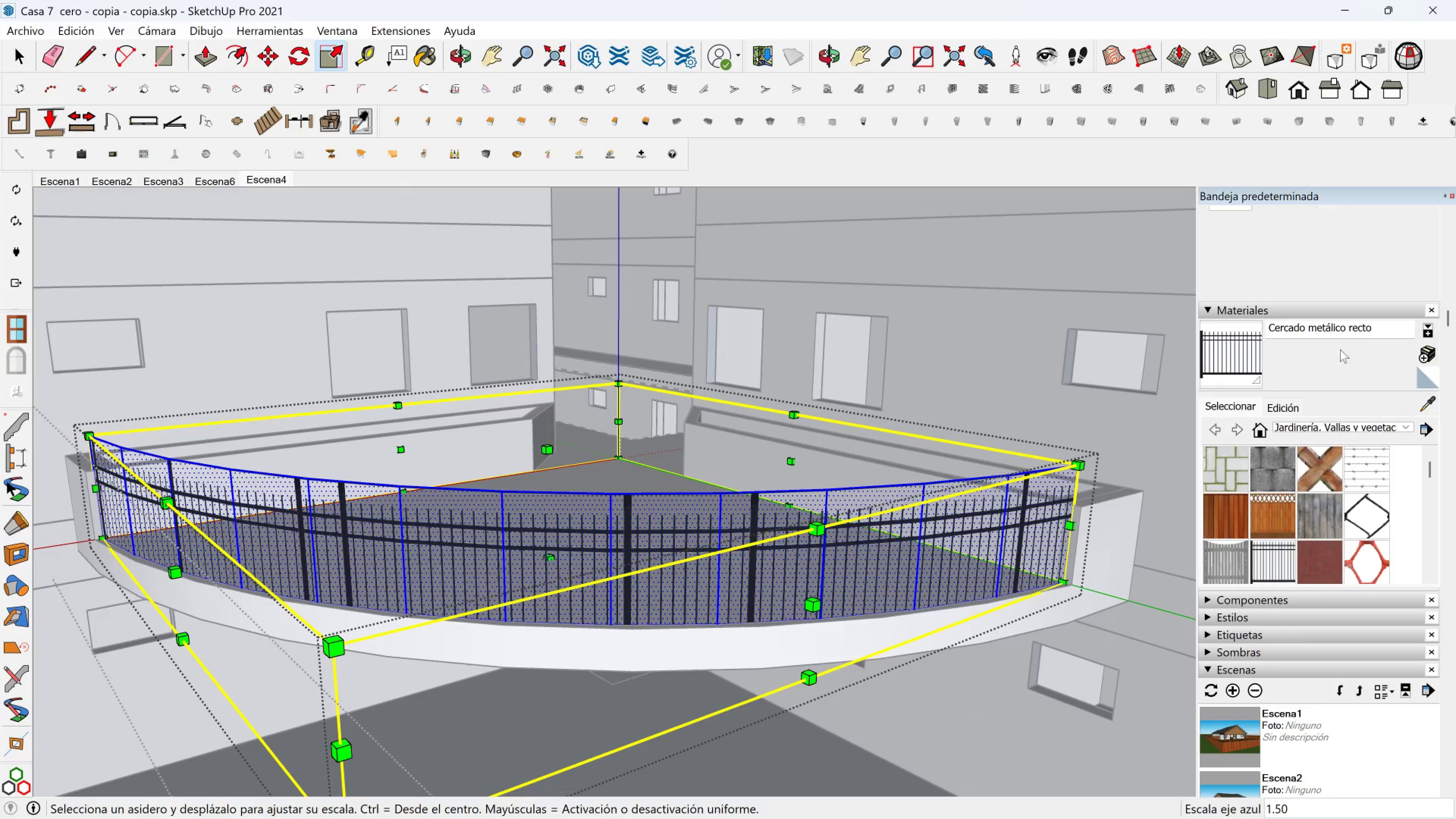 
left_click([1423, 406])
 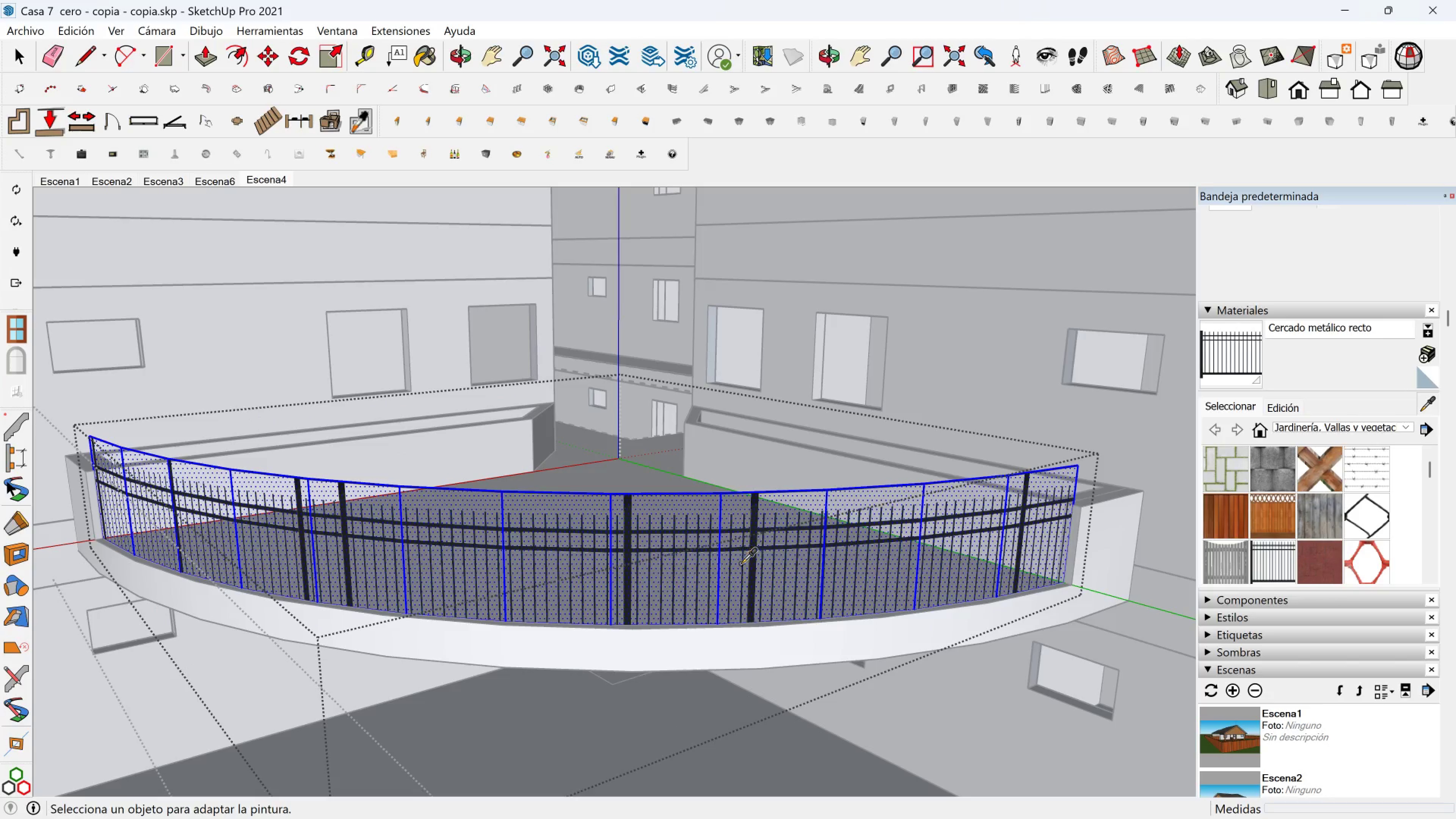 
left_click([741, 564])
 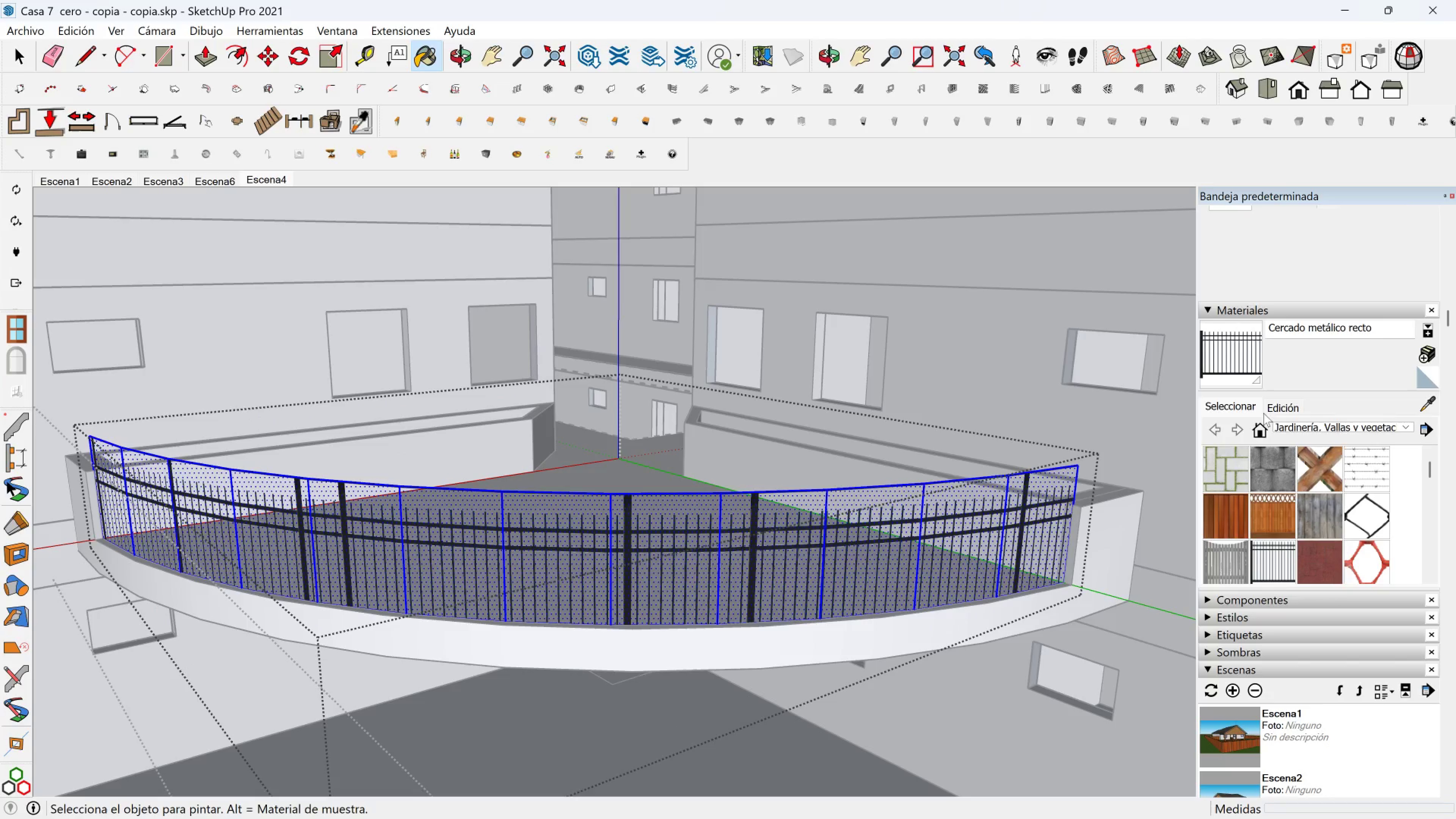 
left_click([1273, 408])
 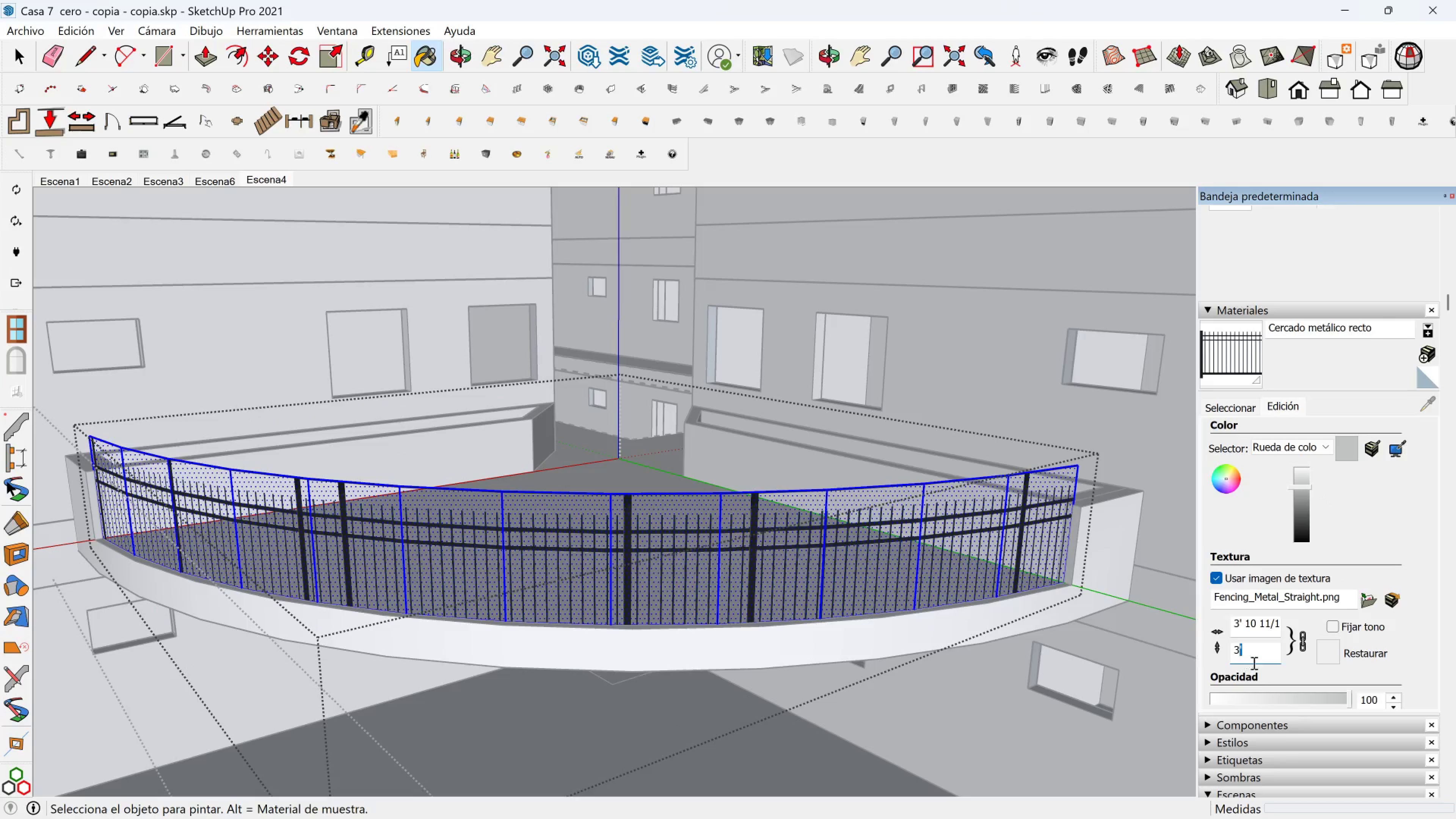 
key(ArrowLeft)
 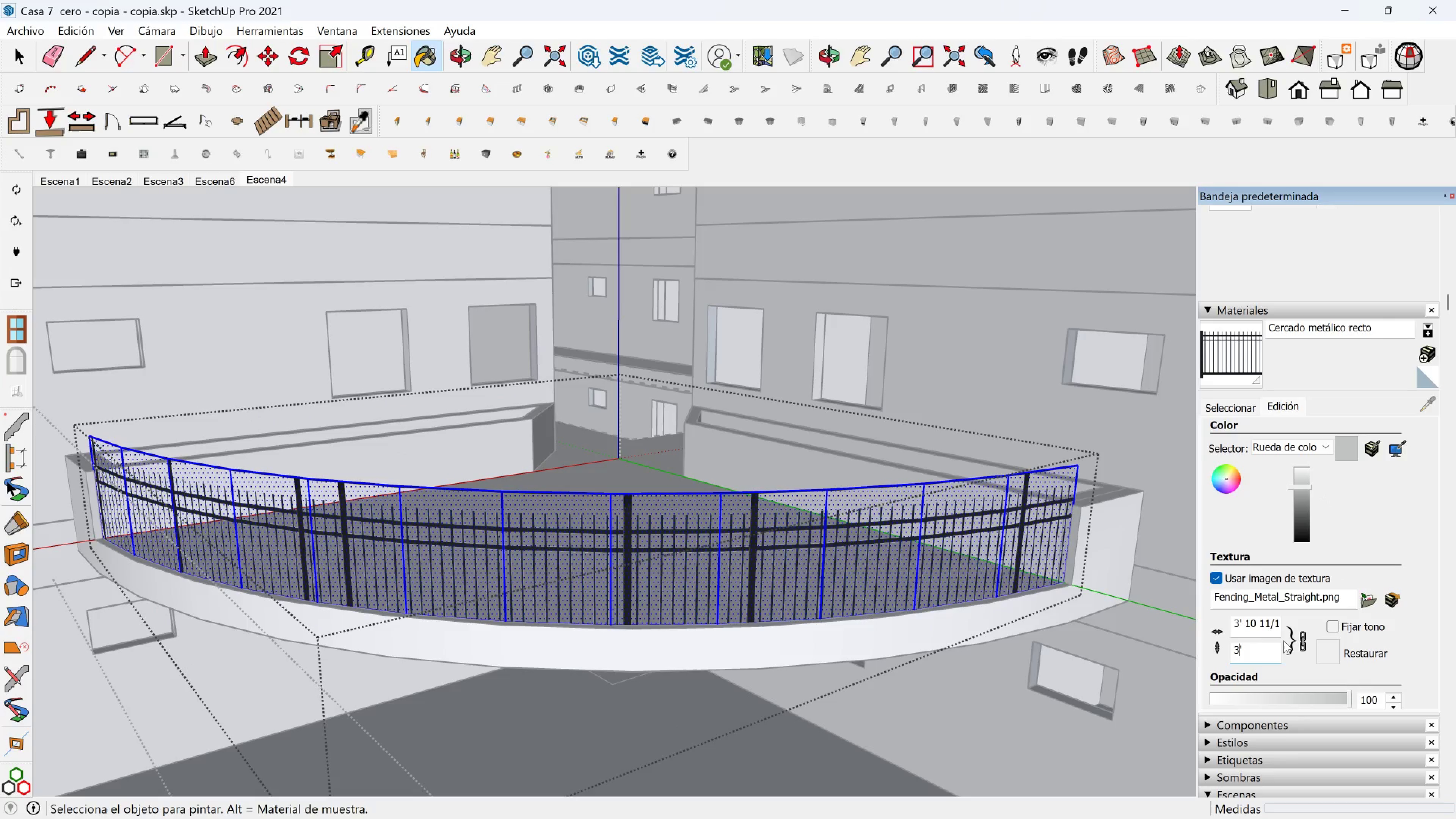 
key(Backspace)
 